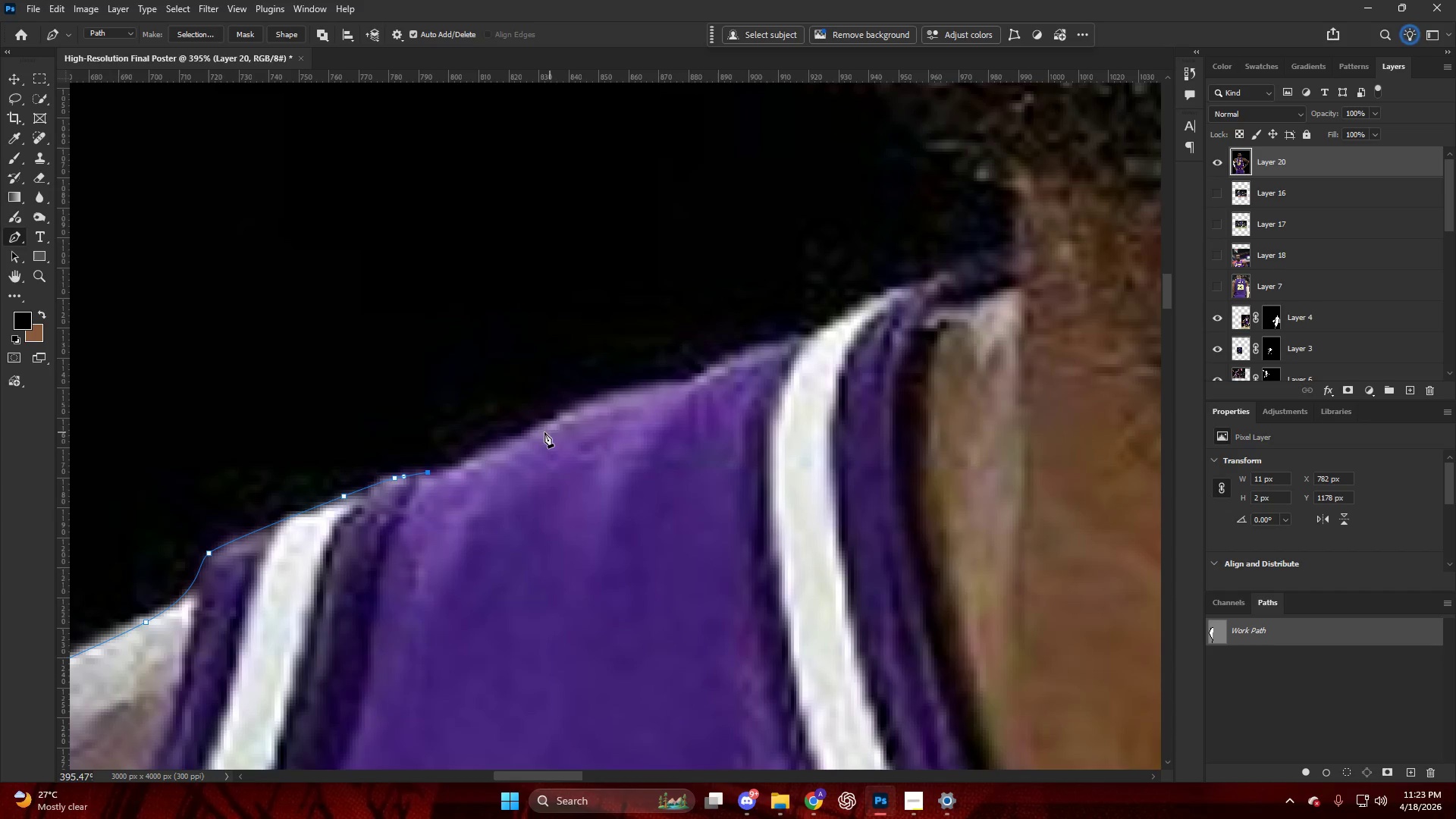 
left_click_drag(start_coordinate=[540, 428], to_coordinate=[588, 397])
 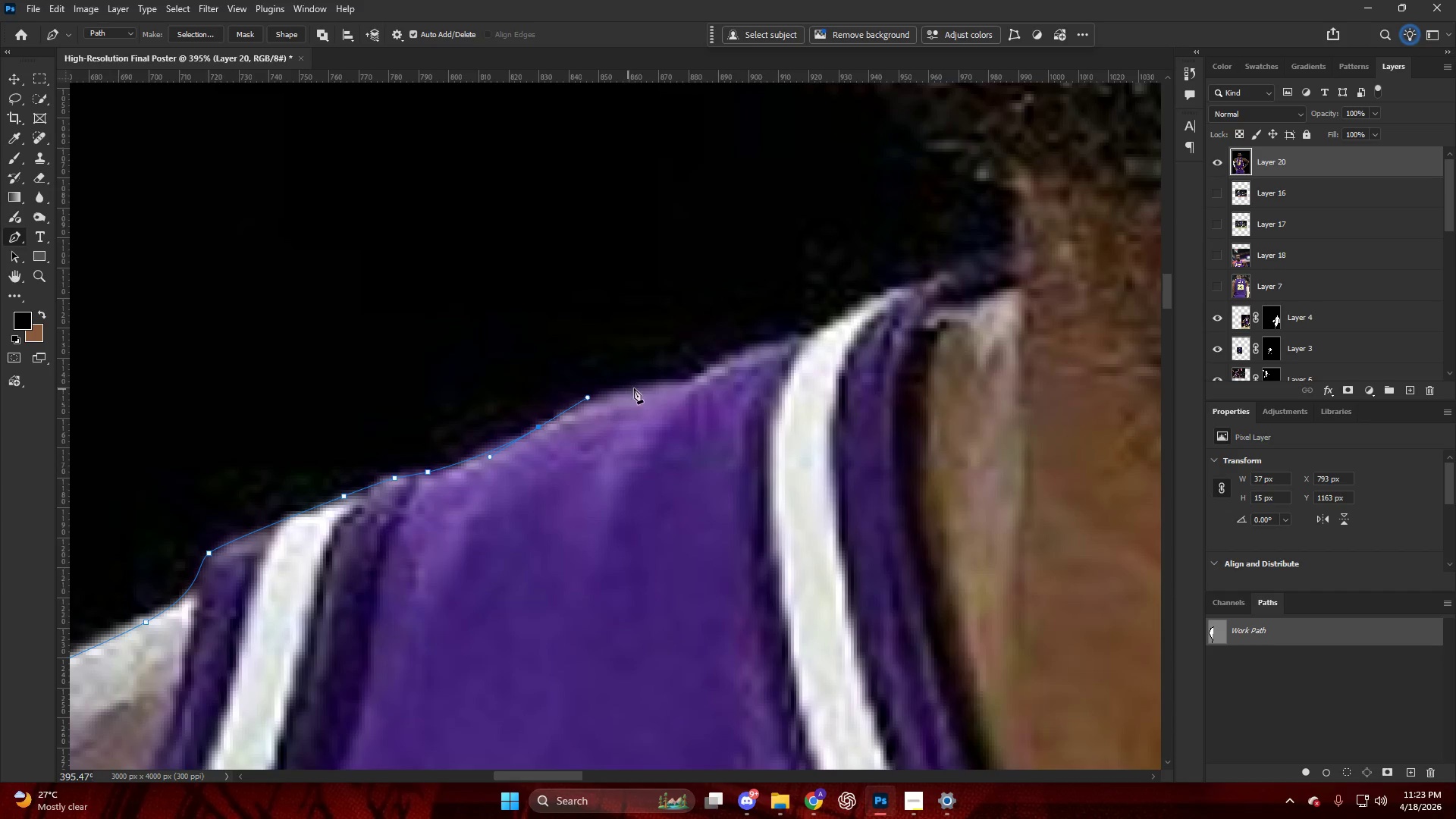 
left_click_drag(start_coordinate=[639, 388], to_coordinate=[685, 388])
 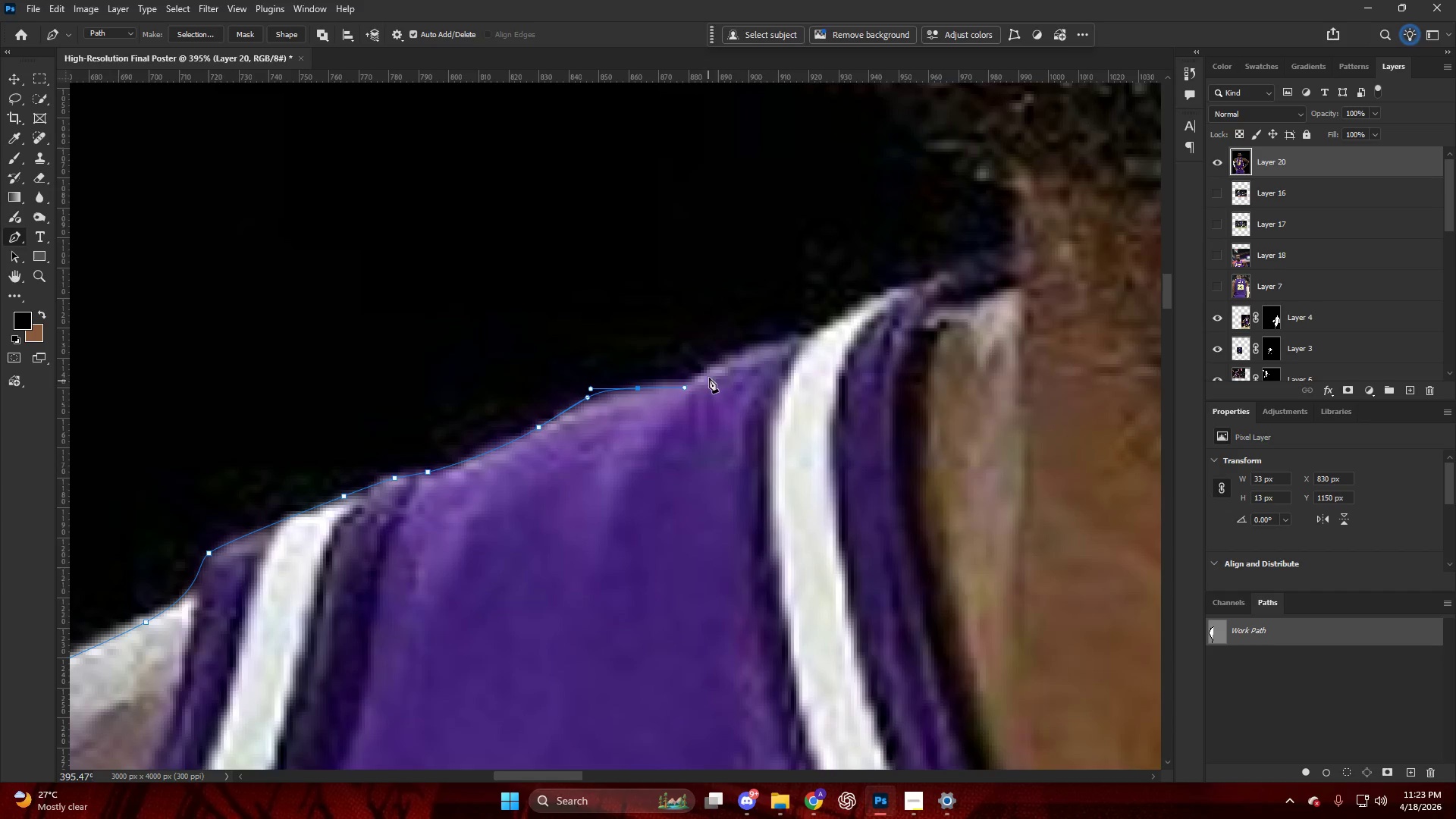 
left_click_drag(start_coordinate=[709, 372], to_coordinate=[716, 367])
 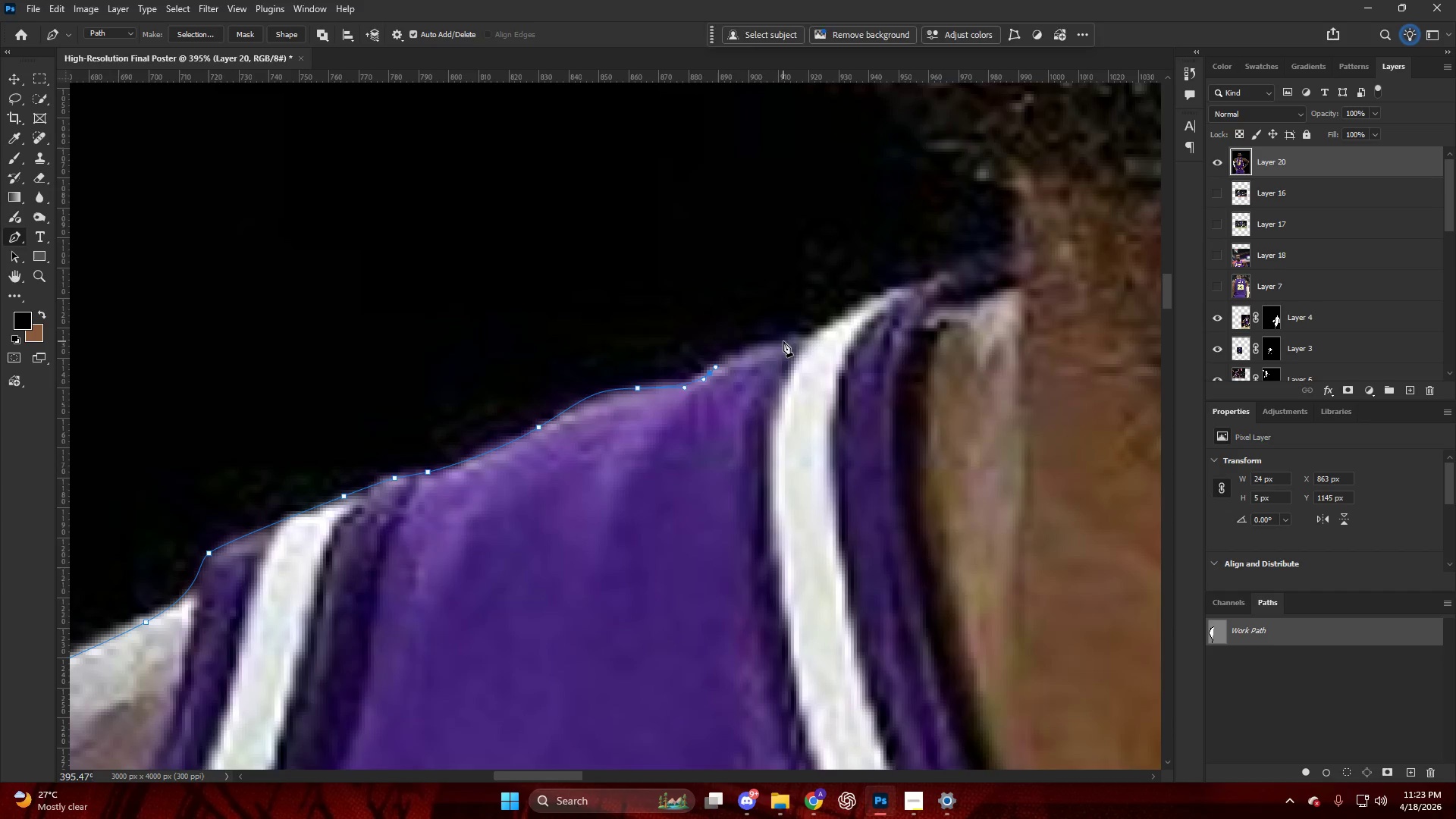 
left_click_drag(start_coordinate=[784, 341], to_coordinate=[799, 337])
 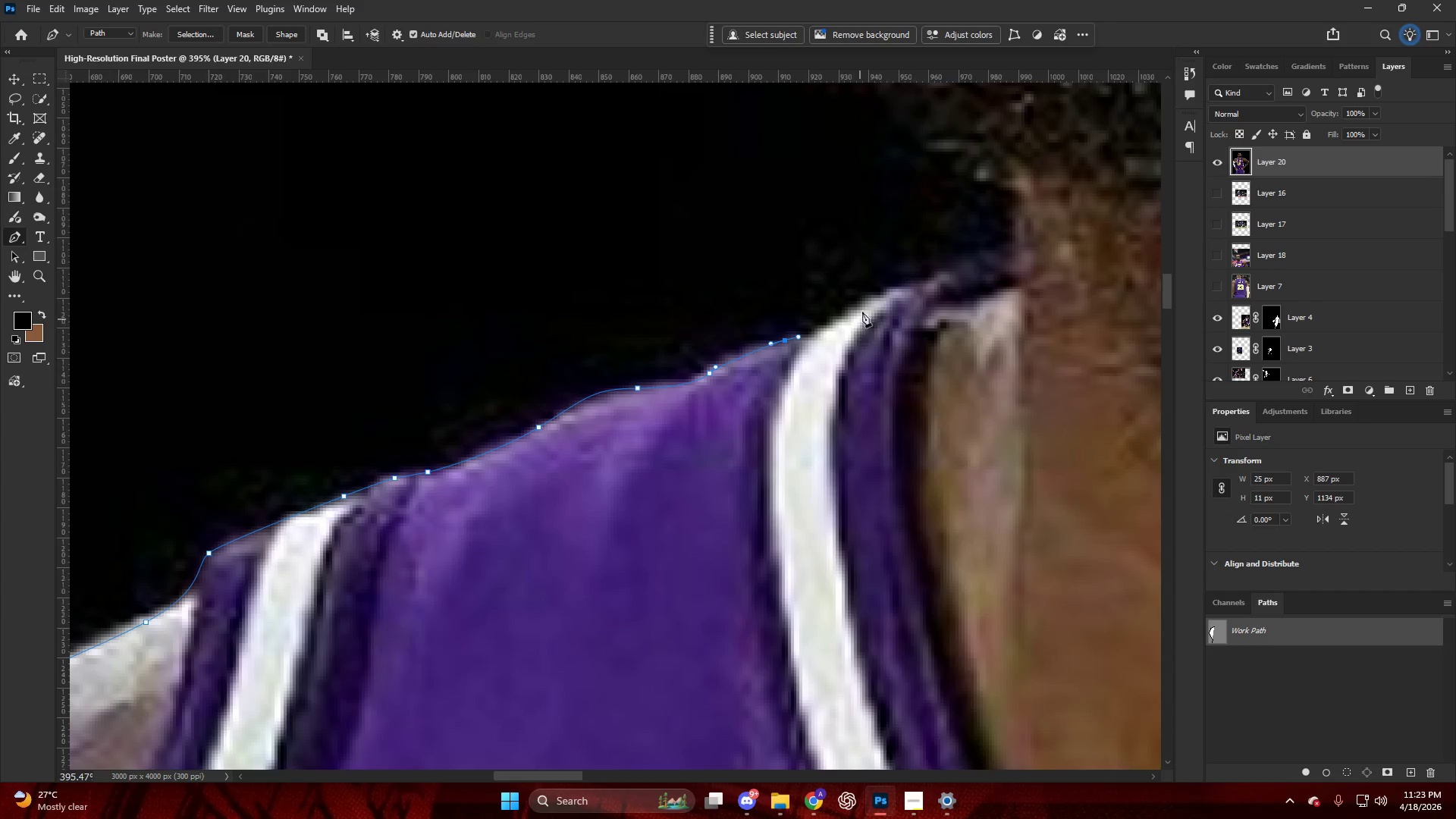 
left_click_drag(start_coordinate=[866, 304], to_coordinate=[882, 293])
 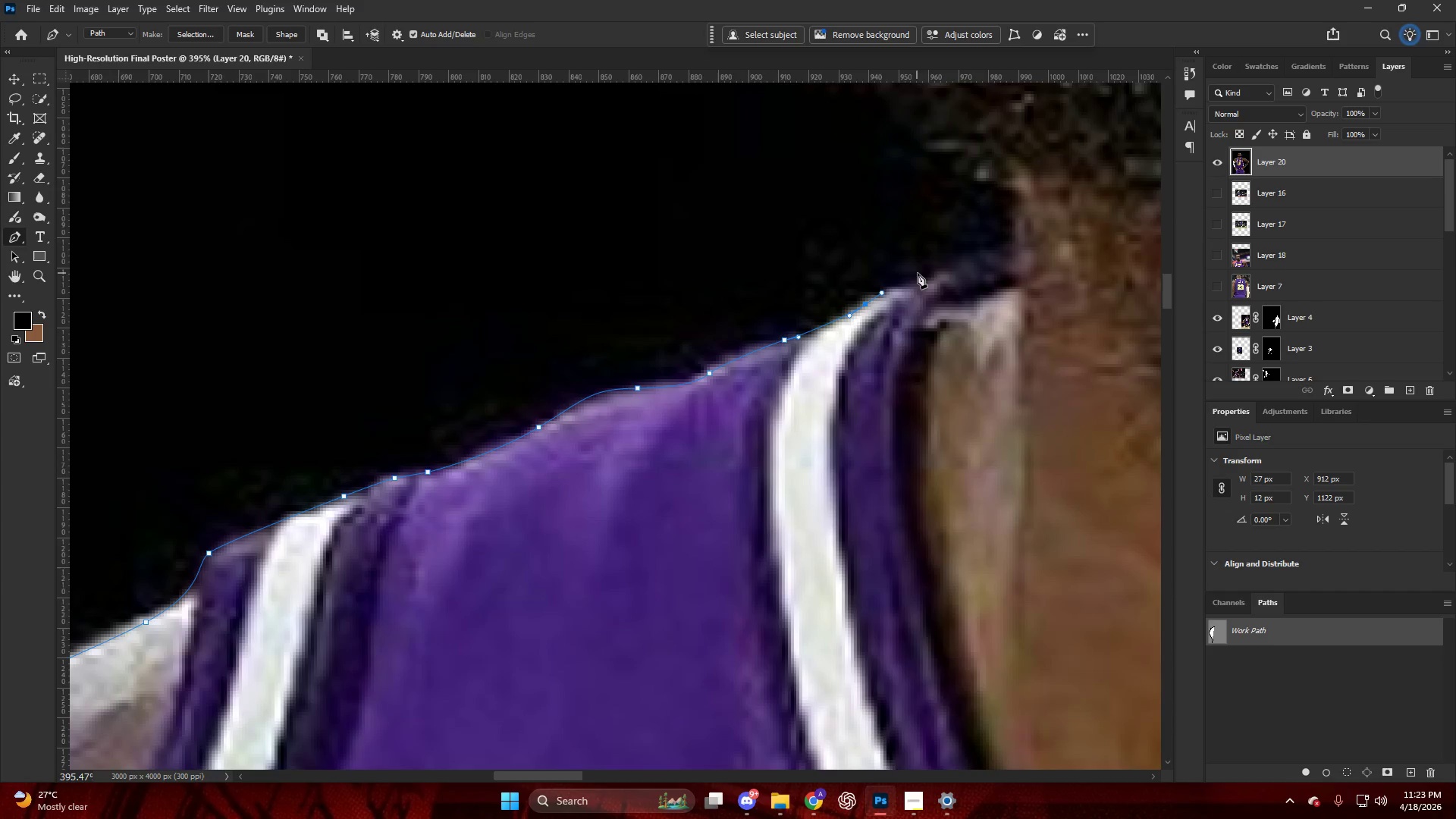 
left_click_drag(start_coordinate=[920, 273], to_coordinate=[925, 273])
 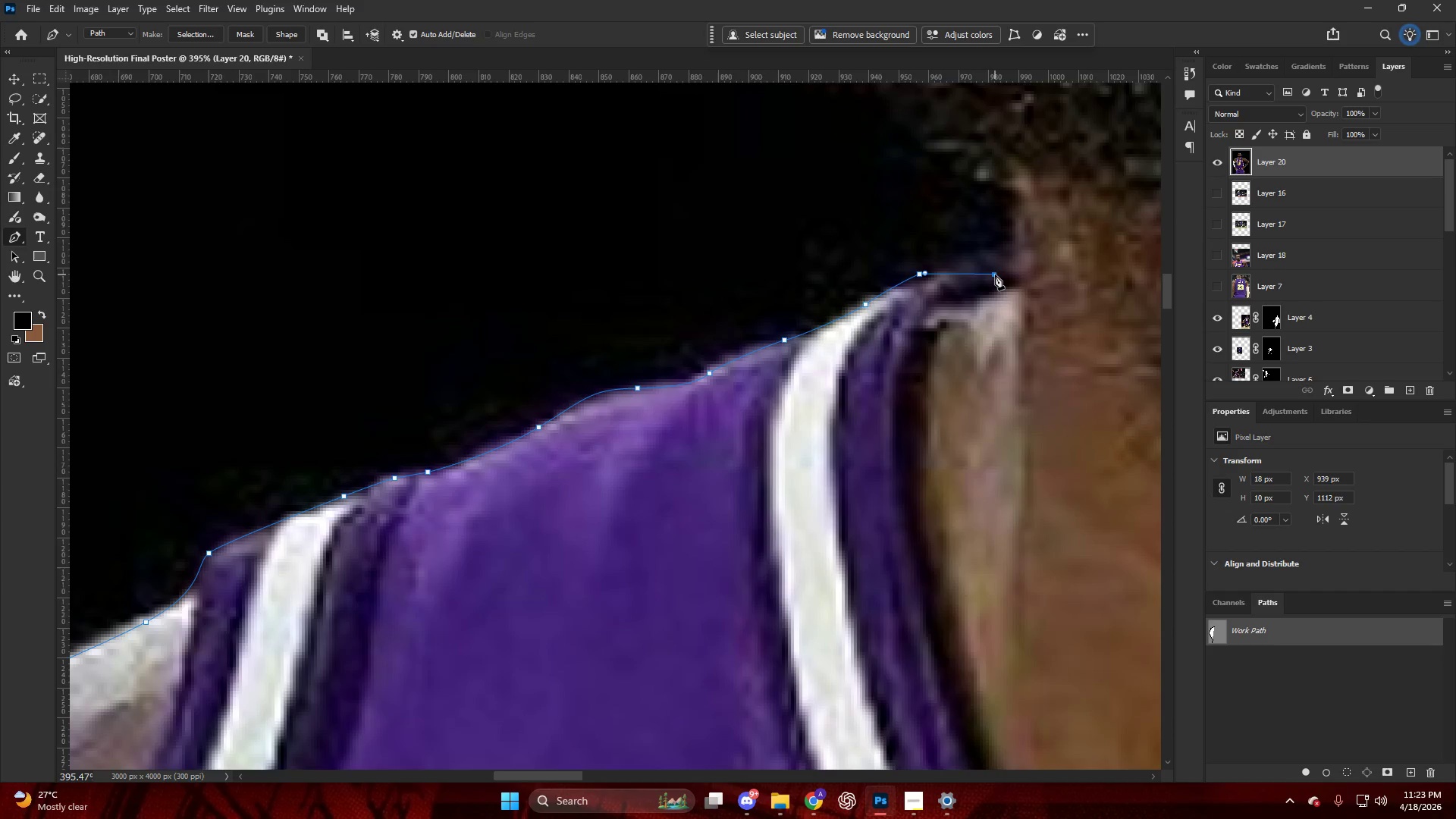 
triple_click([1026, 268])
 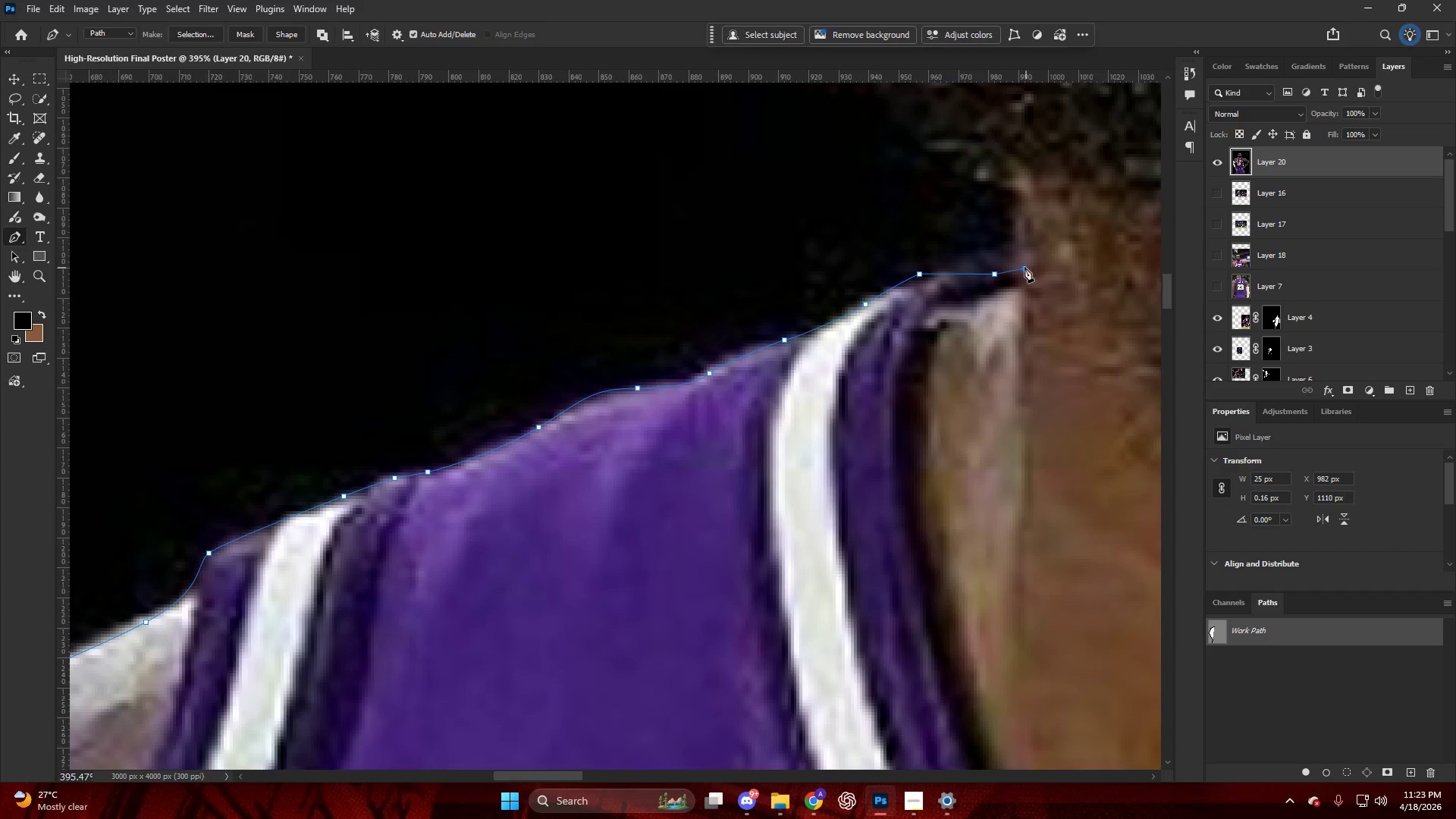 
hold_key(key=AltLeft, duration=0.44)
 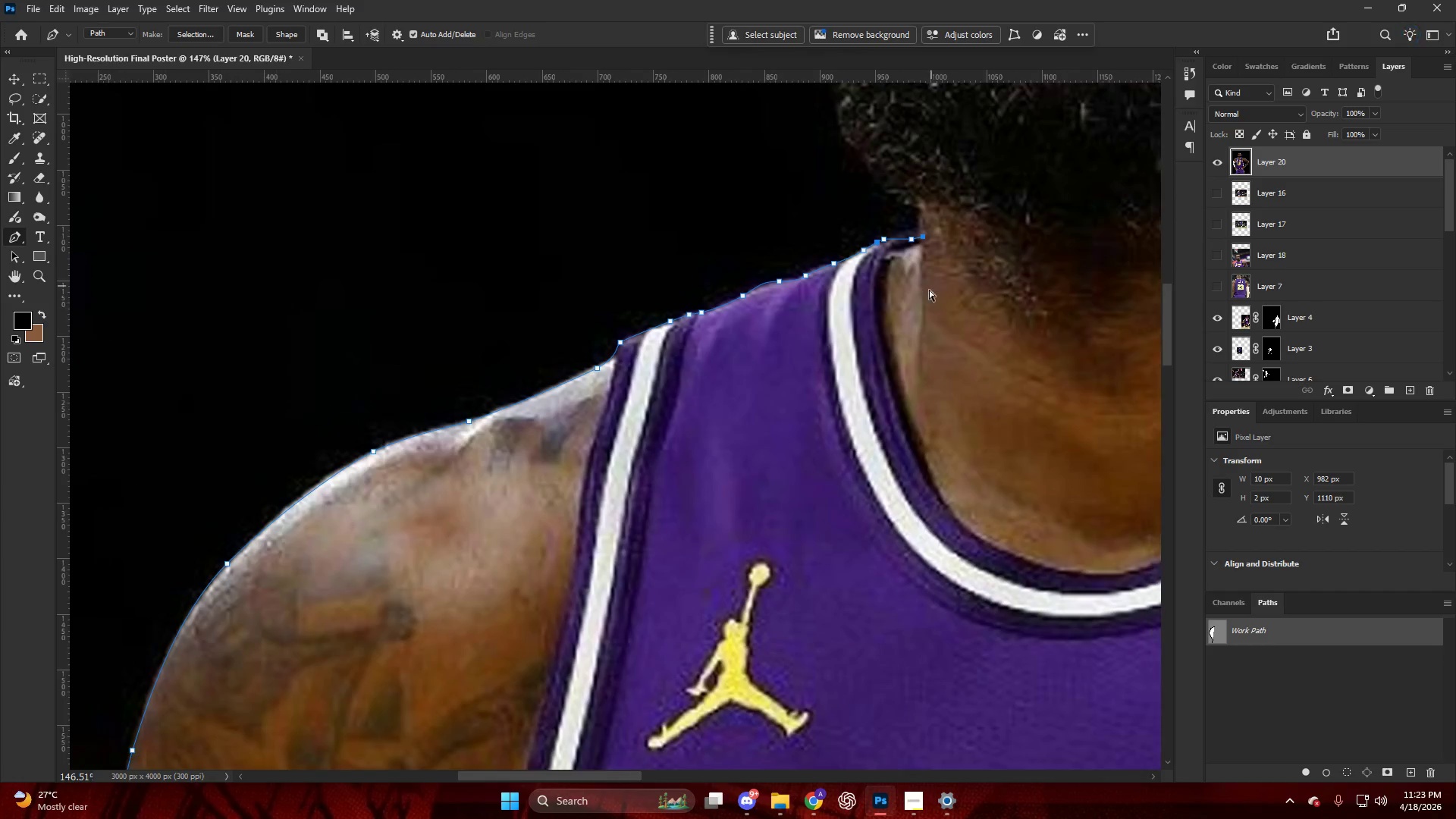 
key(Control+ControlLeft)
 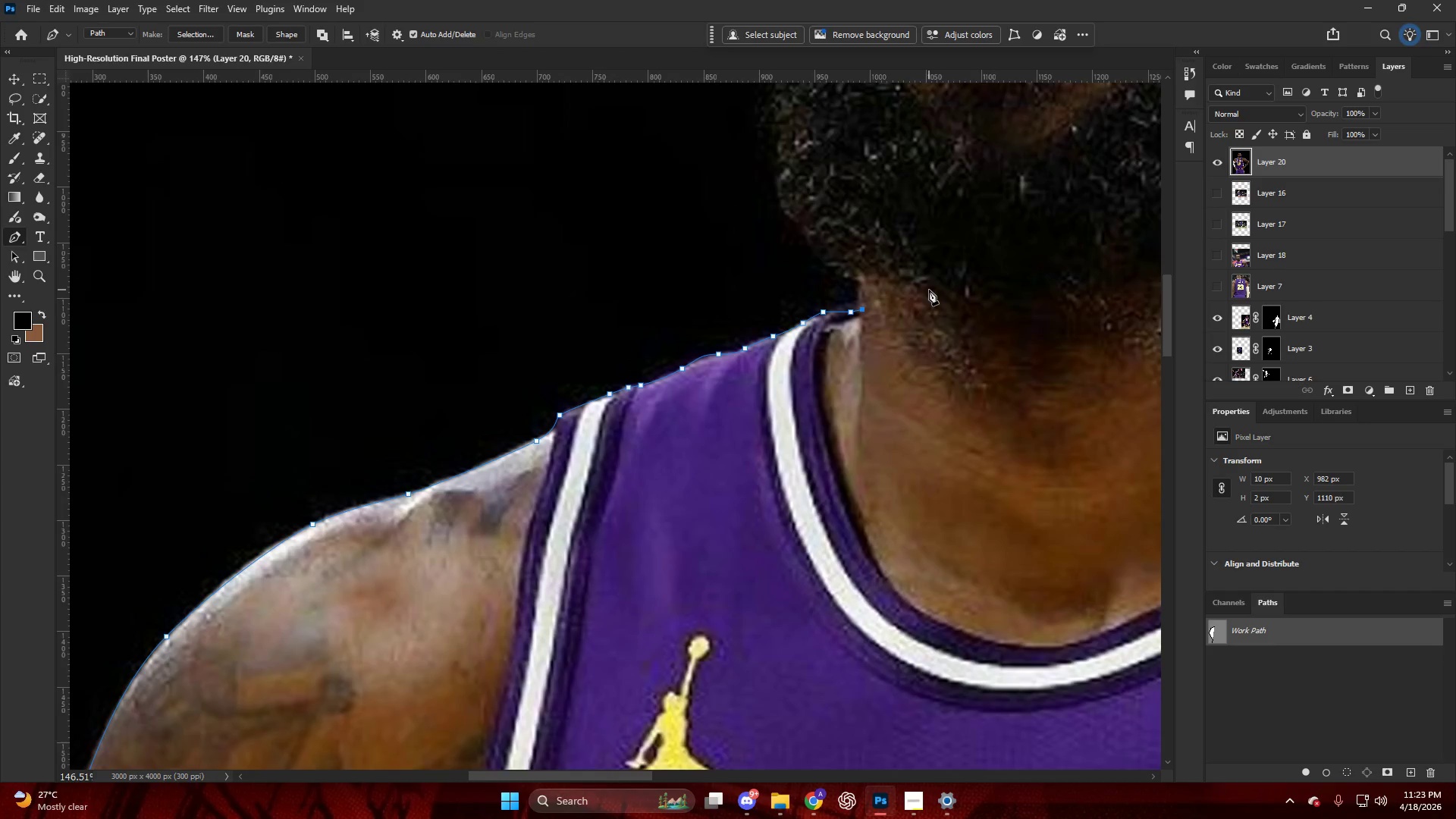 
hold_key(key=AltLeft, duration=0.36)
scroll: coordinate [755, 356], scroll_direction: down, amount: 4.0
 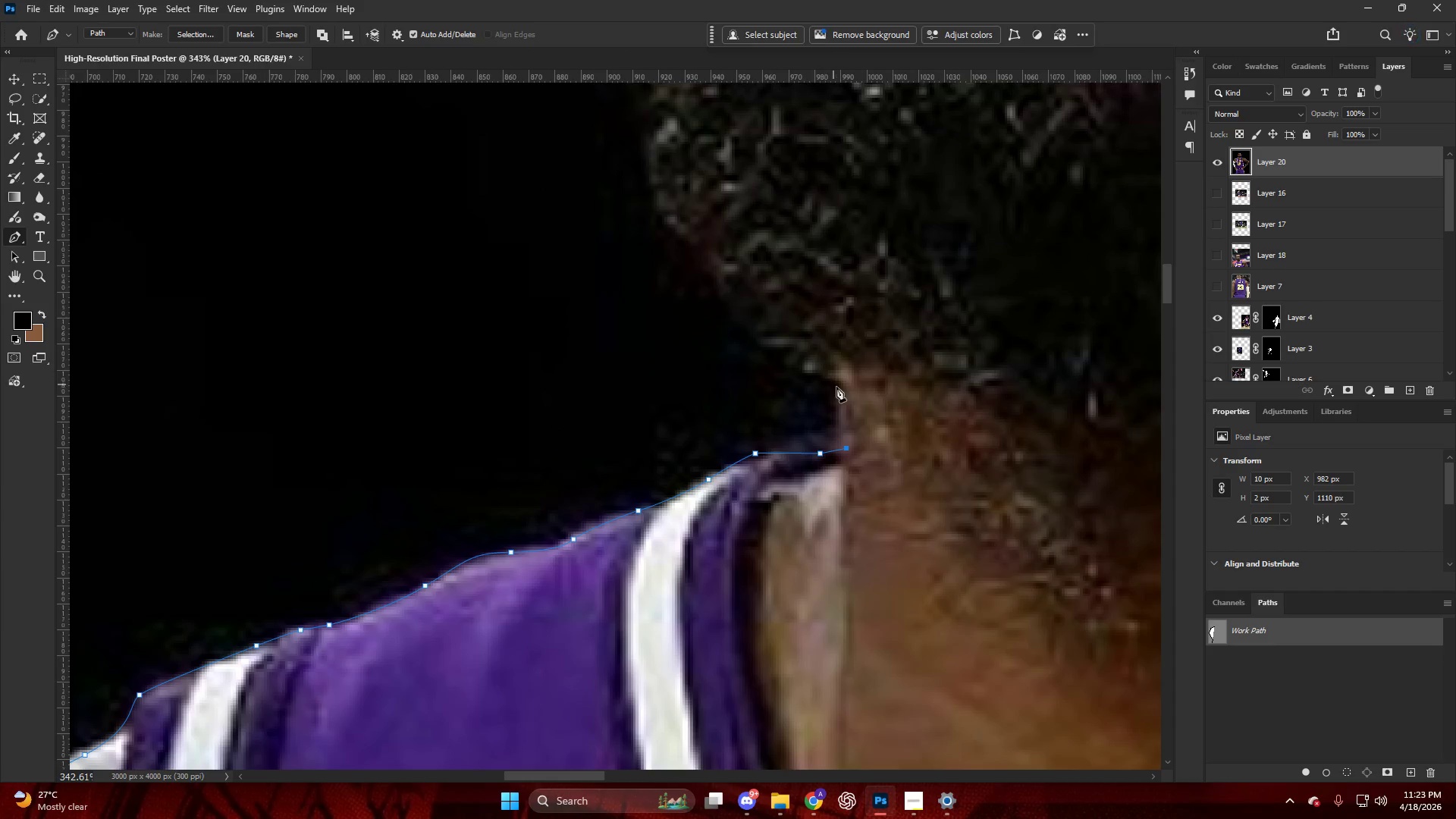 
left_click([836, 387])
 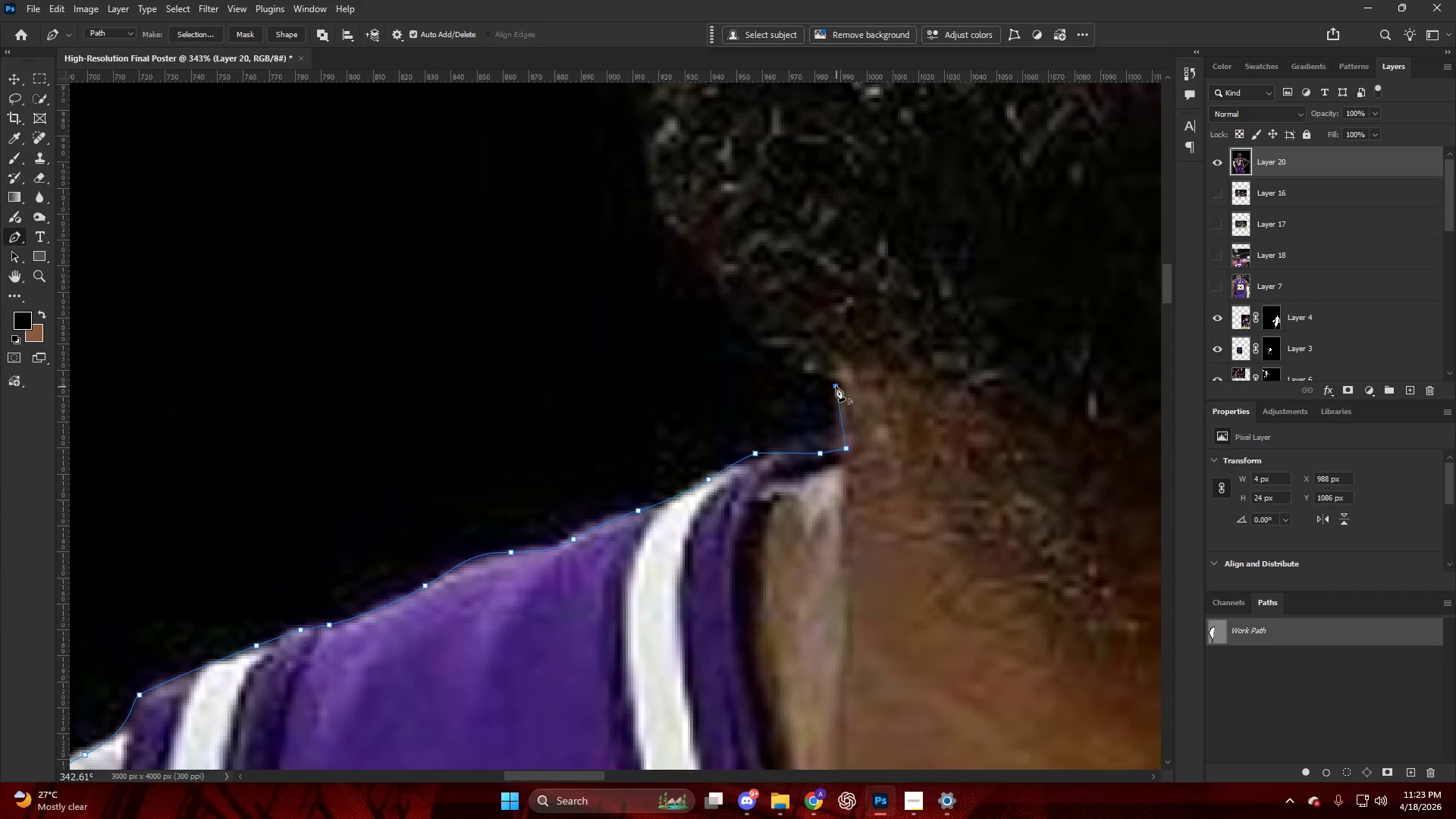 
key(Alt+AltLeft)
 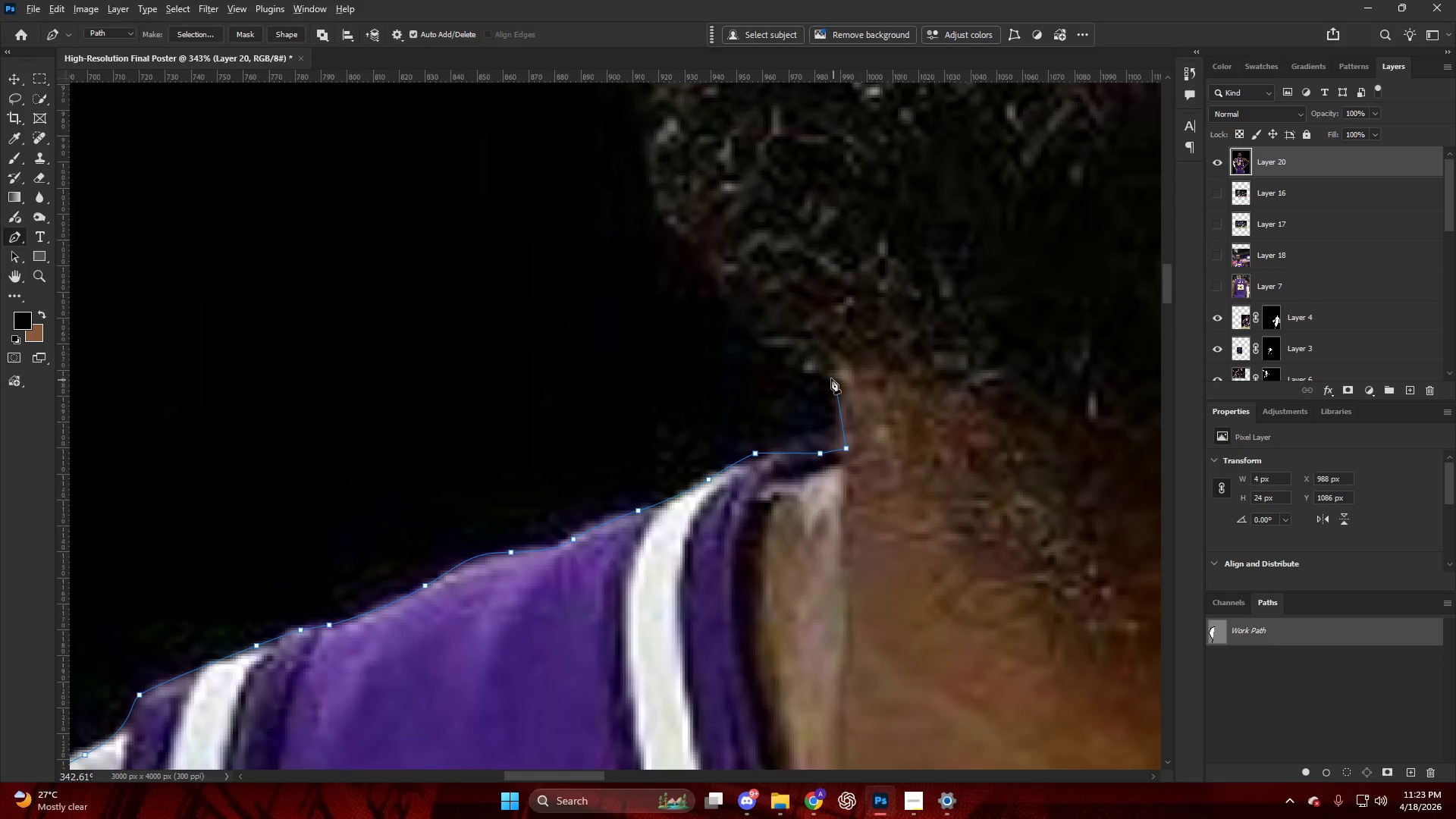 
key(Alt+AltLeft)
 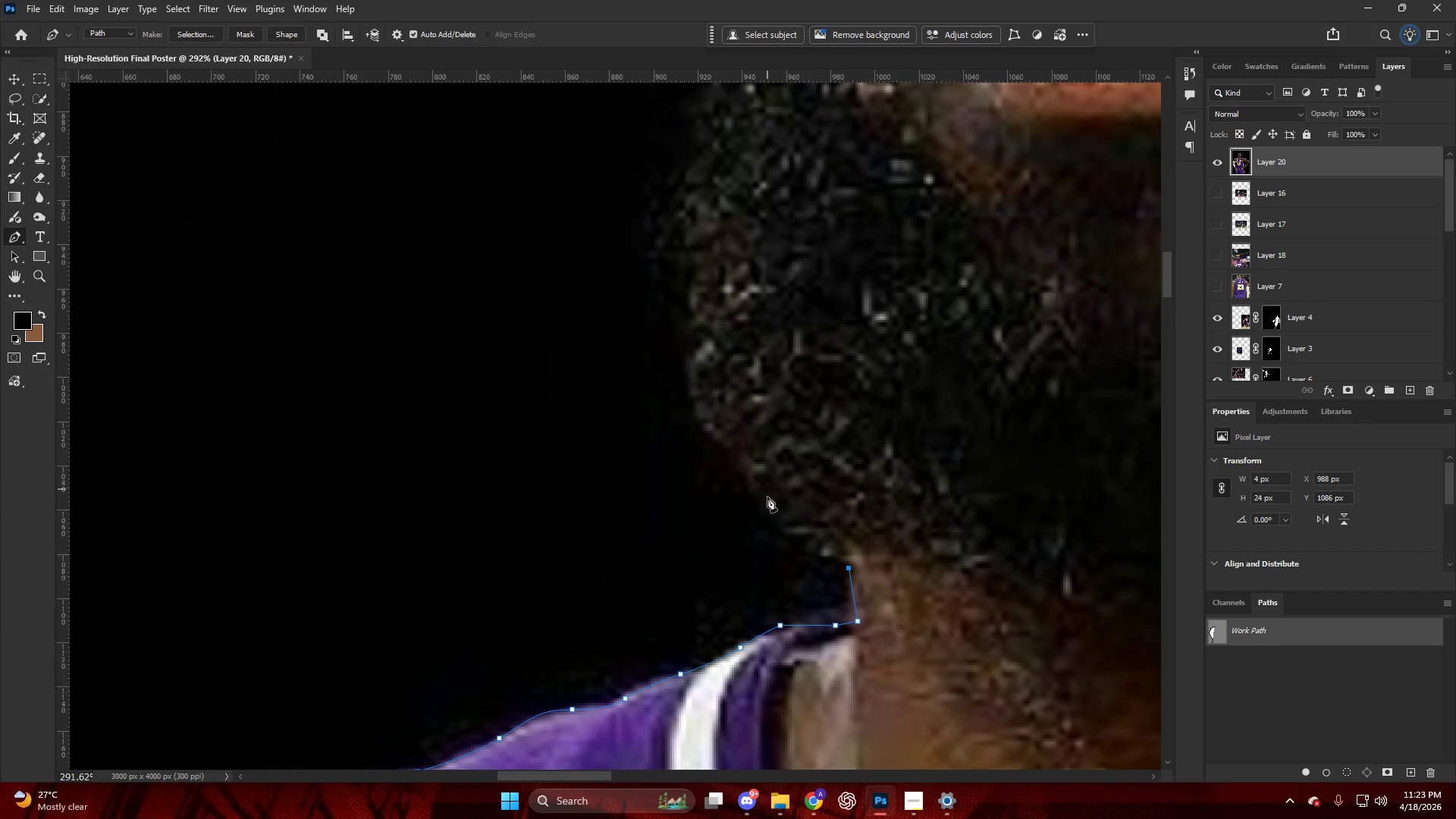 
scroll: coordinate [774, 402], scroll_direction: up, amount: 9.0
 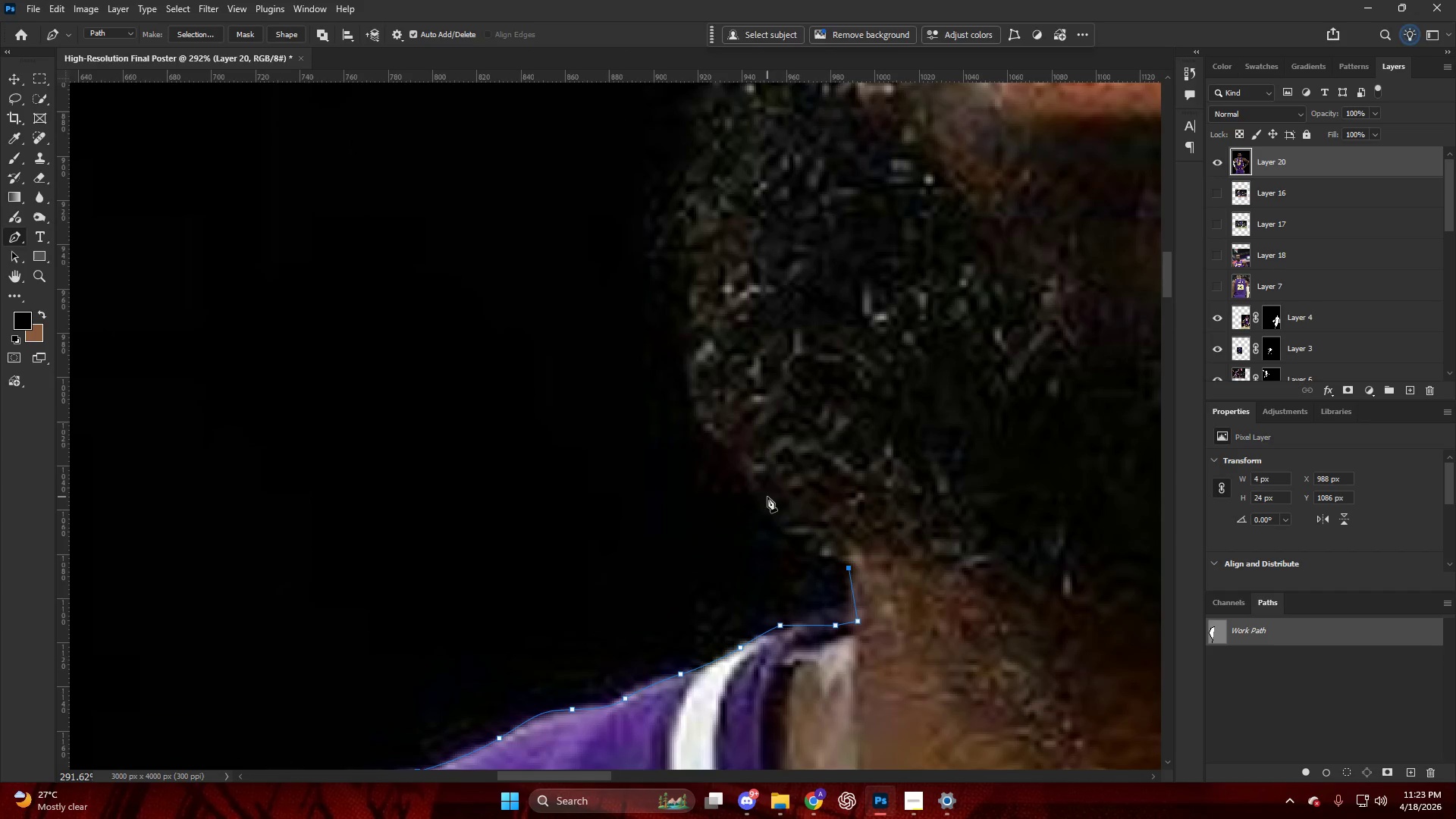 
left_click_drag(start_coordinate=[769, 499], to_coordinate=[757, 467])
 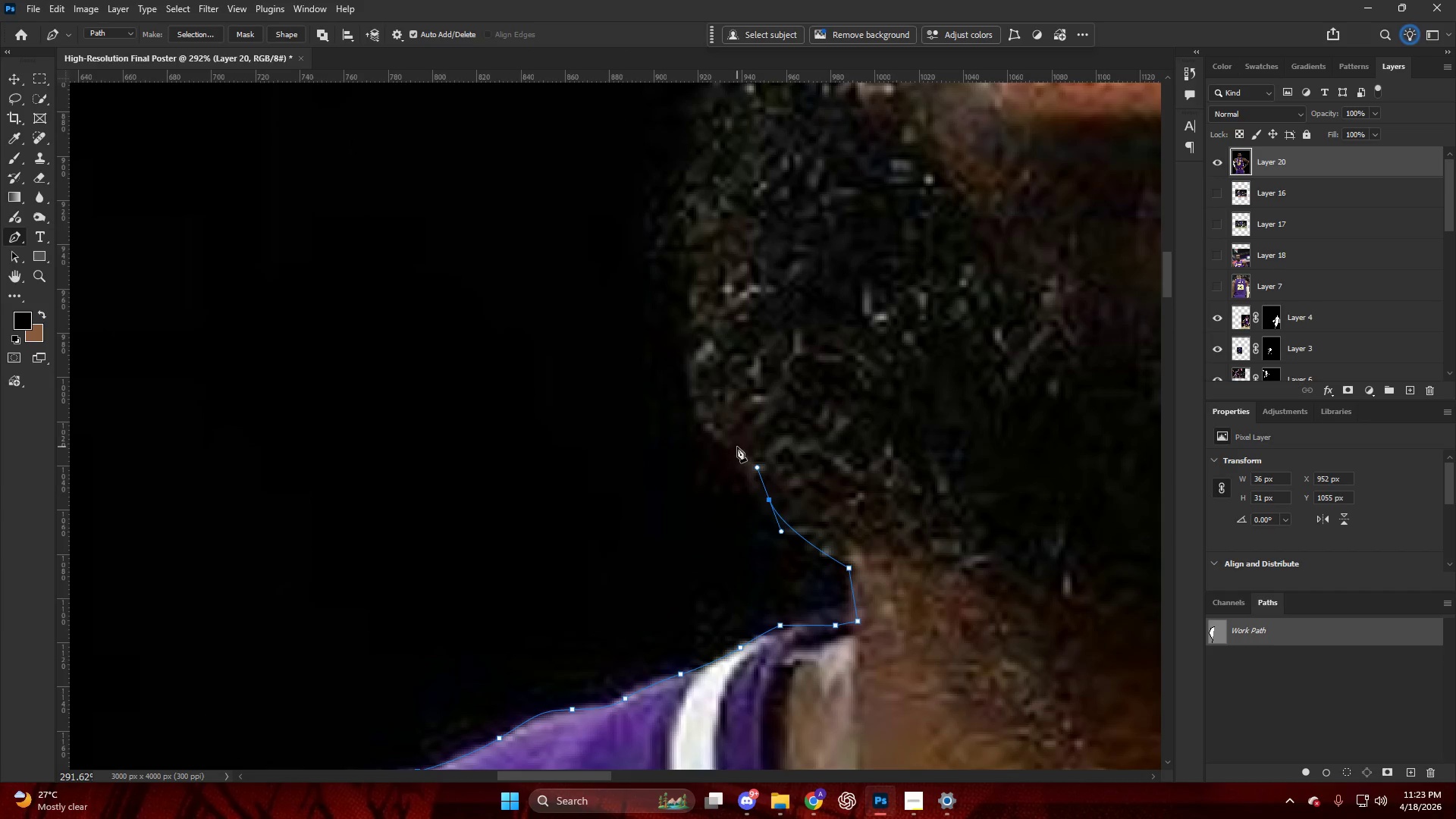 
scroll: coordinate [729, 393], scroll_direction: up, amount: 5.0
 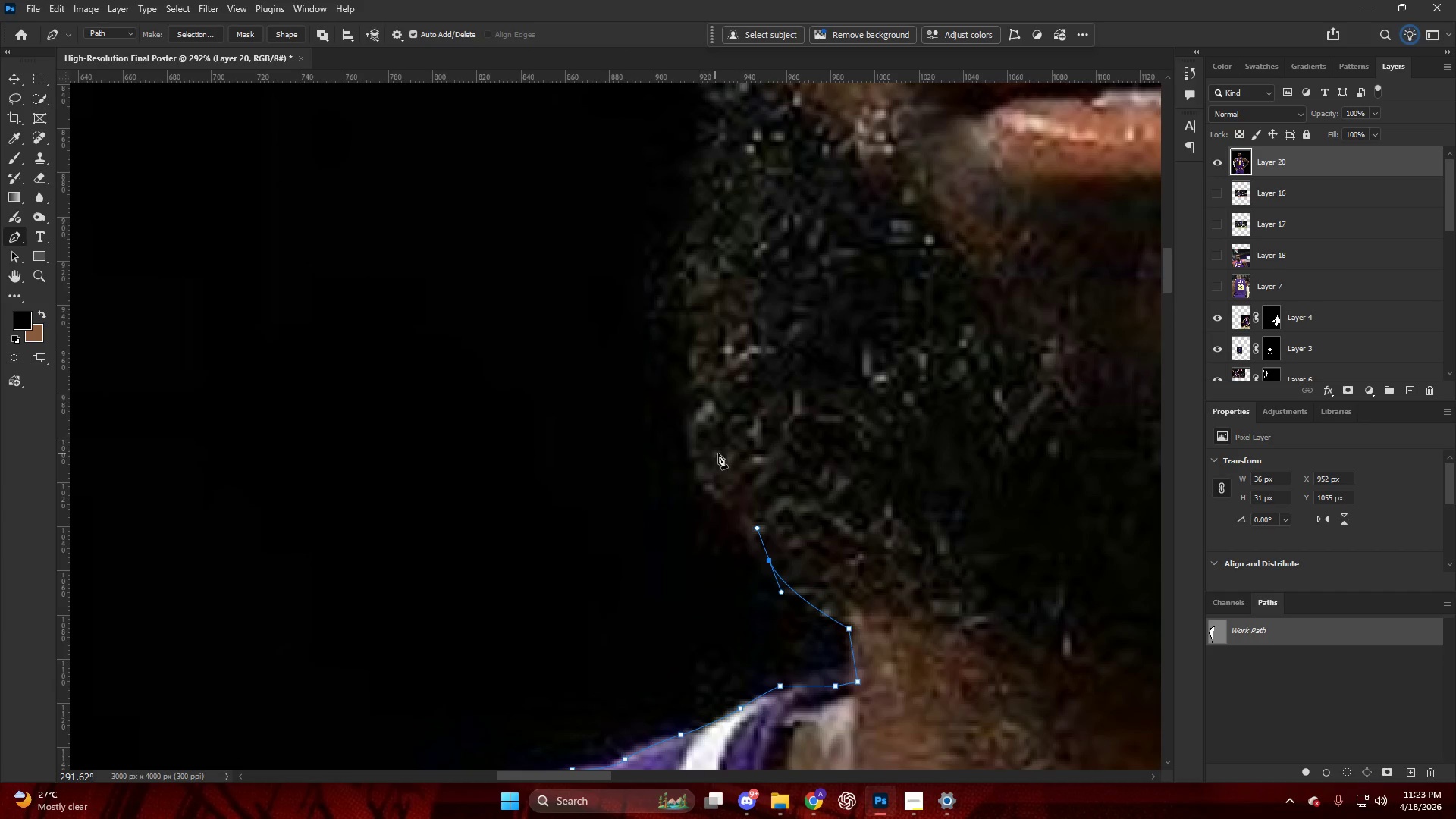 
hold_key(key=AltLeft, duration=0.38)
hold_key(key=AltLeft, duration=0.36)
scroll: coordinate [723, 451], scroll_direction: down, amount: 7.0
 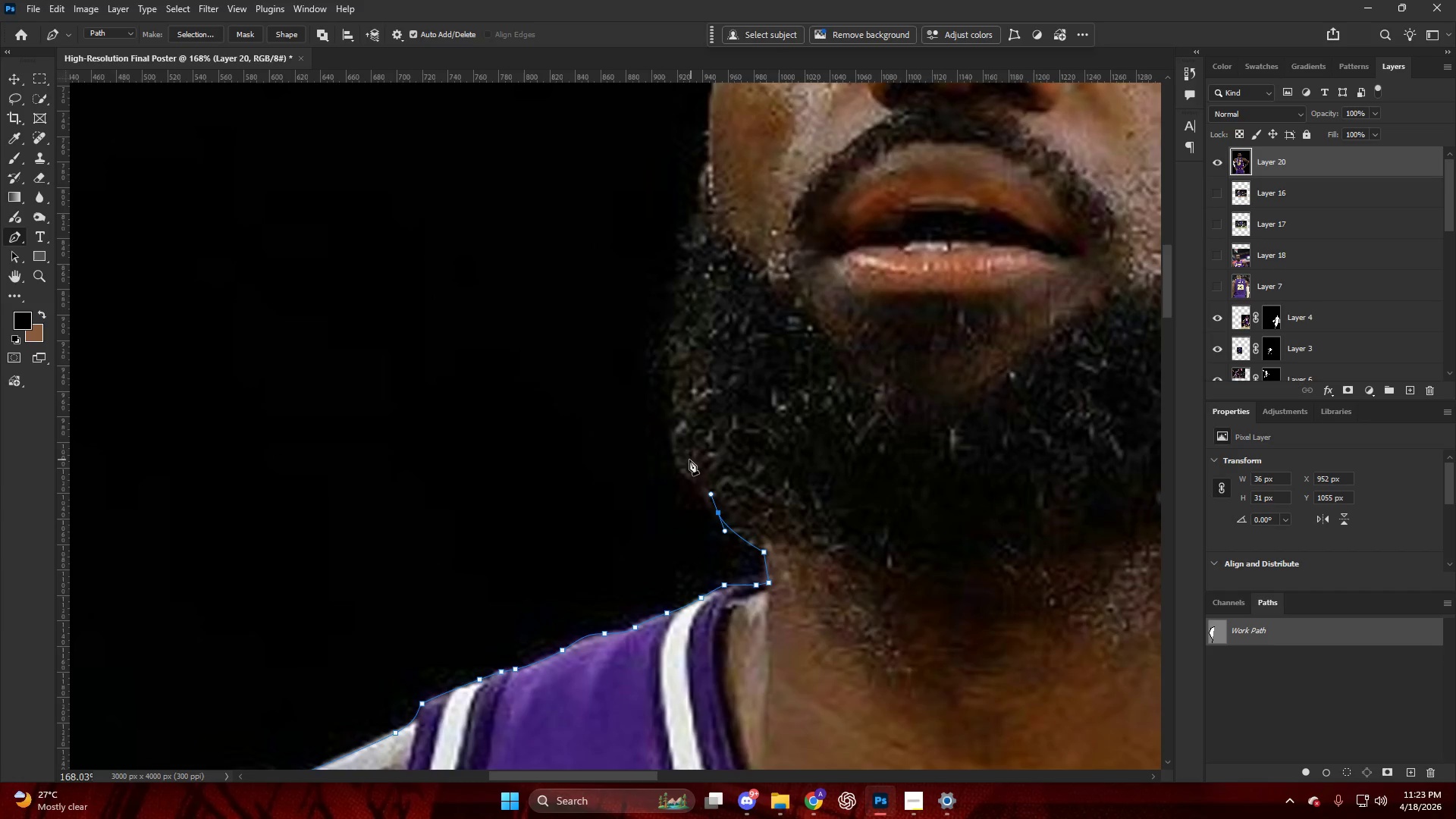 
key(Alt+AltLeft)
 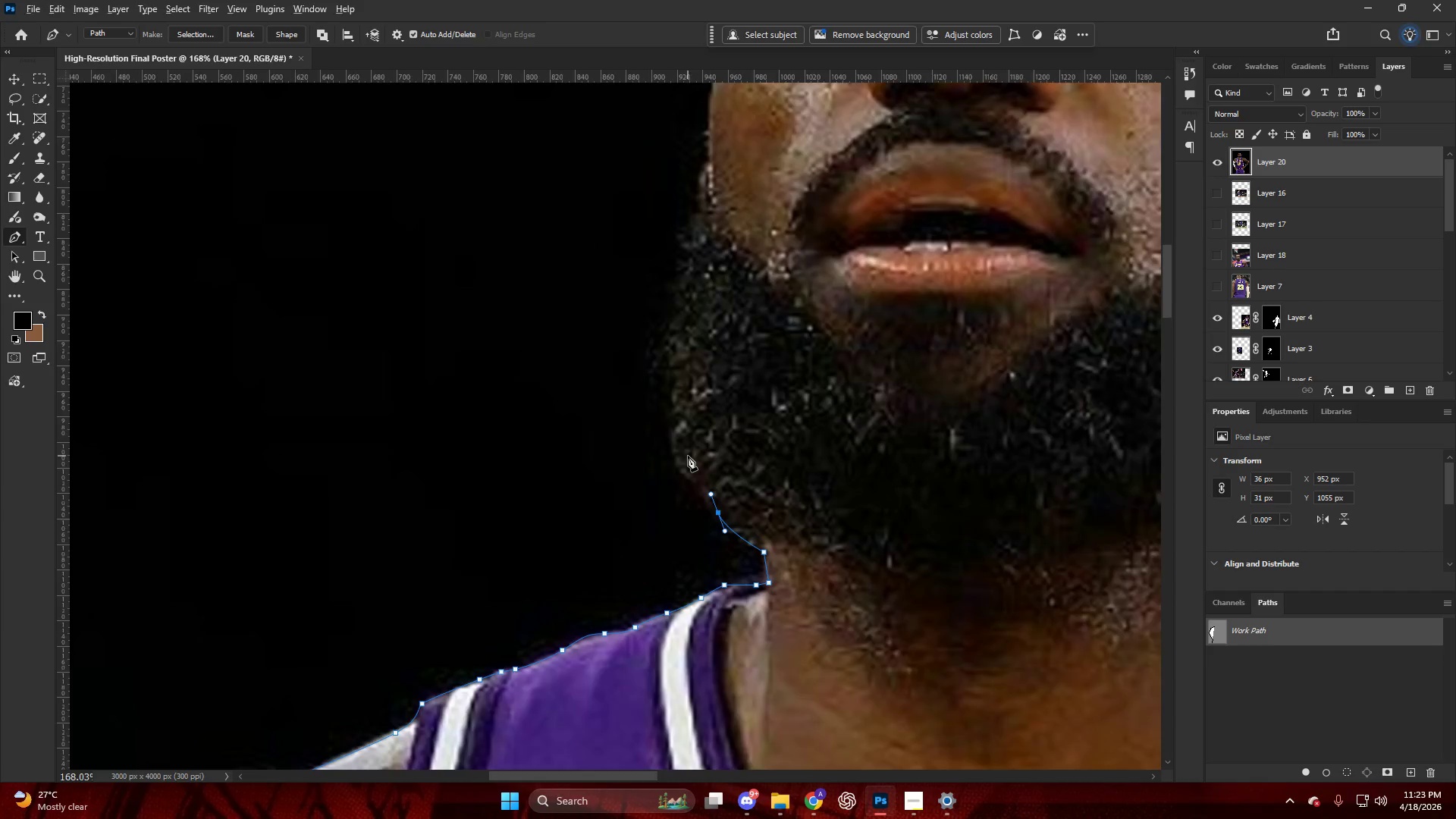 
left_click_drag(start_coordinate=[692, 483], to_coordinate=[688, 476])
 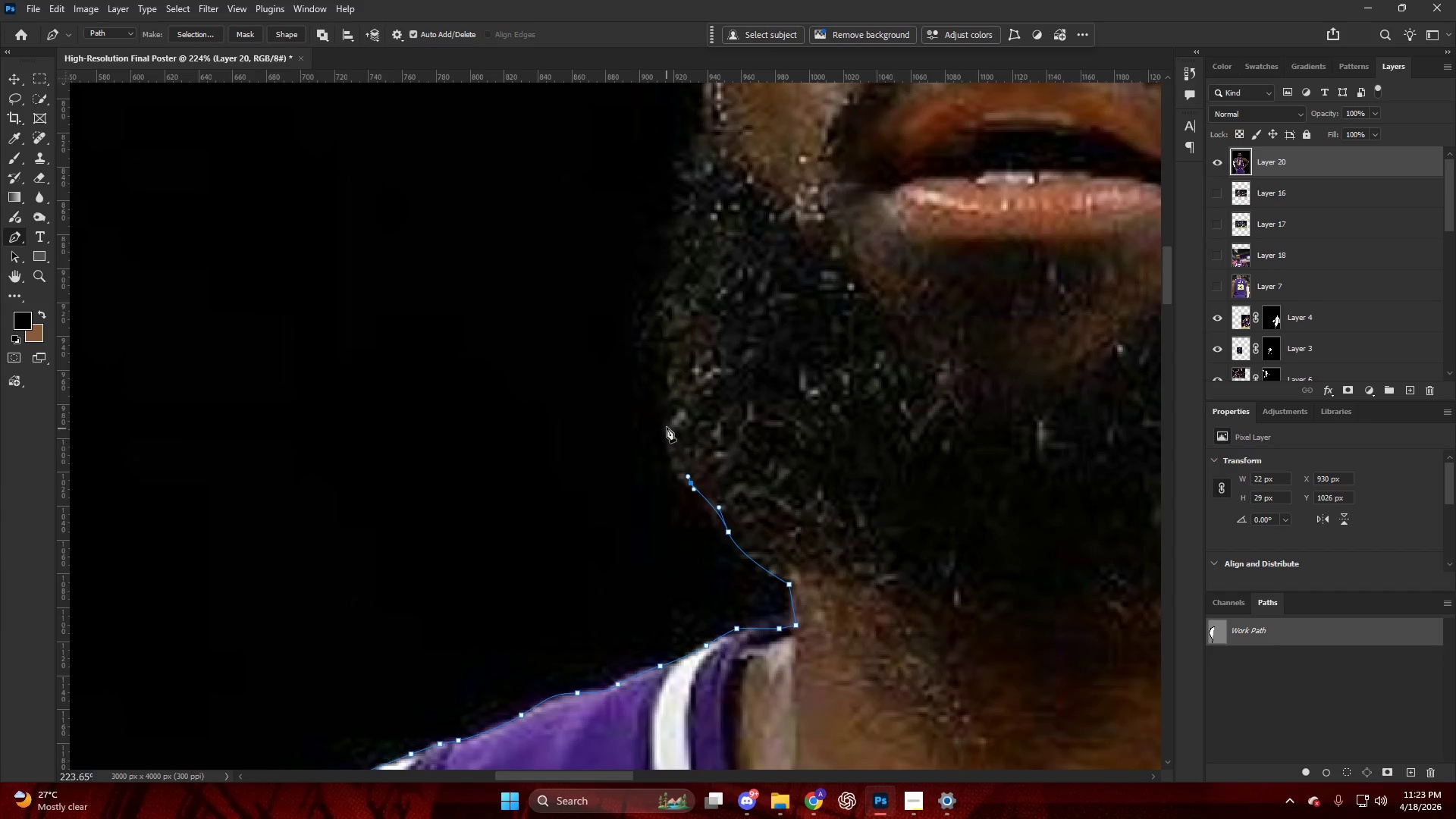 
scroll: coordinate [689, 456], scroll_direction: up, amount: 3.0
 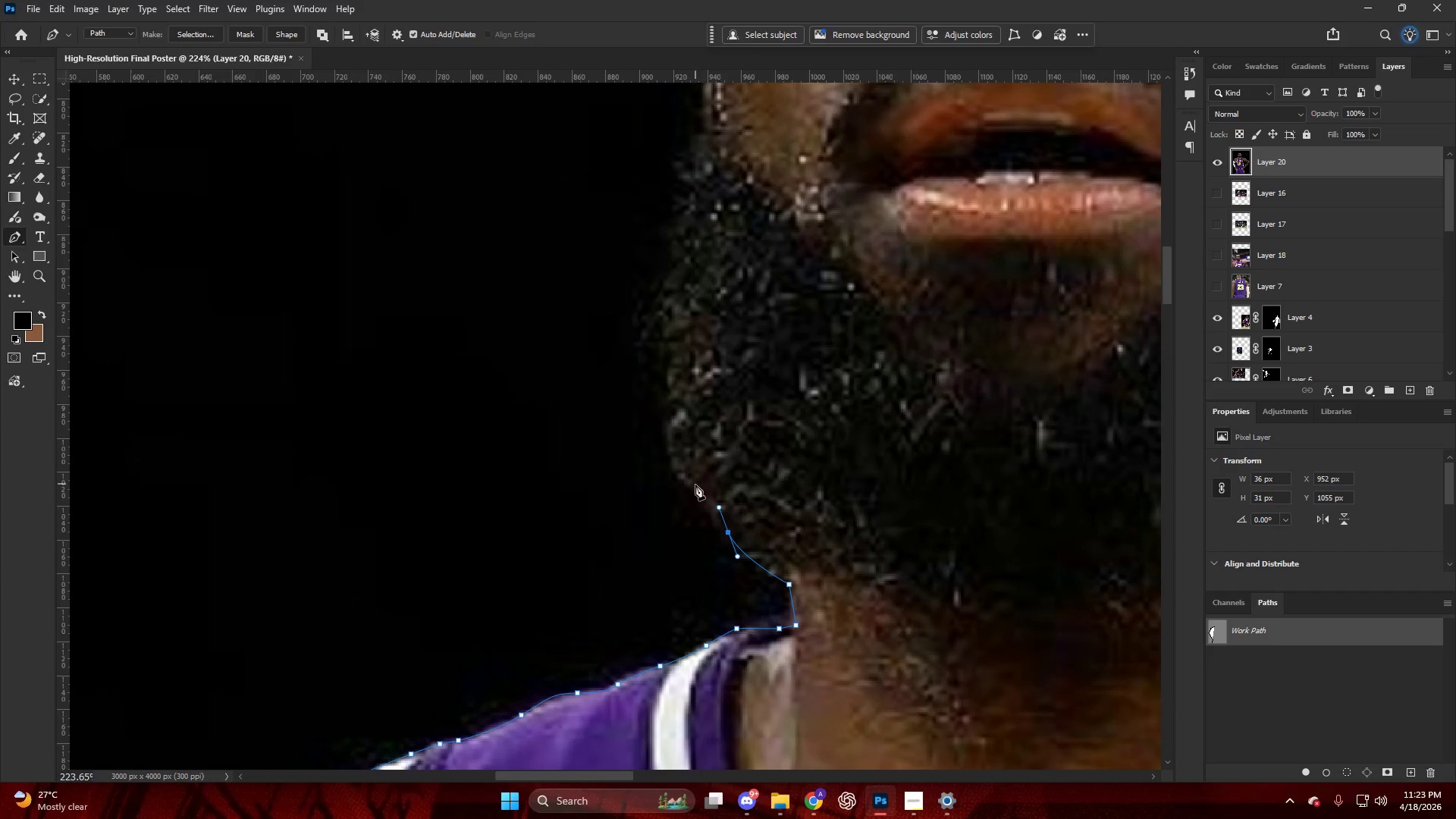 
left_click_drag(start_coordinate=[665, 420], to_coordinate=[666, 406])
 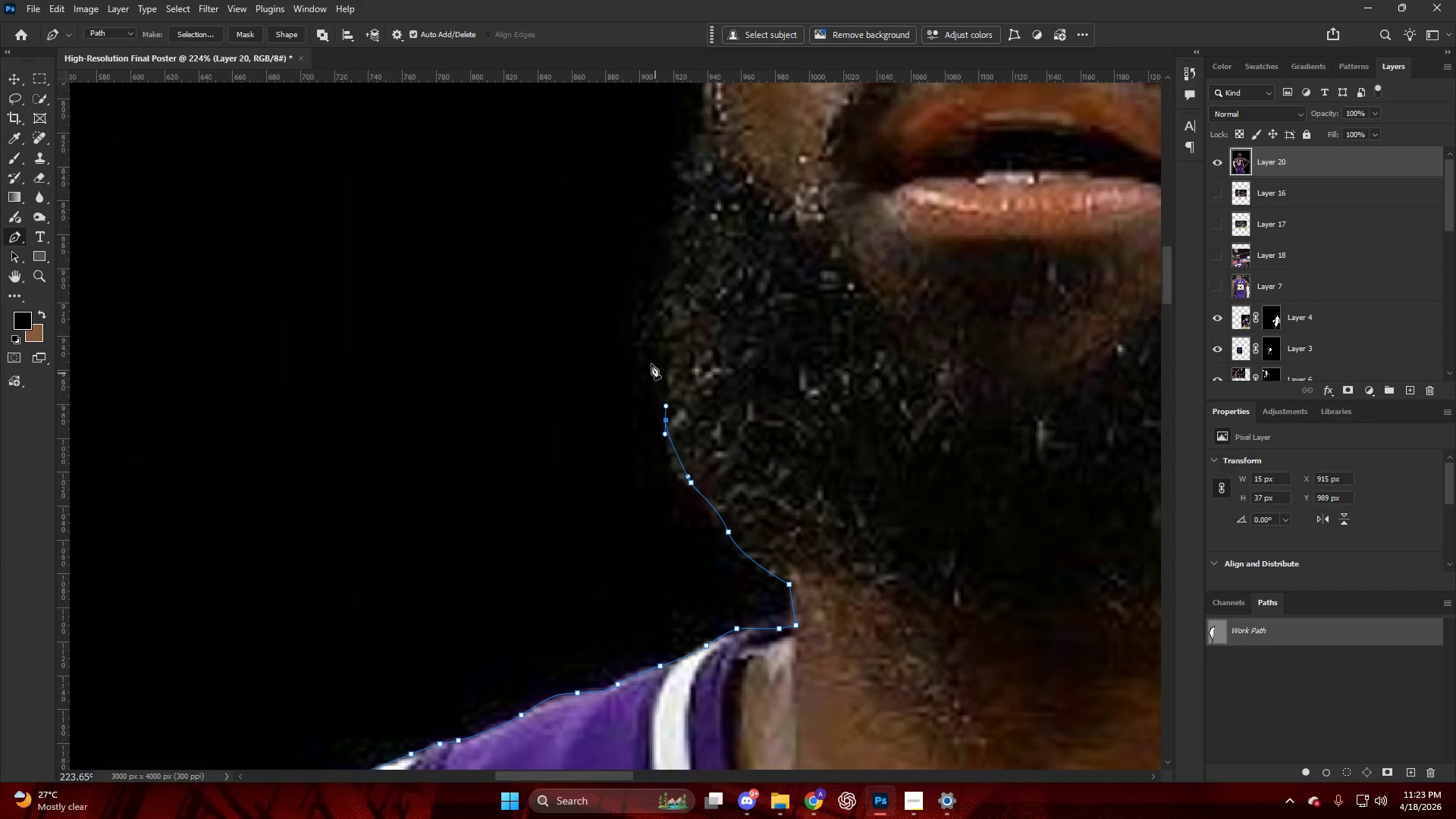 
left_click_drag(start_coordinate=[651, 362], to_coordinate=[651, 351])
 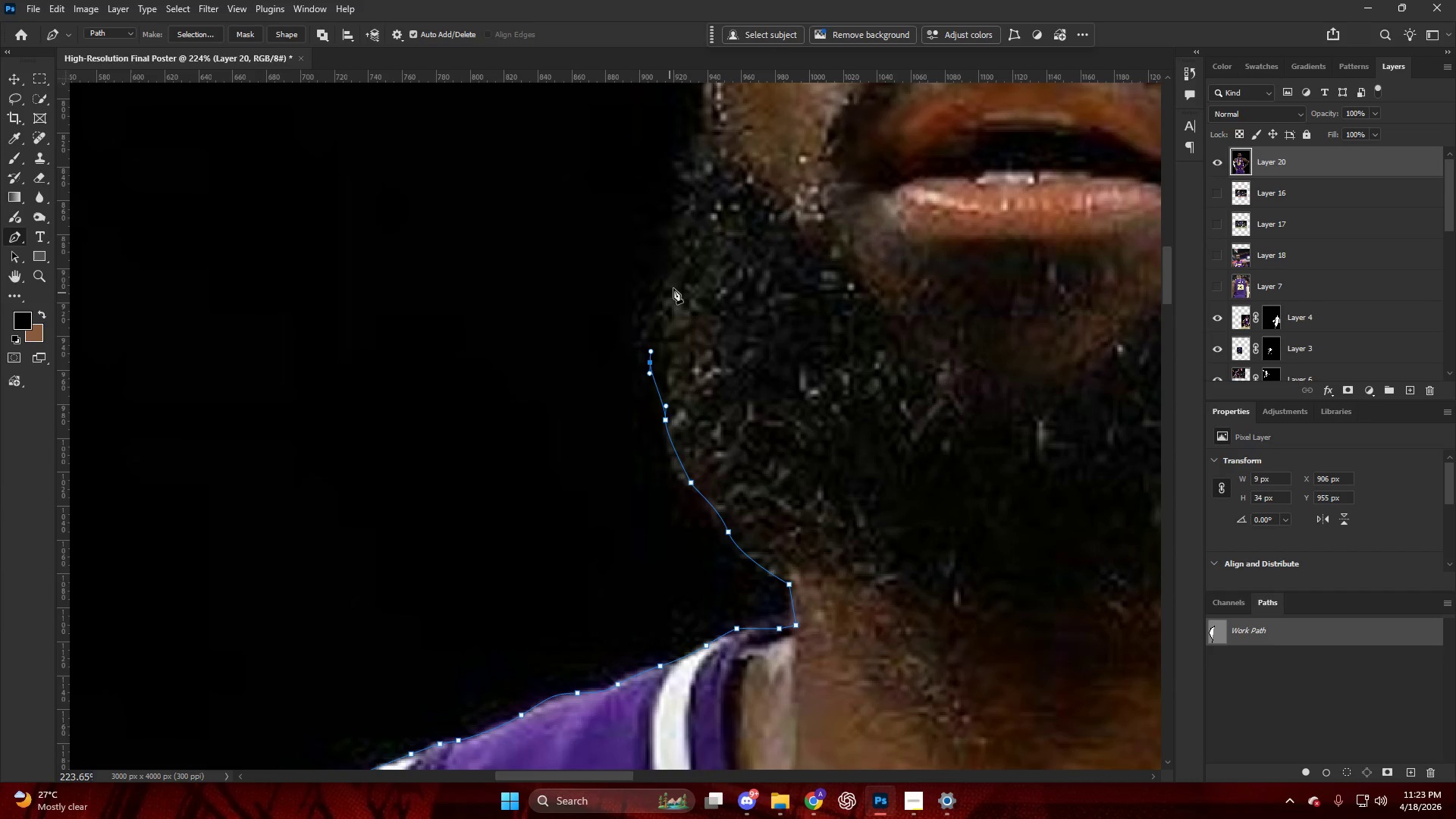 
left_click_drag(start_coordinate=[678, 278], to_coordinate=[677, 254])
 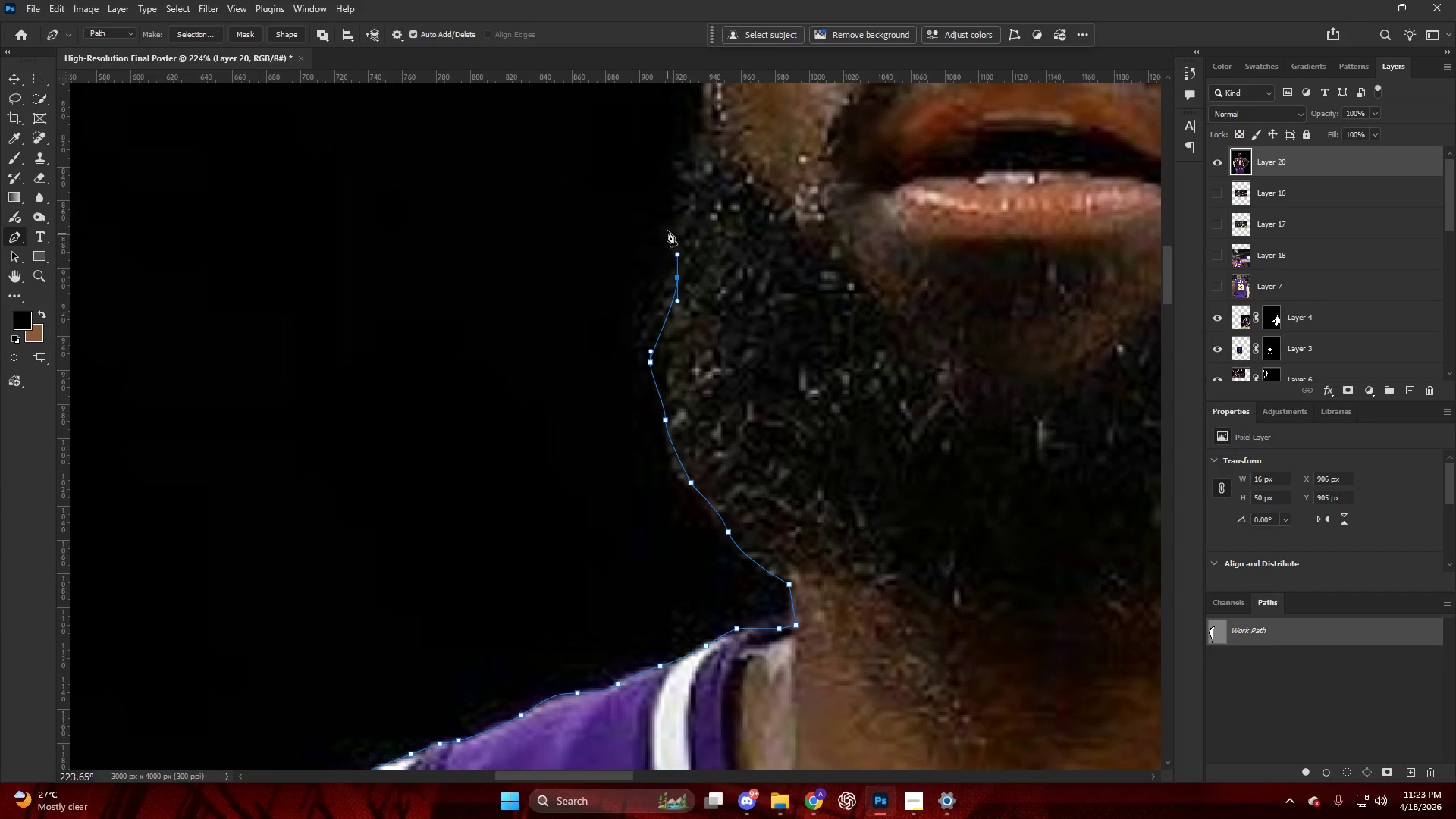 
left_click_drag(start_coordinate=[667, 229], to_coordinate=[667, 213])
 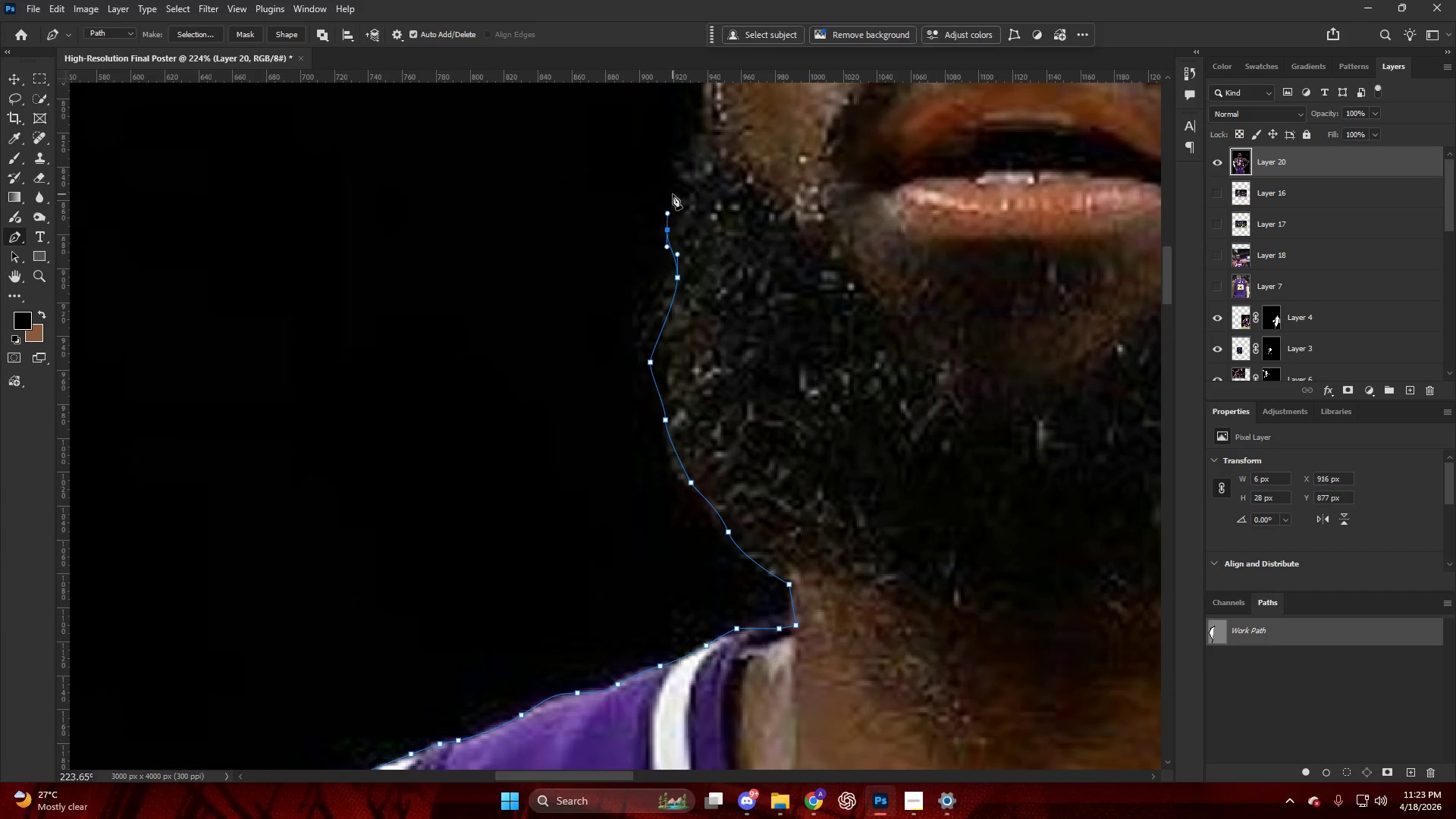 
key(Alt+AltLeft)
 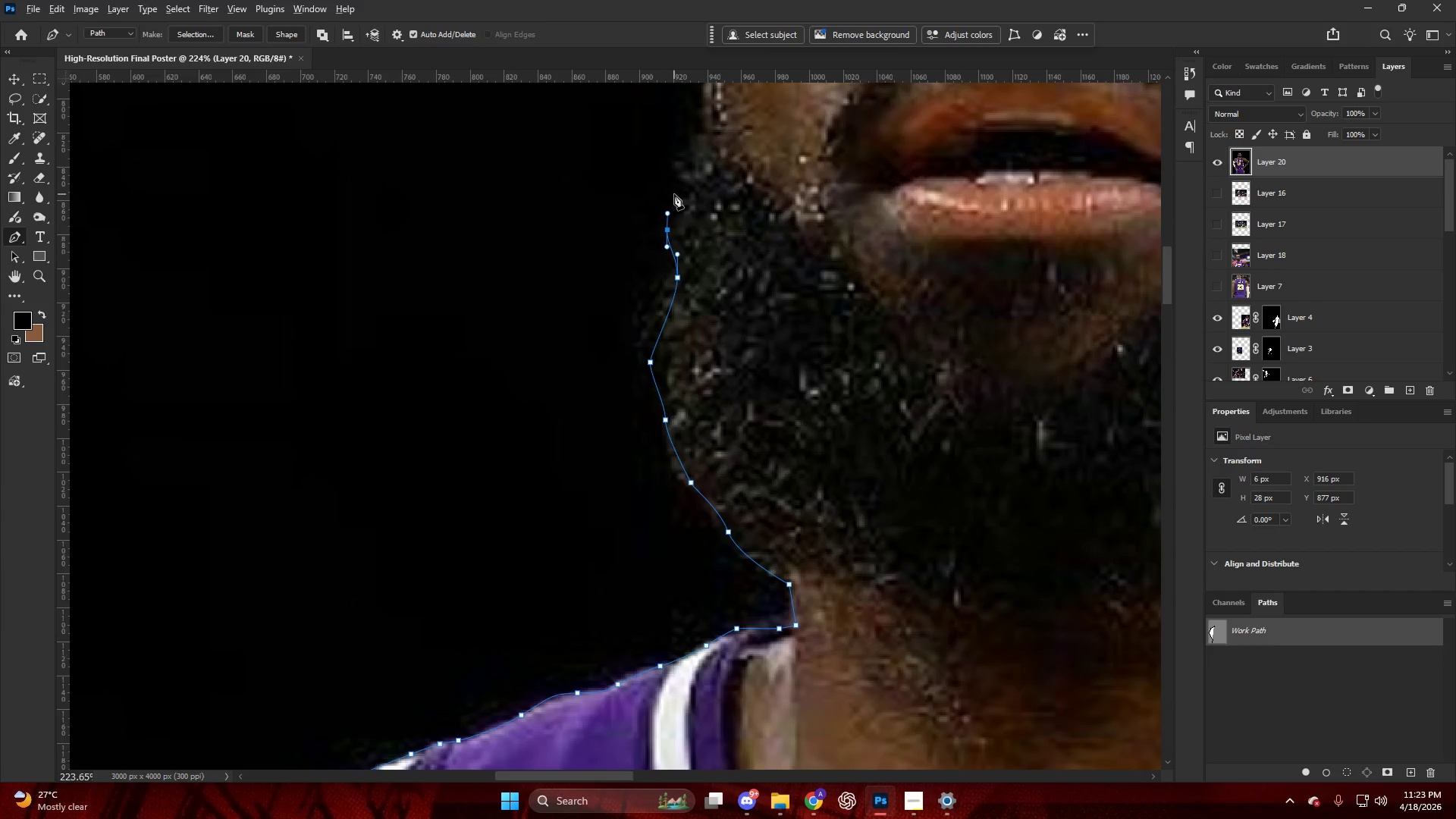 
scroll: coordinate [672, 199], scroll_direction: down, amount: 5.0
 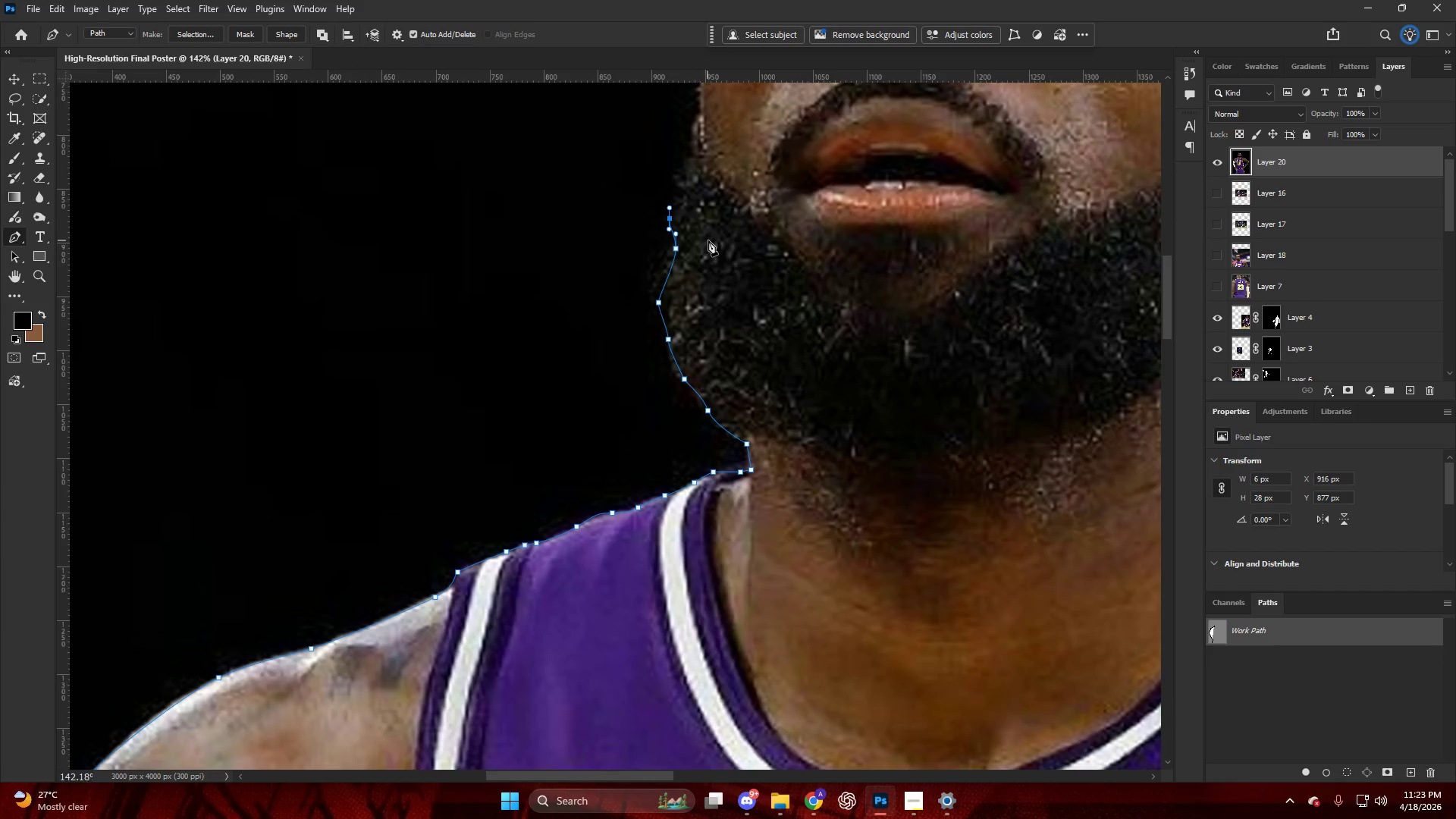 
hold_key(key=AltLeft, duration=0.36)
 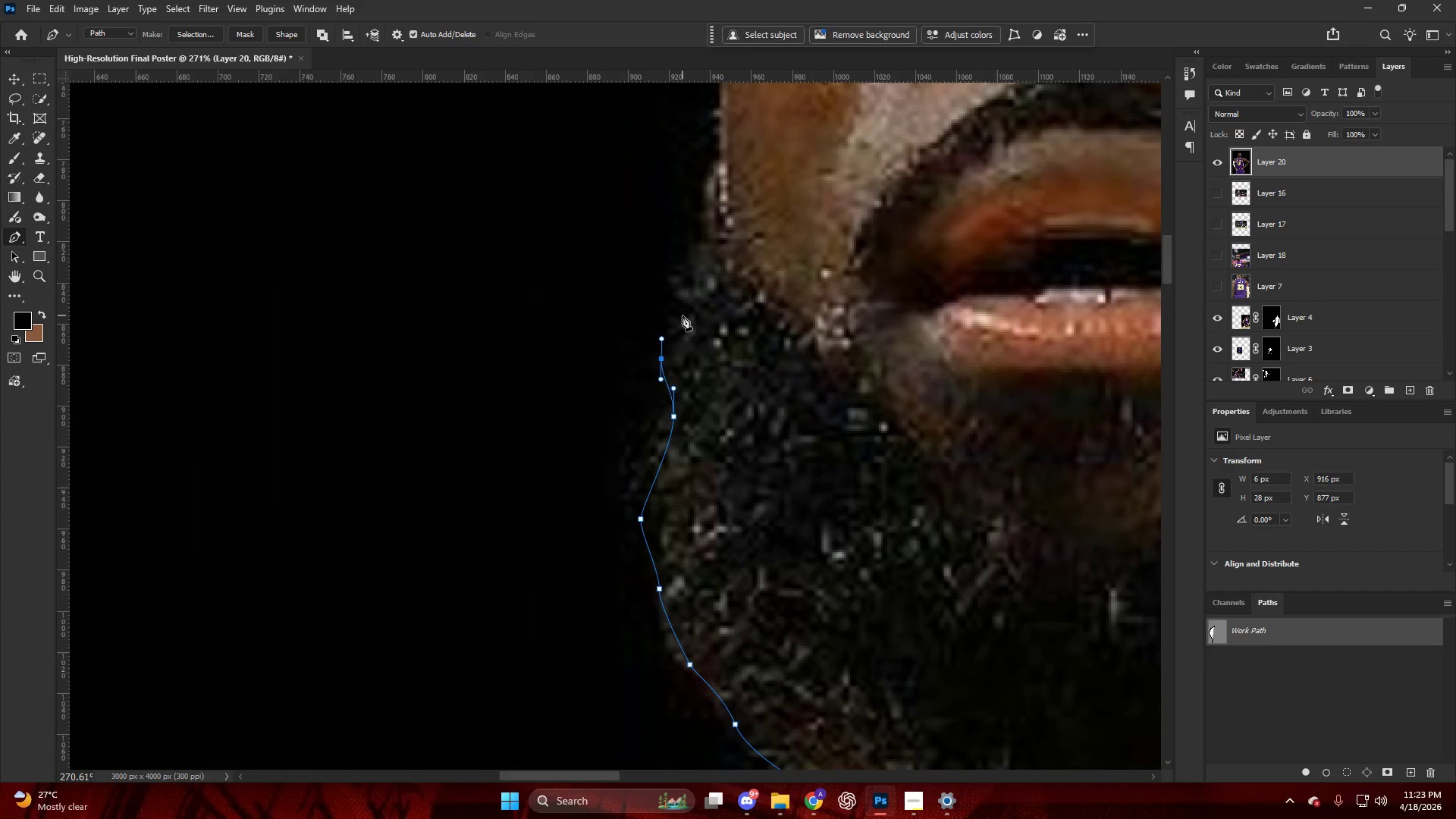 
left_click_drag(start_coordinate=[682, 315], to_coordinate=[681, 293])
 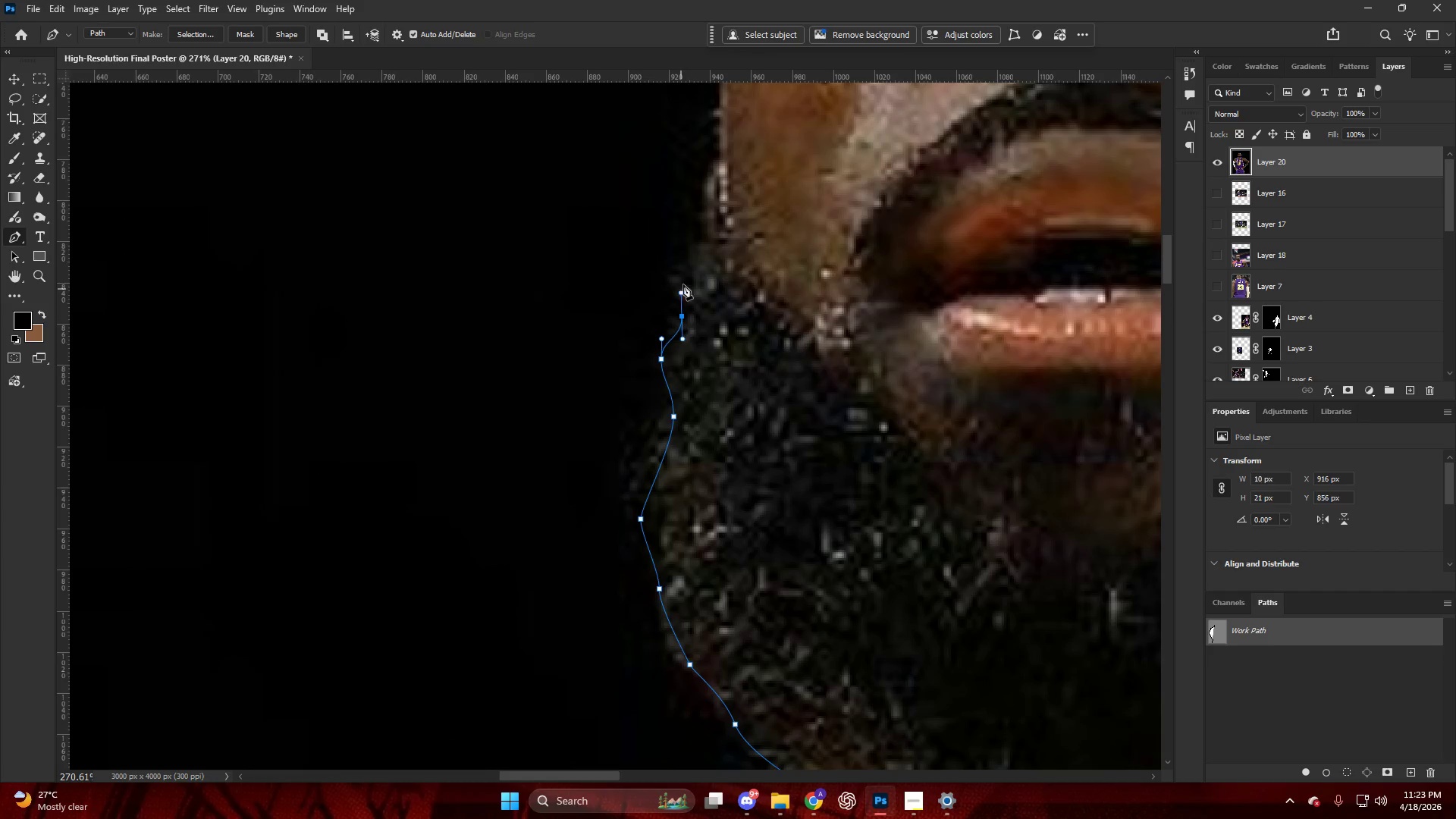 
scroll: coordinate [682, 303], scroll_direction: up, amount: 17.0
 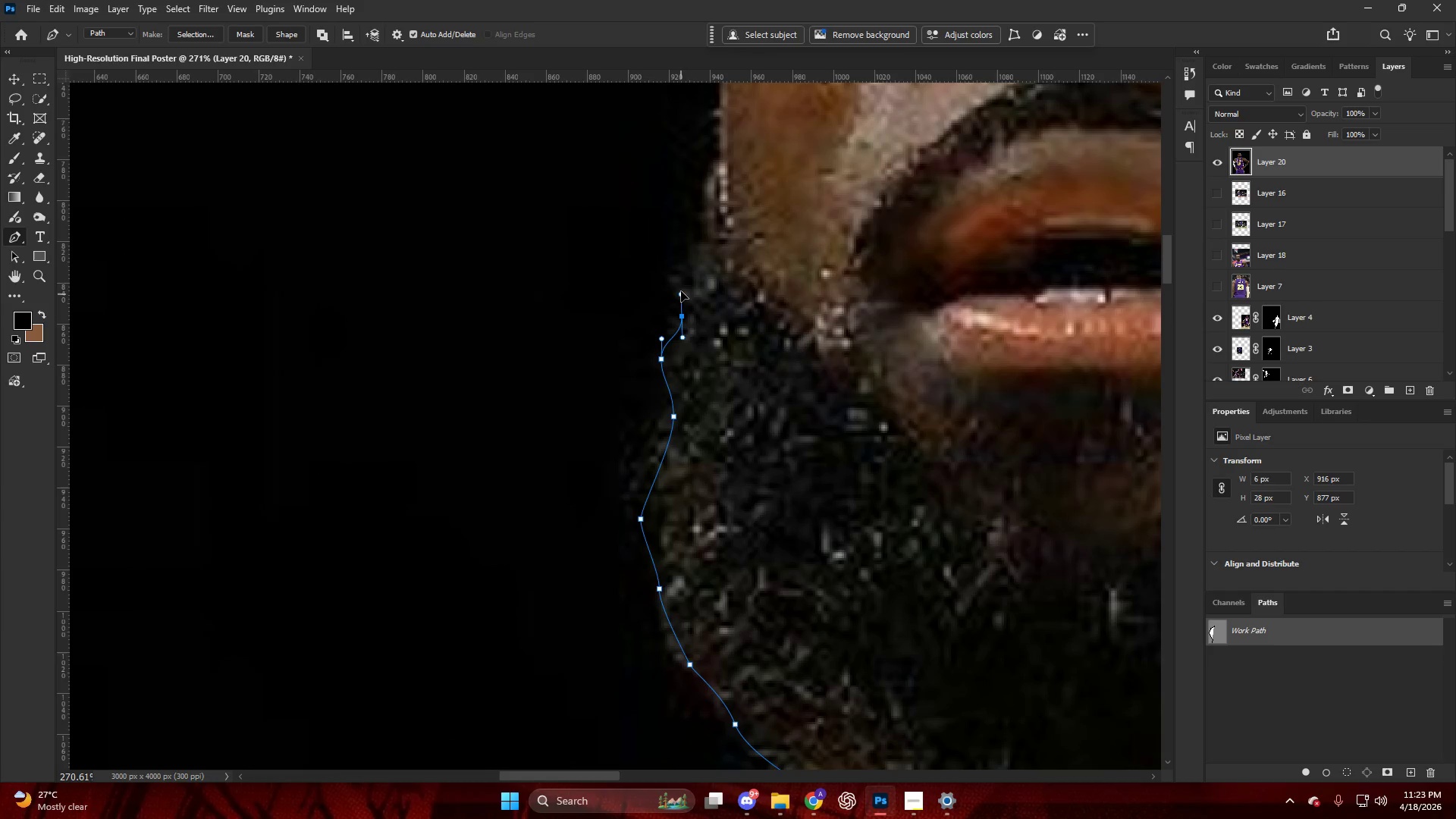 
left_click_drag(start_coordinate=[688, 274], to_coordinate=[692, 266])
 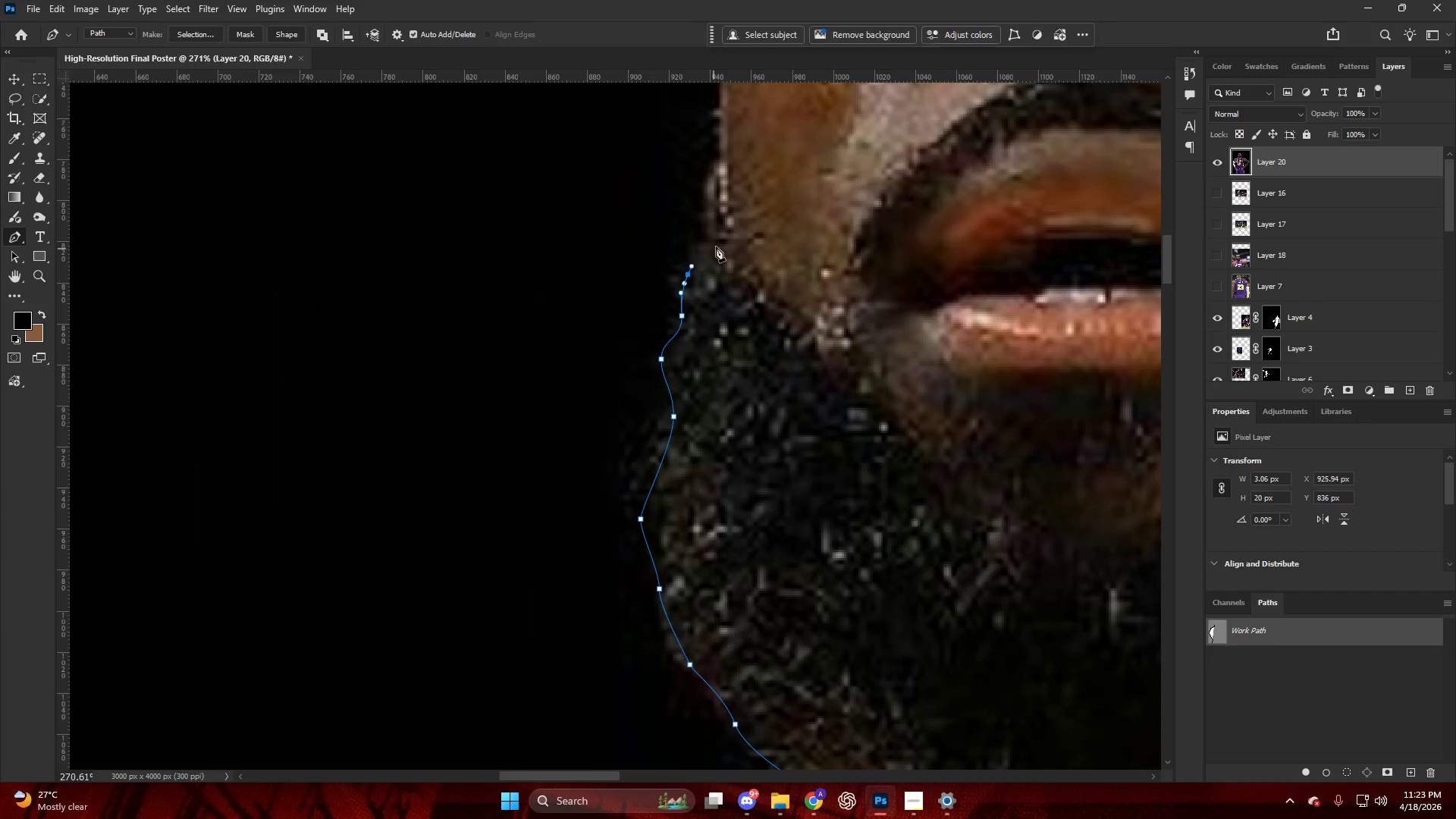 
left_click_drag(start_coordinate=[716, 246], to_coordinate=[717, 234])
 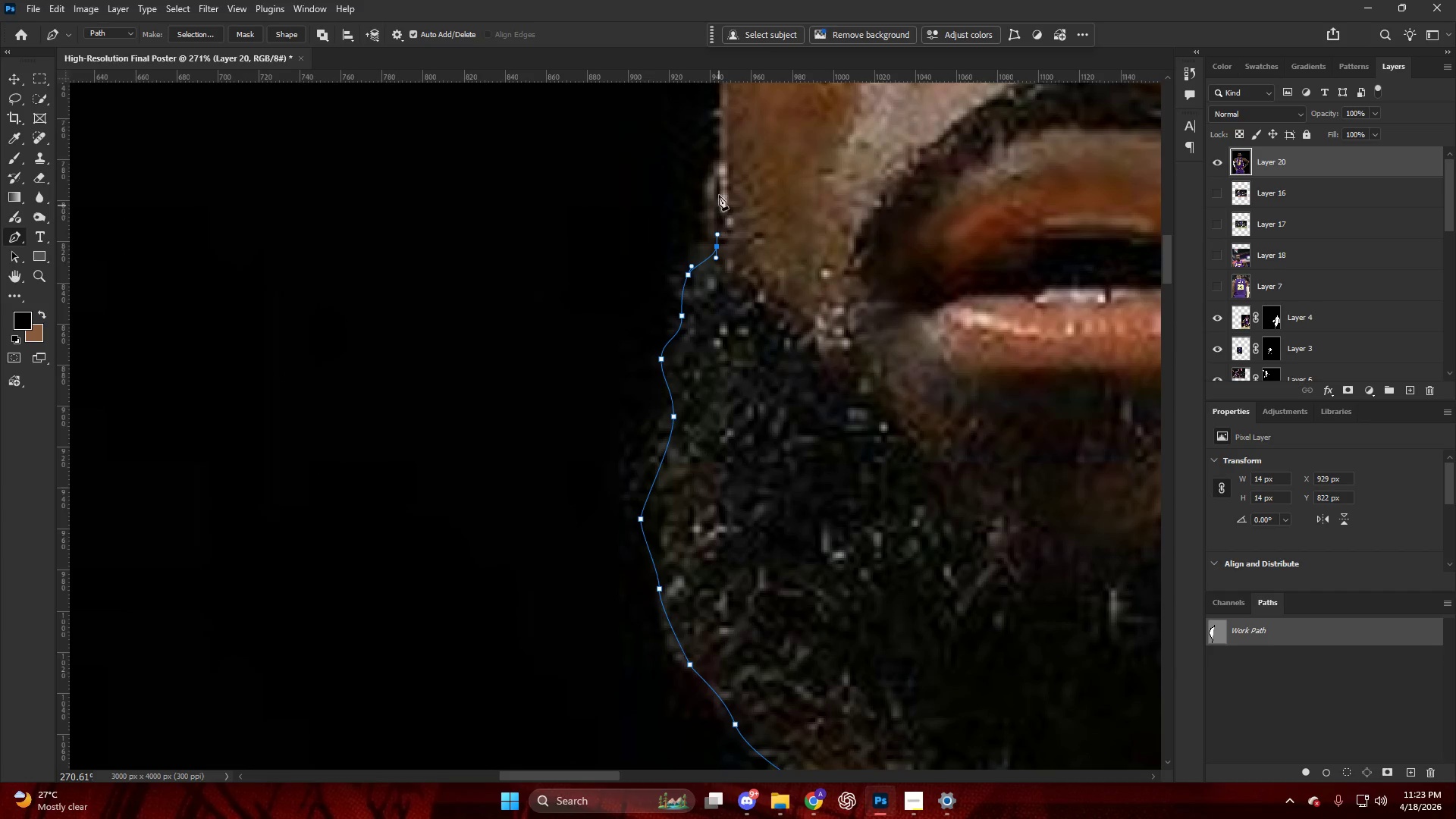 
left_click_drag(start_coordinate=[719, 184], to_coordinate=[720, 173])
 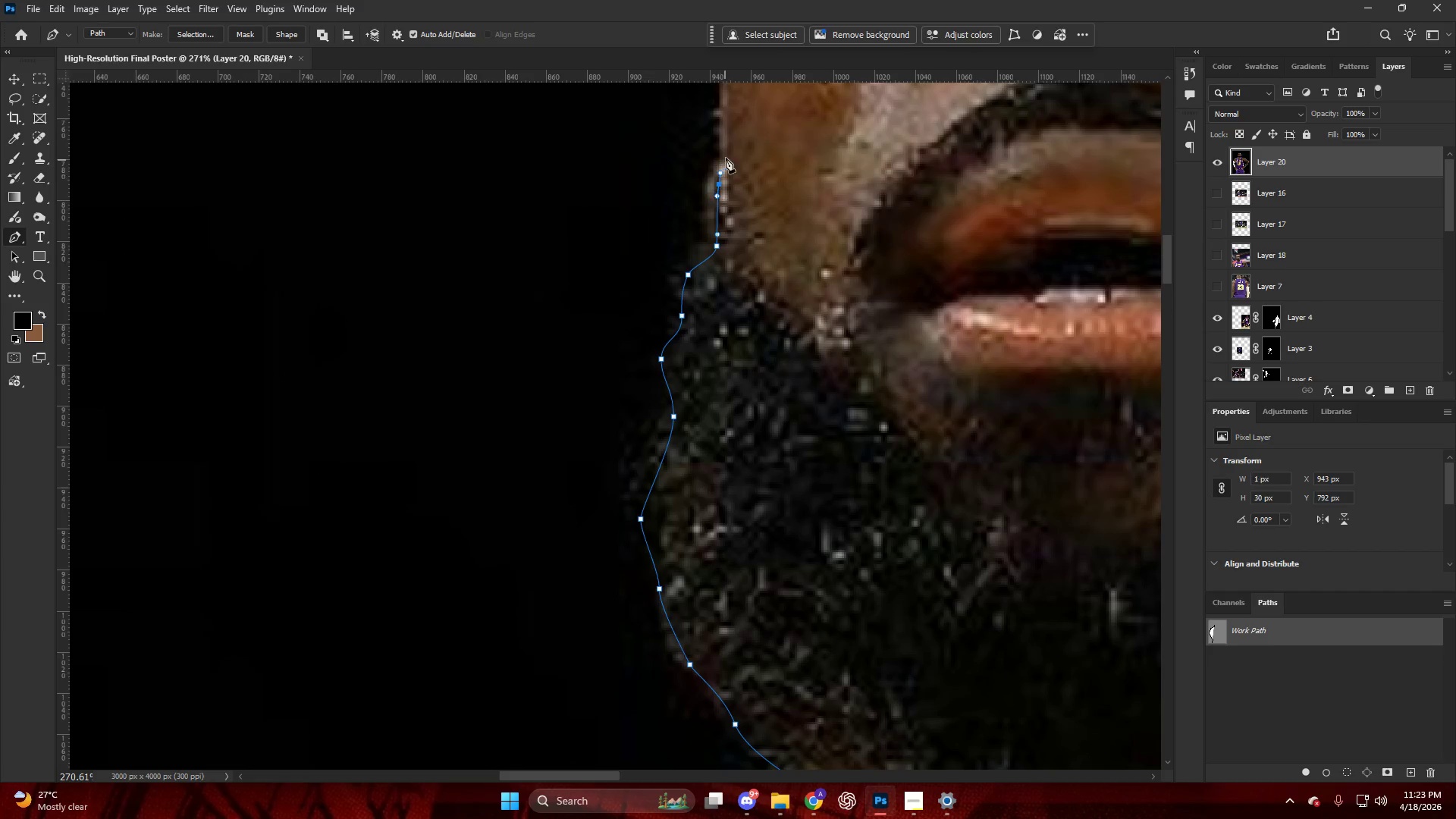 
triple_click([726, 158])
 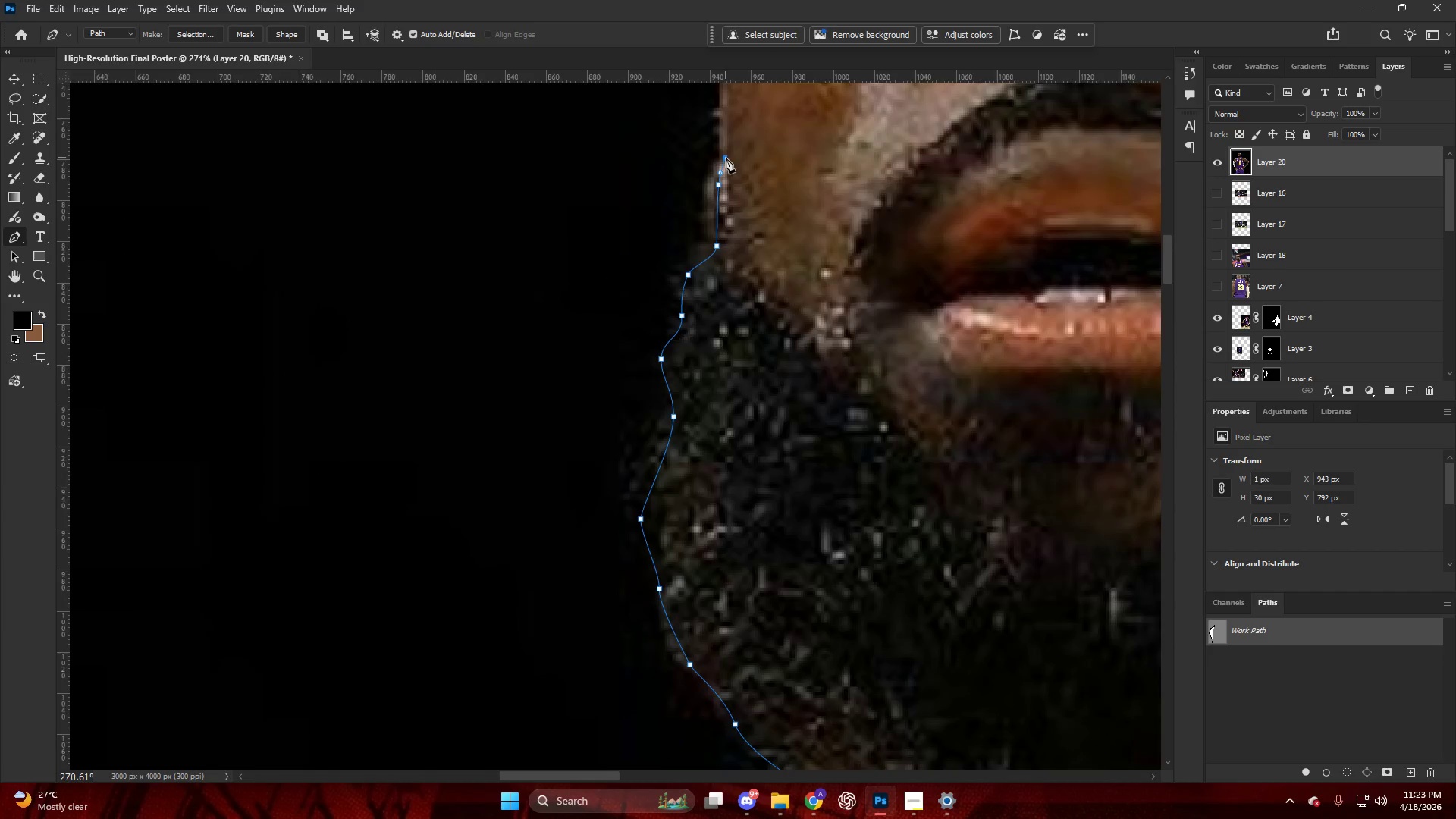 
hold_key(key=AltLeft, duration=0.81)
hold_key(key=ControlLeft, duration=0.39)
hold_key(key=AltLeft, duration=1.05)
hold_key(key=AltLeft, duration=0.41)
scroll: coordinate [418, 496], scroll_direction: up, amount: 5.0
 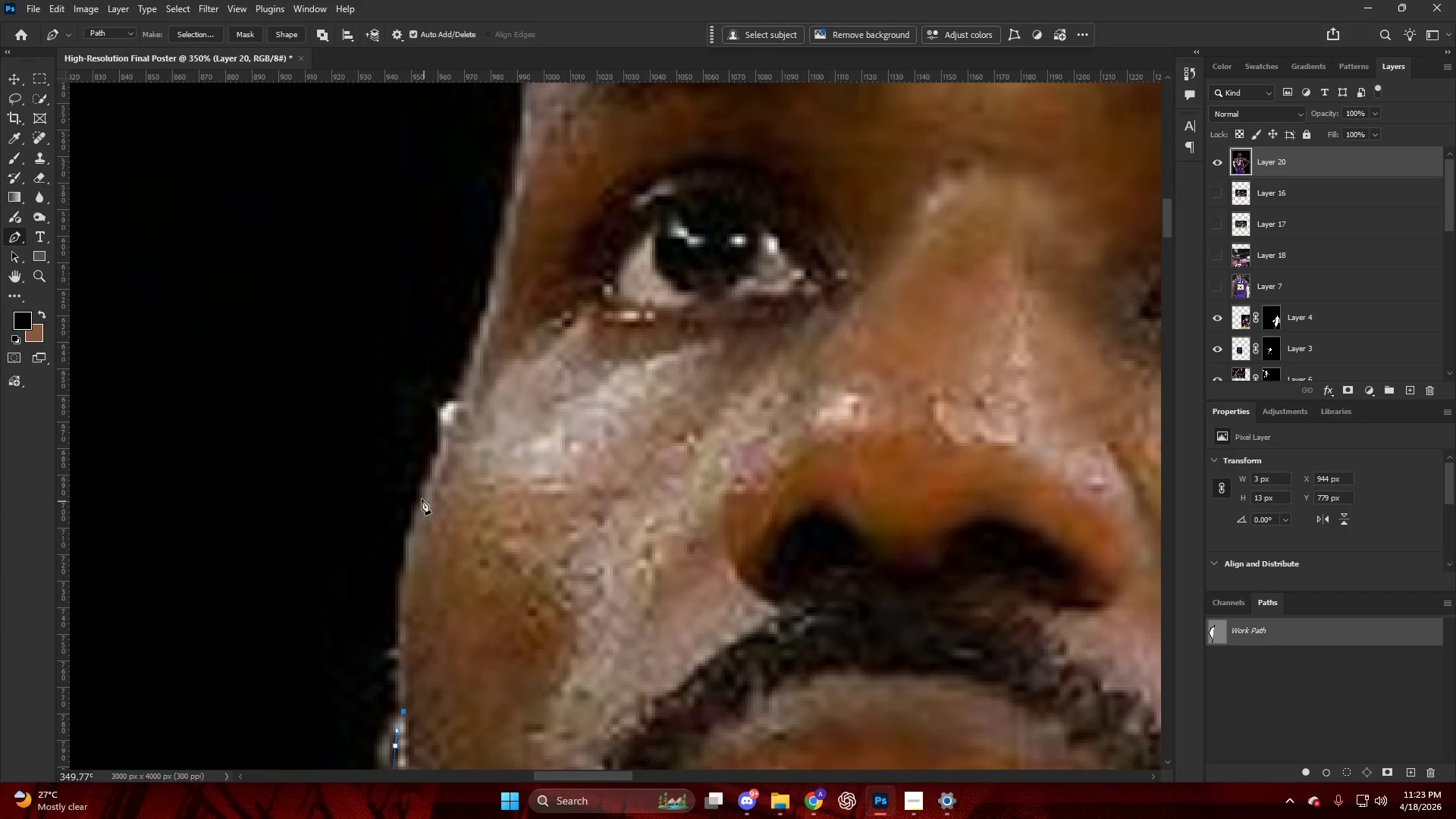 
left_click_drag(start_coordinate=[420, 495], to_coordinate=[460, 391])
 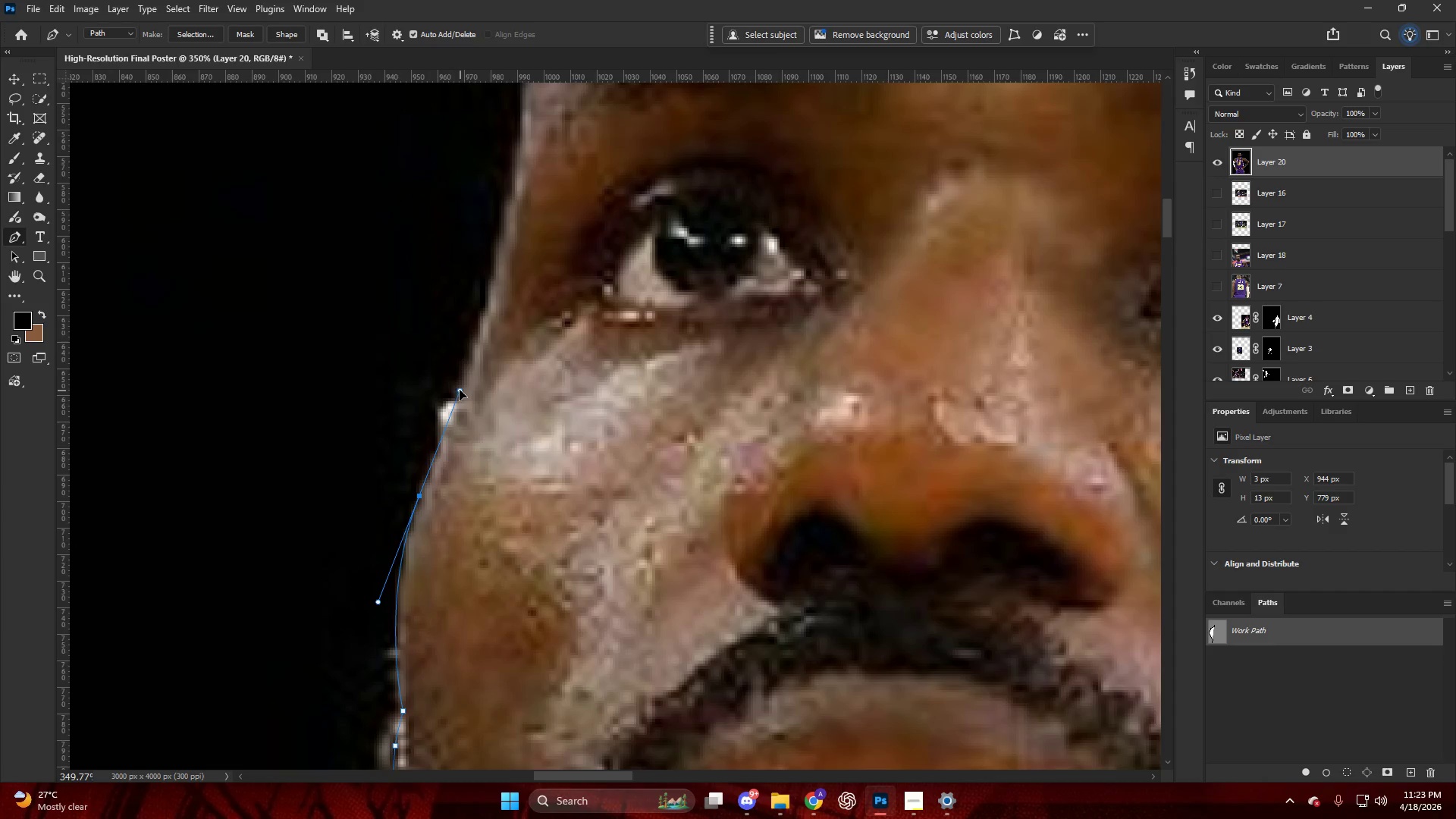 
key(Alt+AltLeft)
 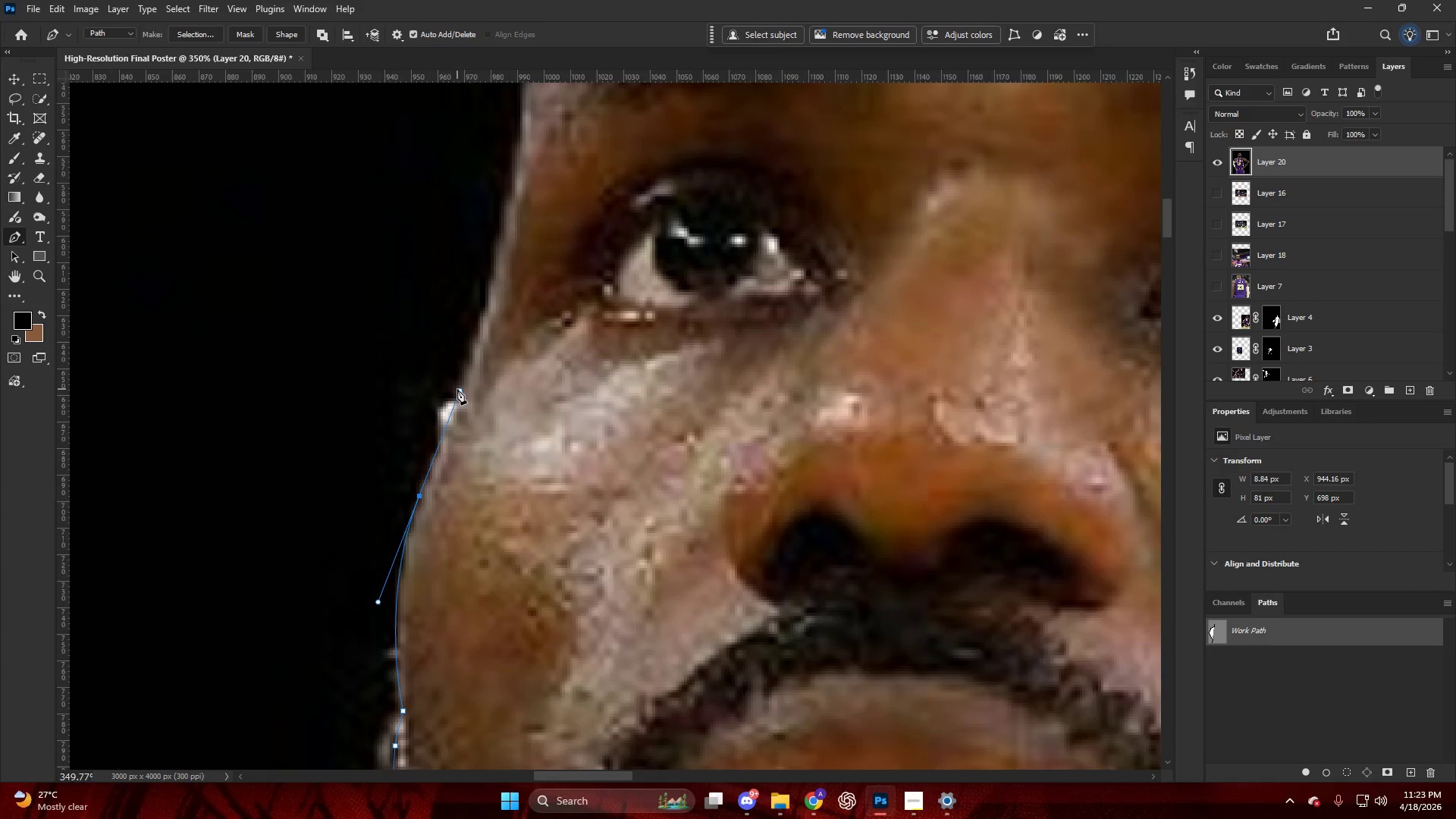 
key(Alt+AltLeft)
 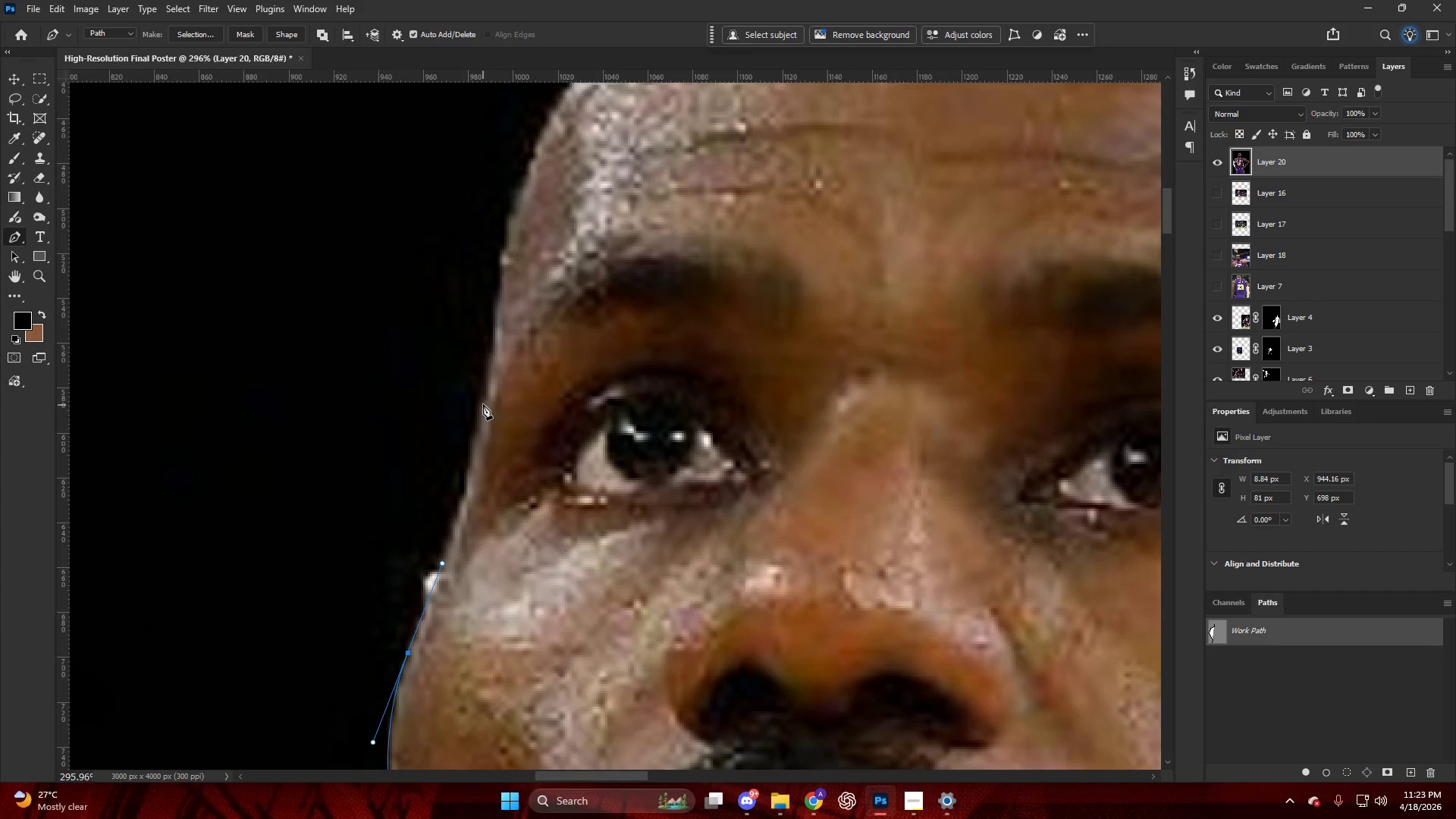 
scroll: coordinate [496, 400], scroll_direction: up, amount: 8.0
 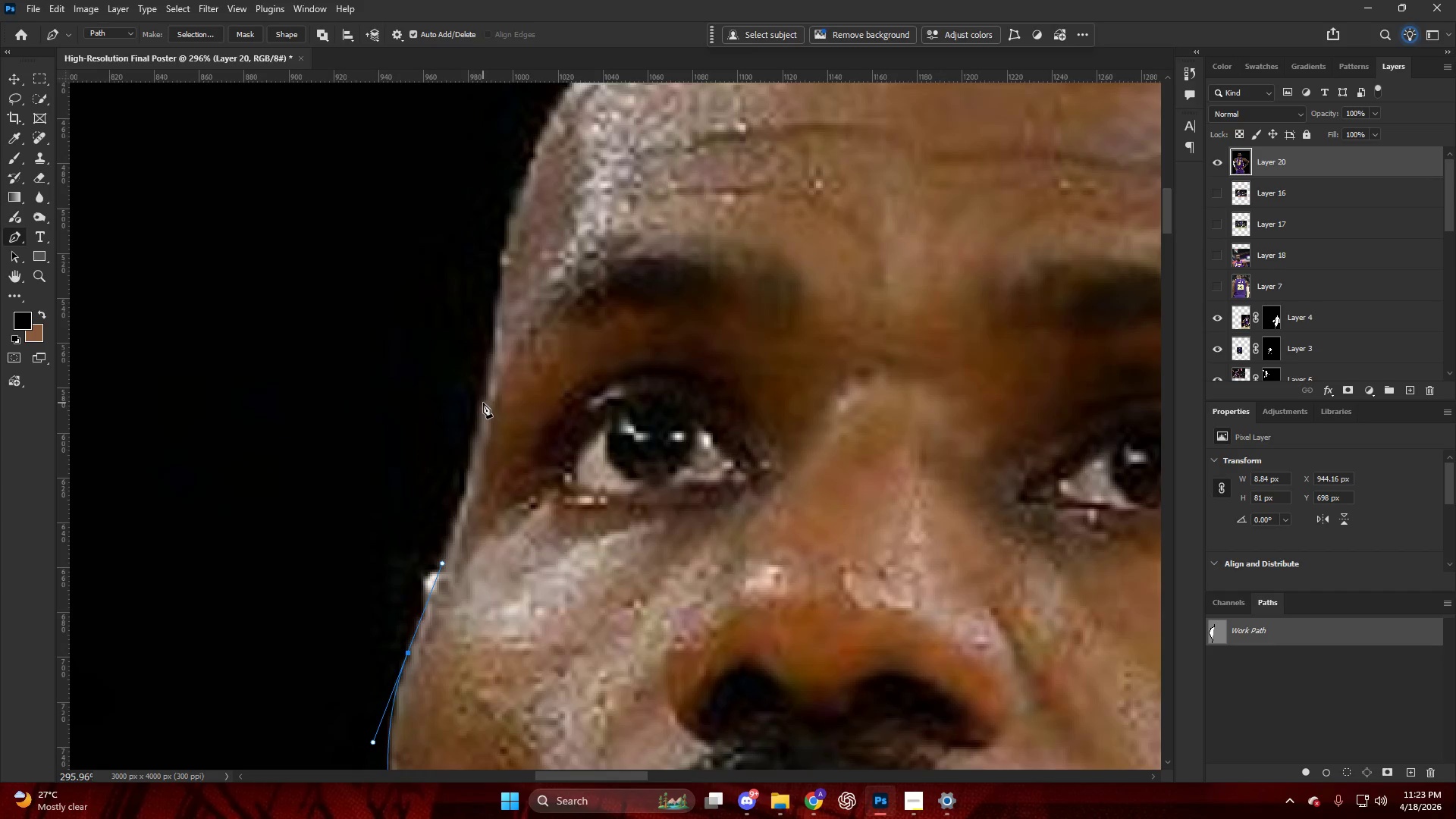 
left_click_drag(start_coordinate=[483, 402], to_coordinate=[494, 304])
 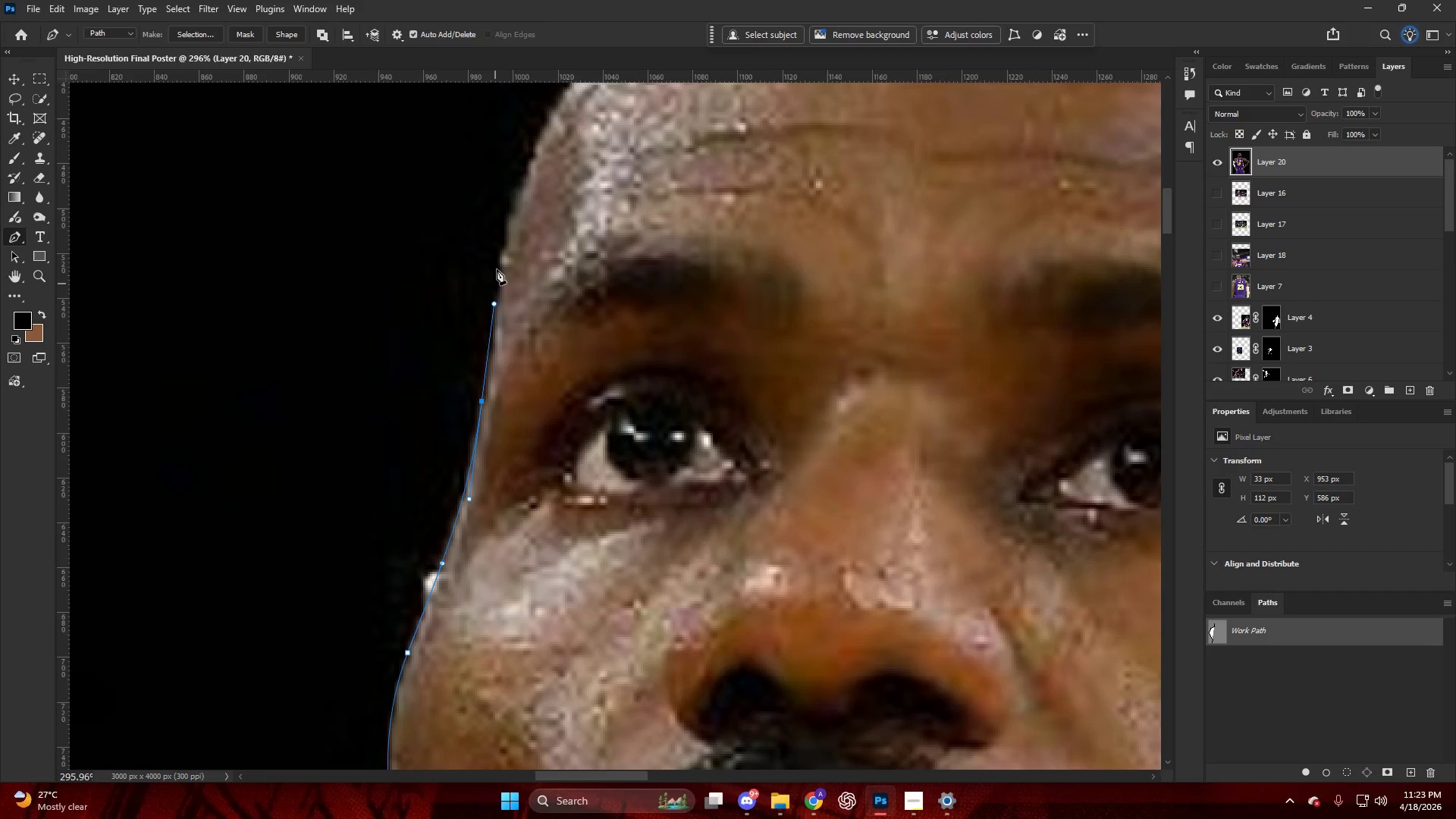 
key(Alt+AltLeft)
 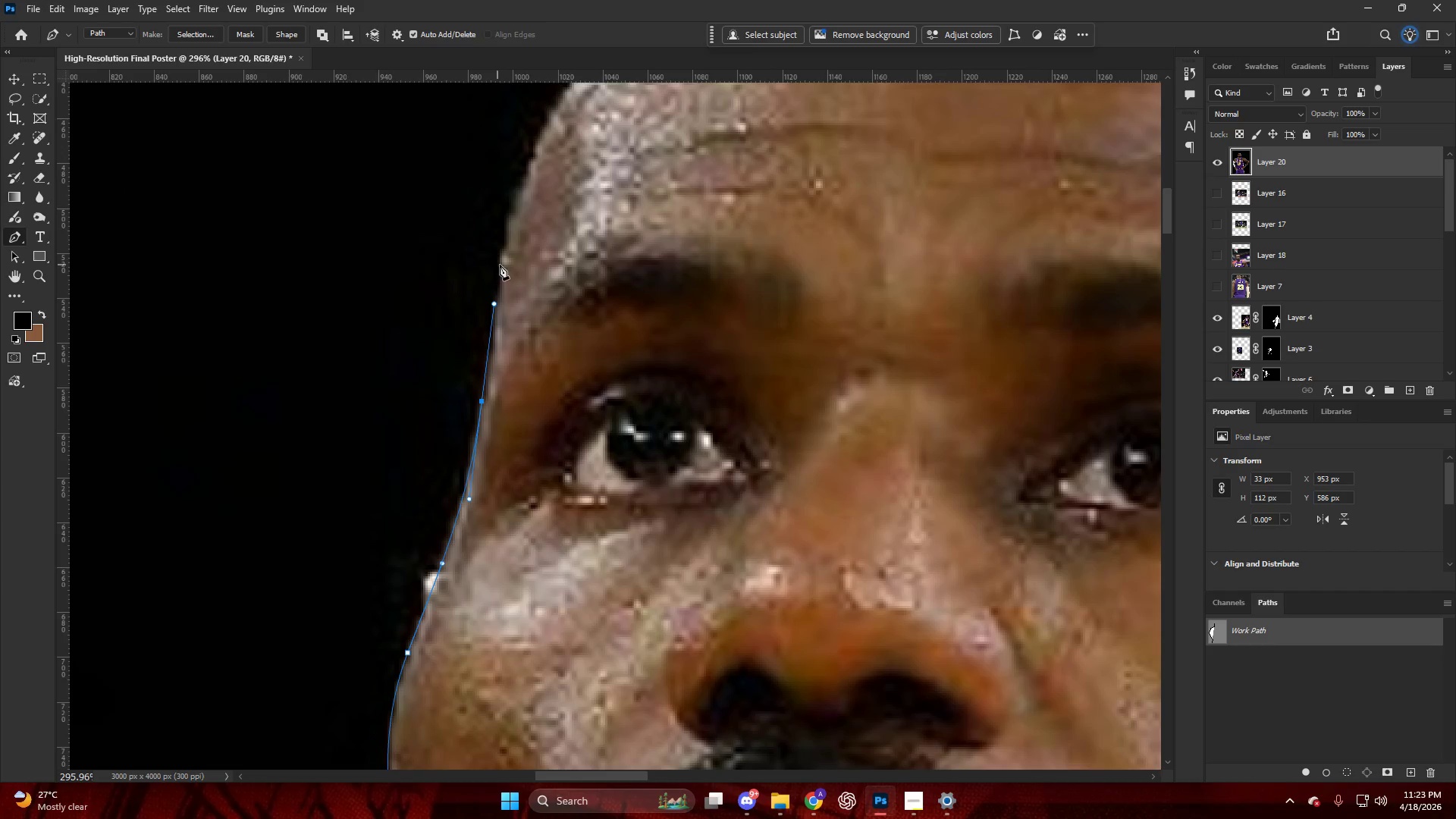 
key(Alt+AltLeft)
 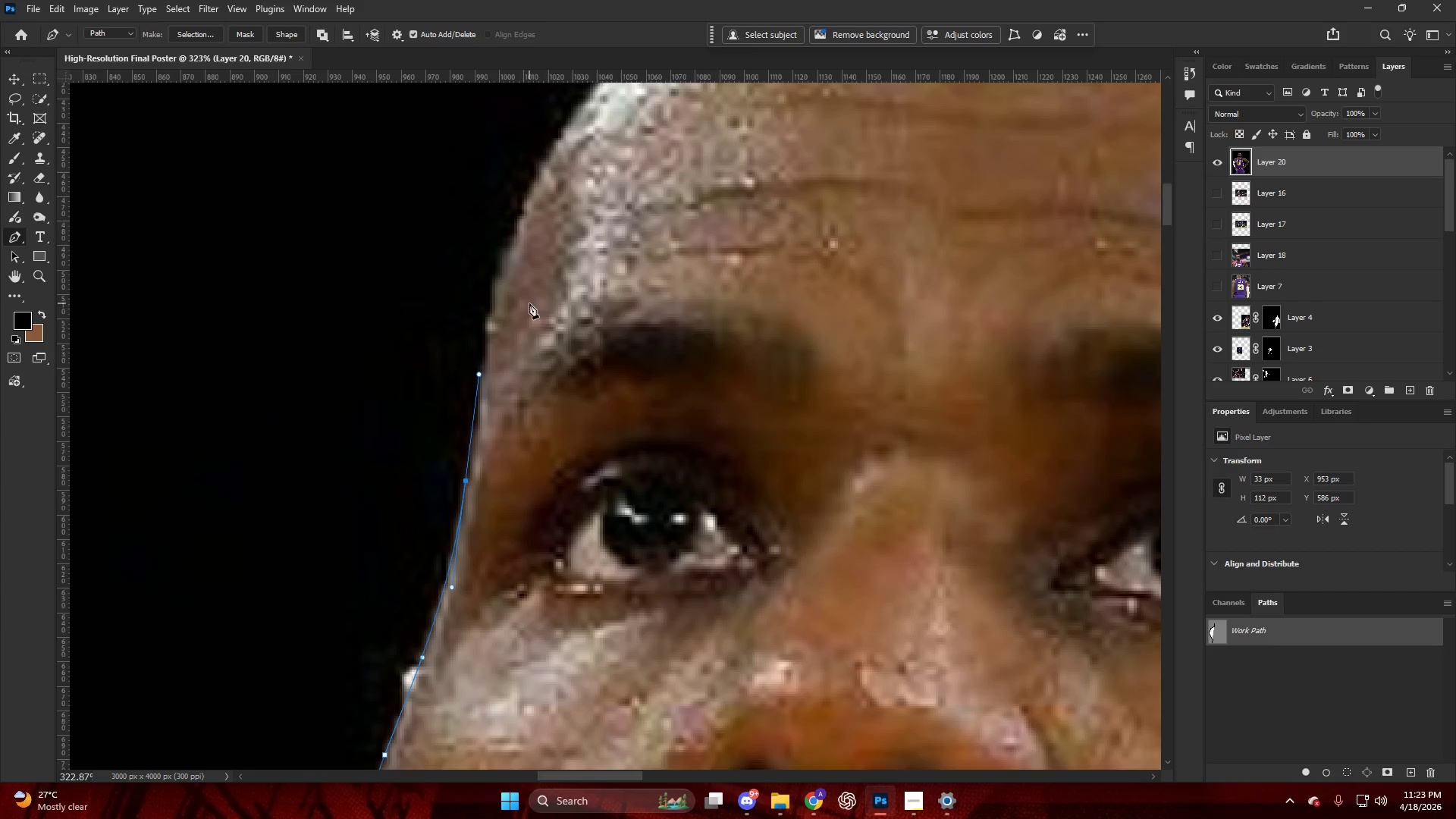 
key(Alt+AltLeft)
 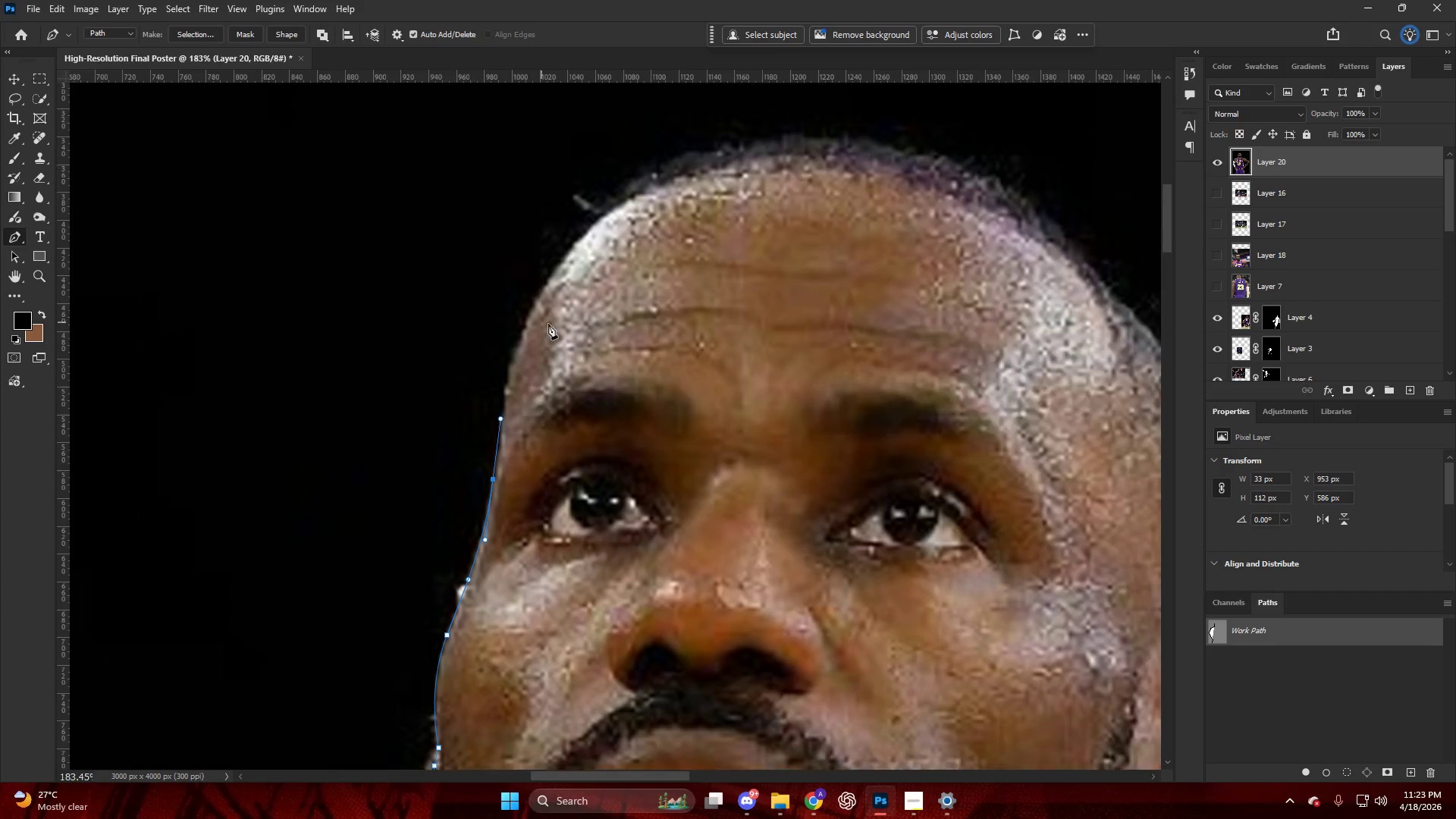 
key(Alt+AltLeft)
 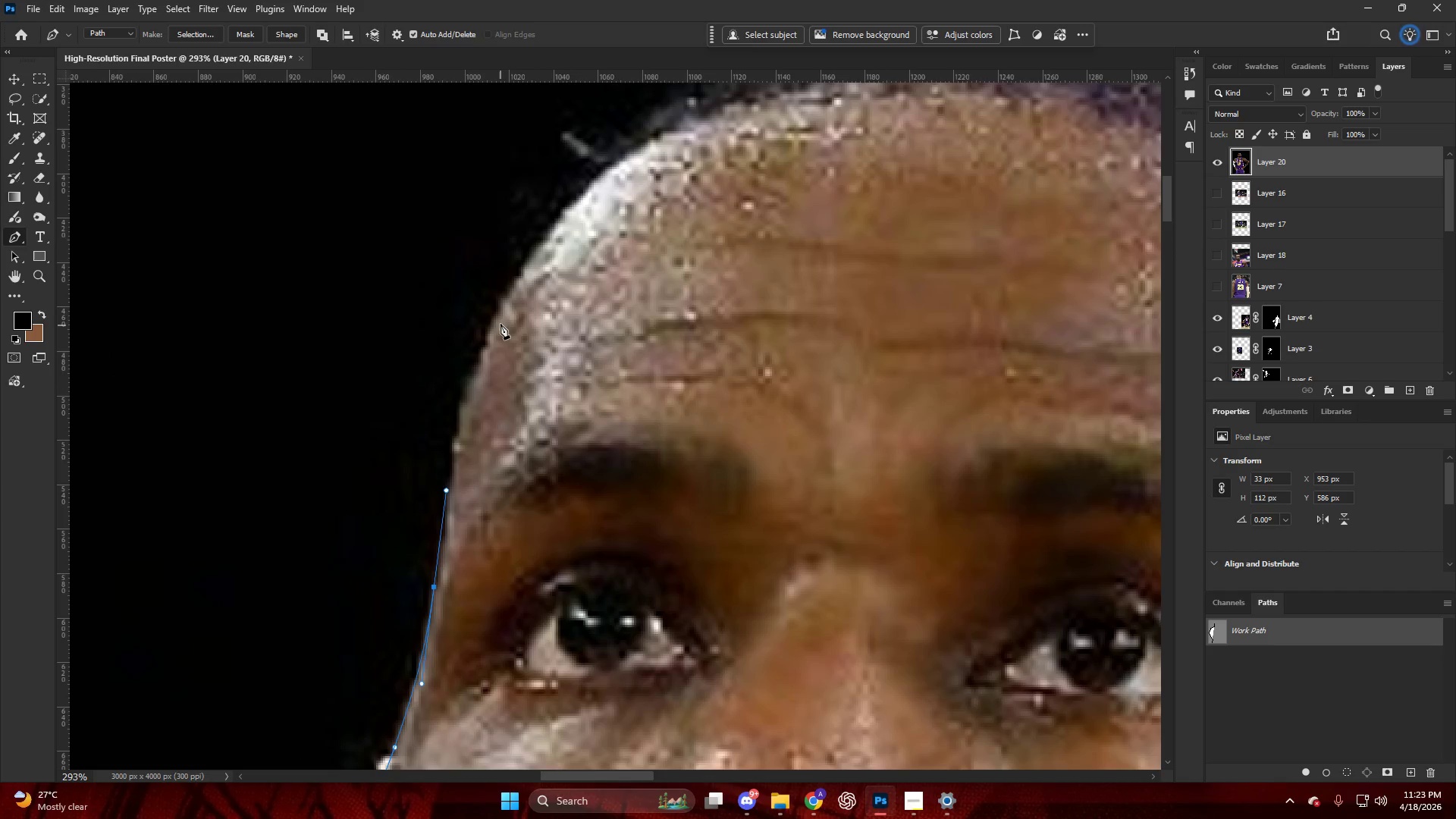 
scroll: coordinate [592, 331], scroll_direction: up, amount: 12.0
 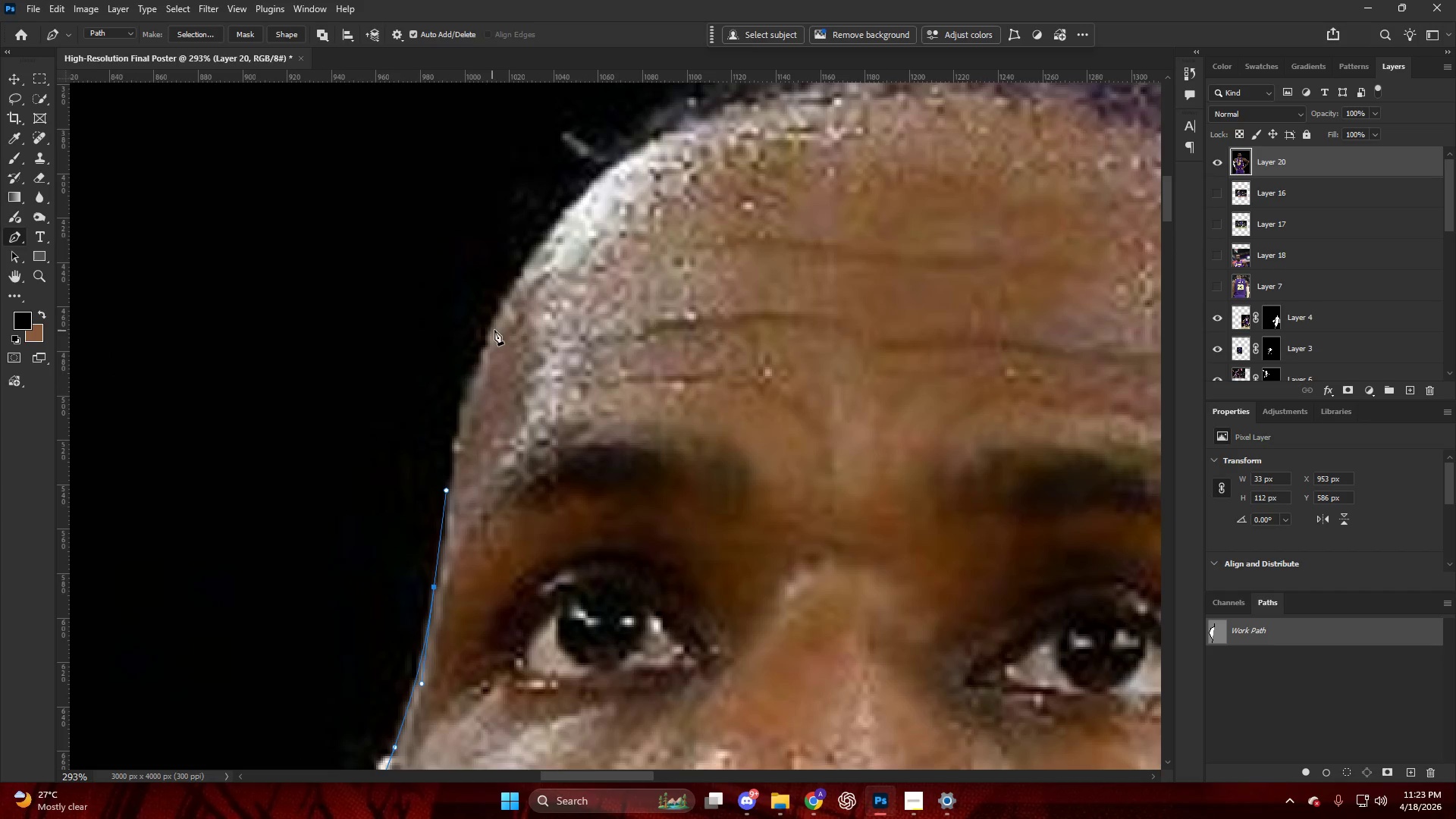 
left_click_drag(start_coordinate=[502, 302], to_coordinate=[544, 218])
 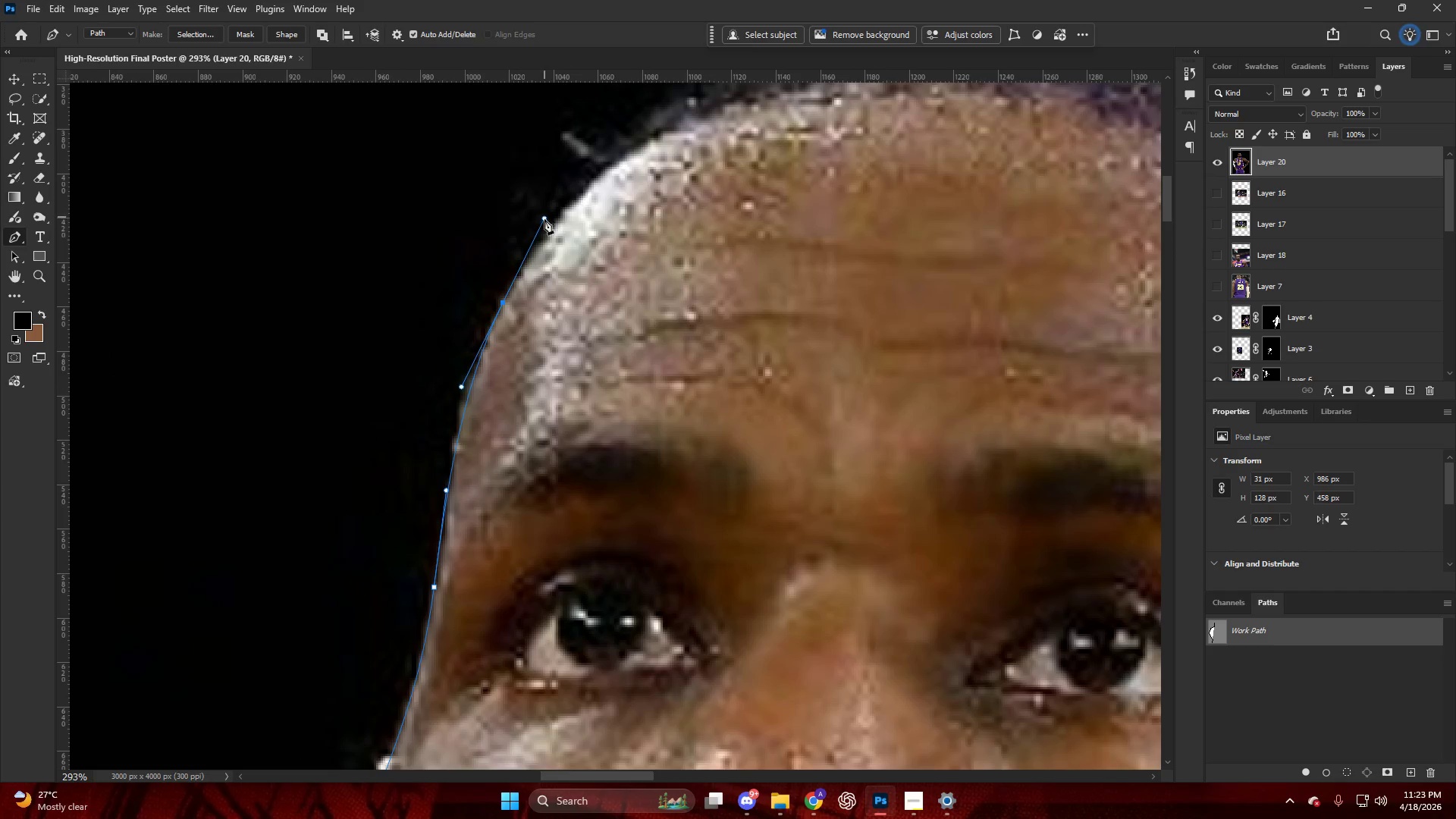 
key(Alt+AltLeft)
 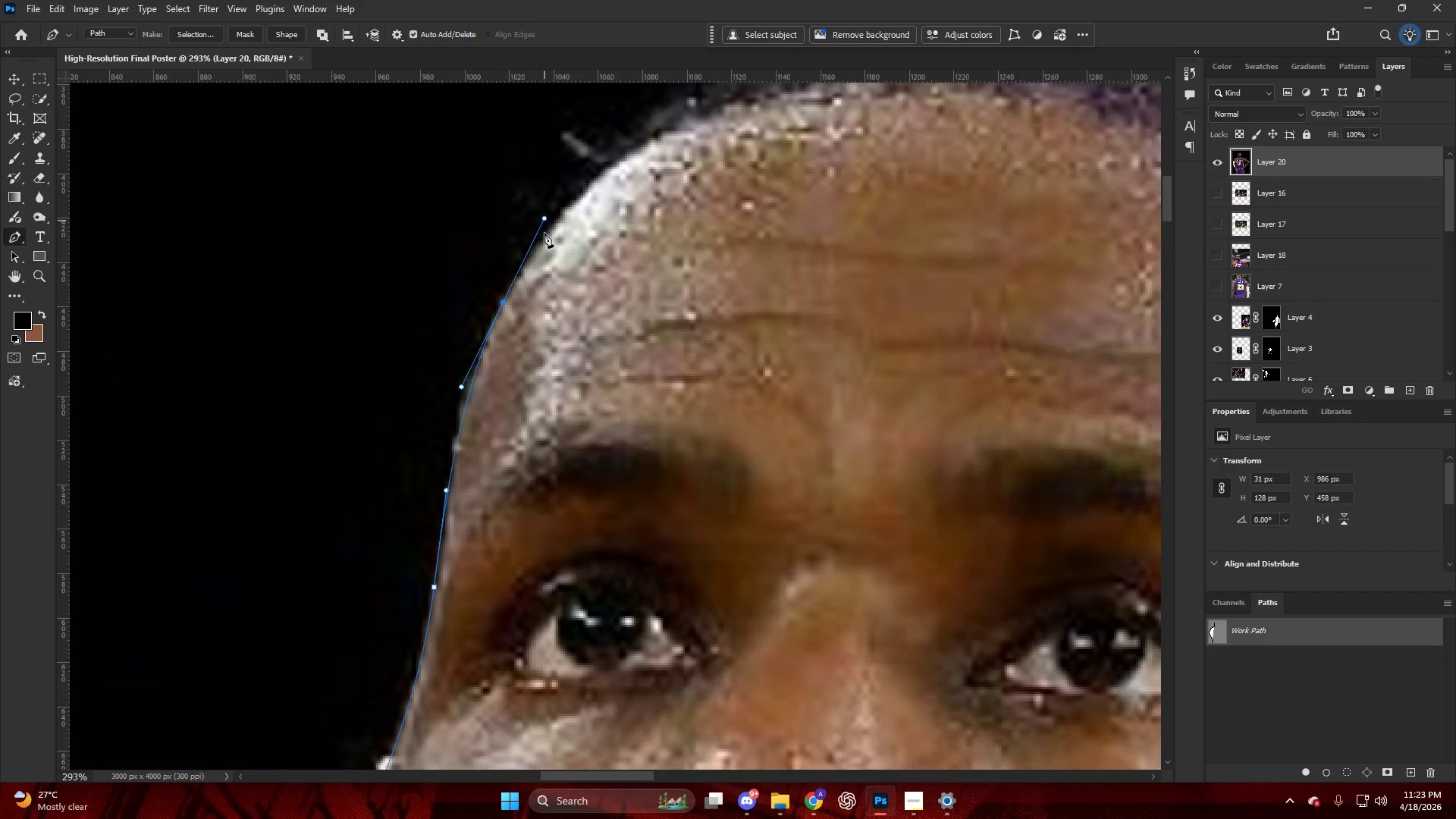 
scroll: coordinate [544, 243], scroll_direction: down, amount: 5.0
 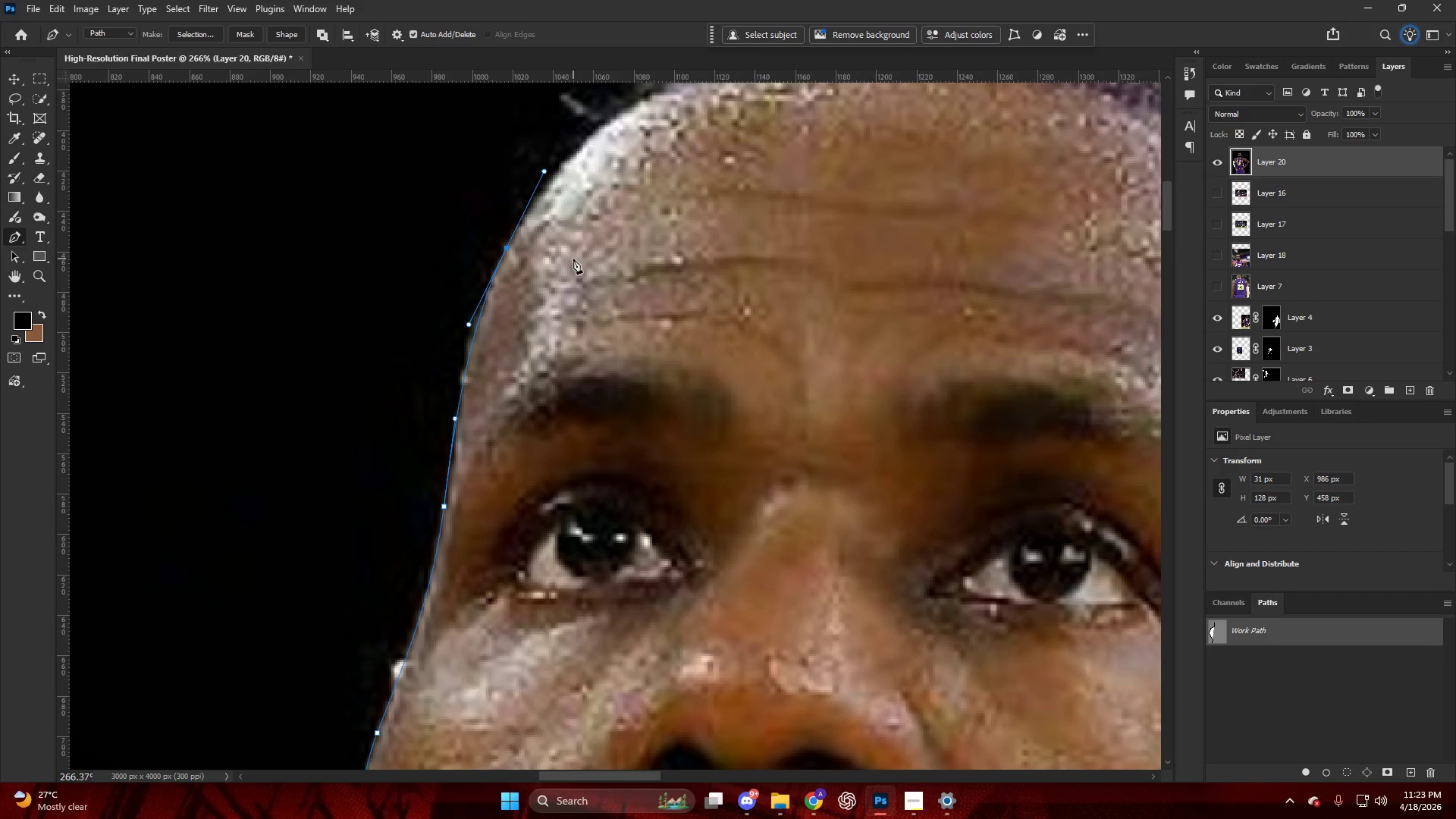 
key(Alt+AltLeft)
 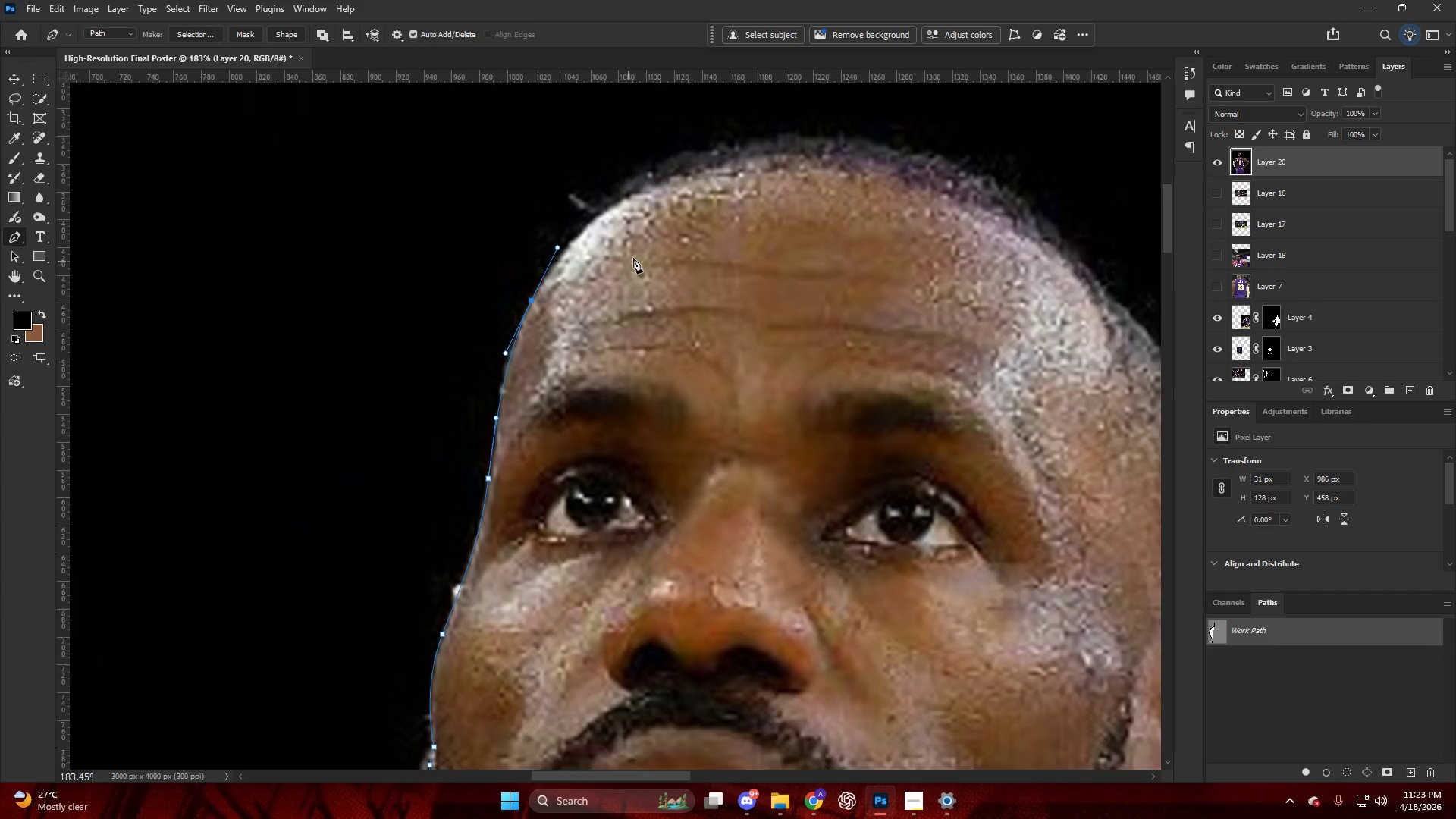 
key(Alt+AltLeft)
 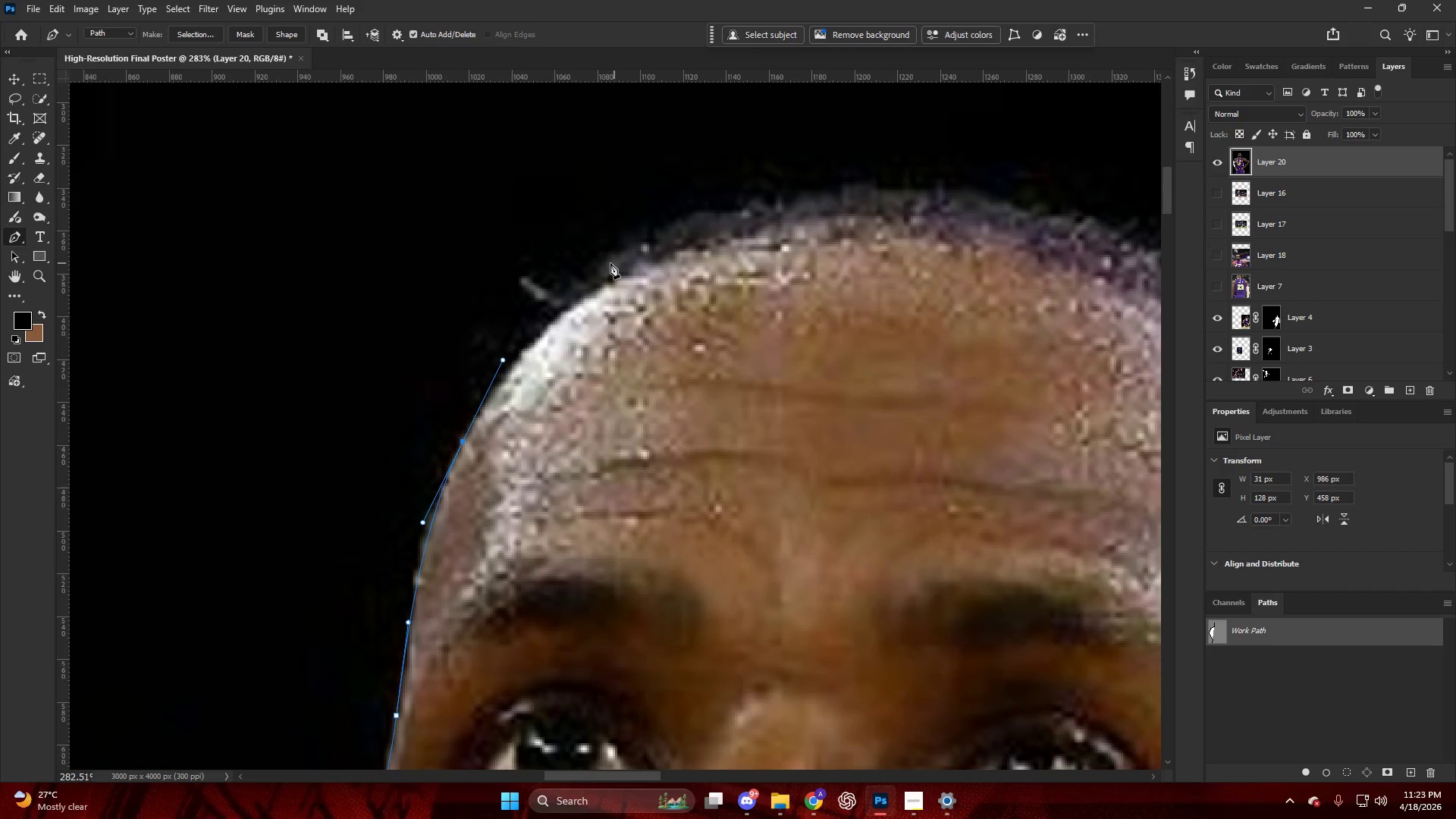 
scroll: coordinate [658, 211], scroll_direction: up, amount: 10.0
 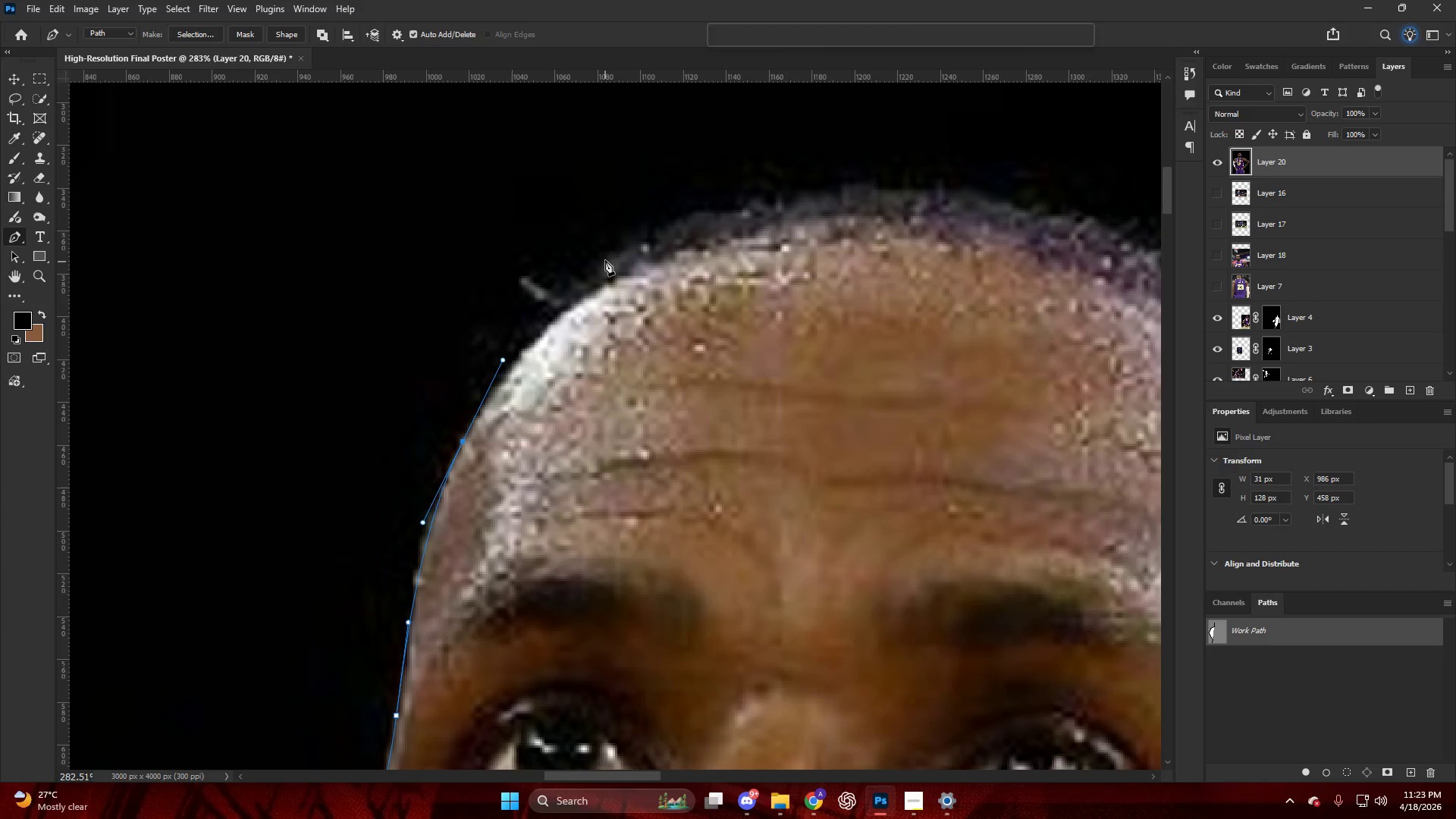 
left_click_drag(start_coordinate=[605, 262], to_coordinate=[631, 229])
 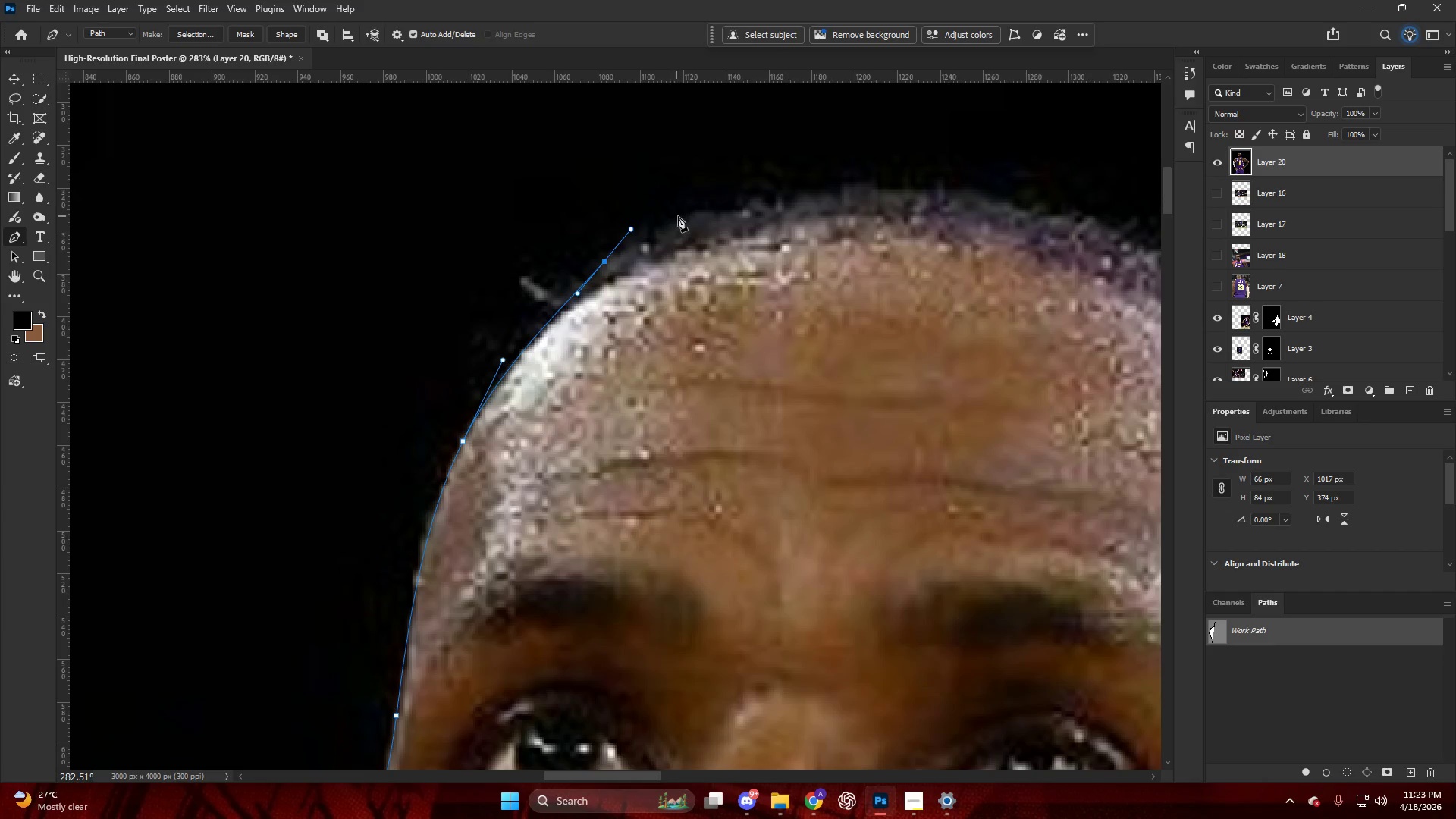 
left_click_drag(start_coordinate=[682, 215], to_coordinate=[693, 212])
 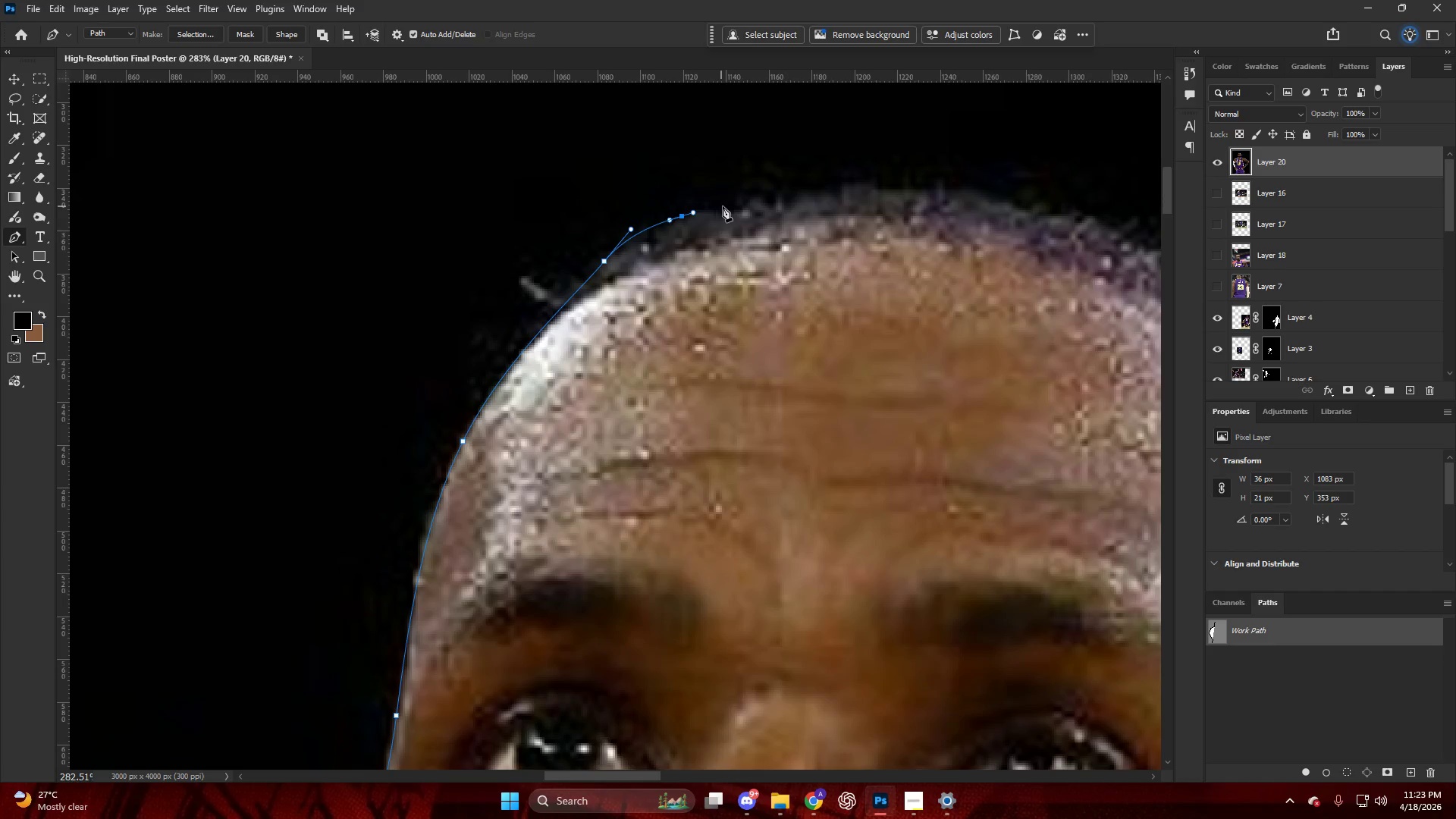 
left_click_drag(start_coordinate=[733, 205], to_coordinate=[770, 198])
 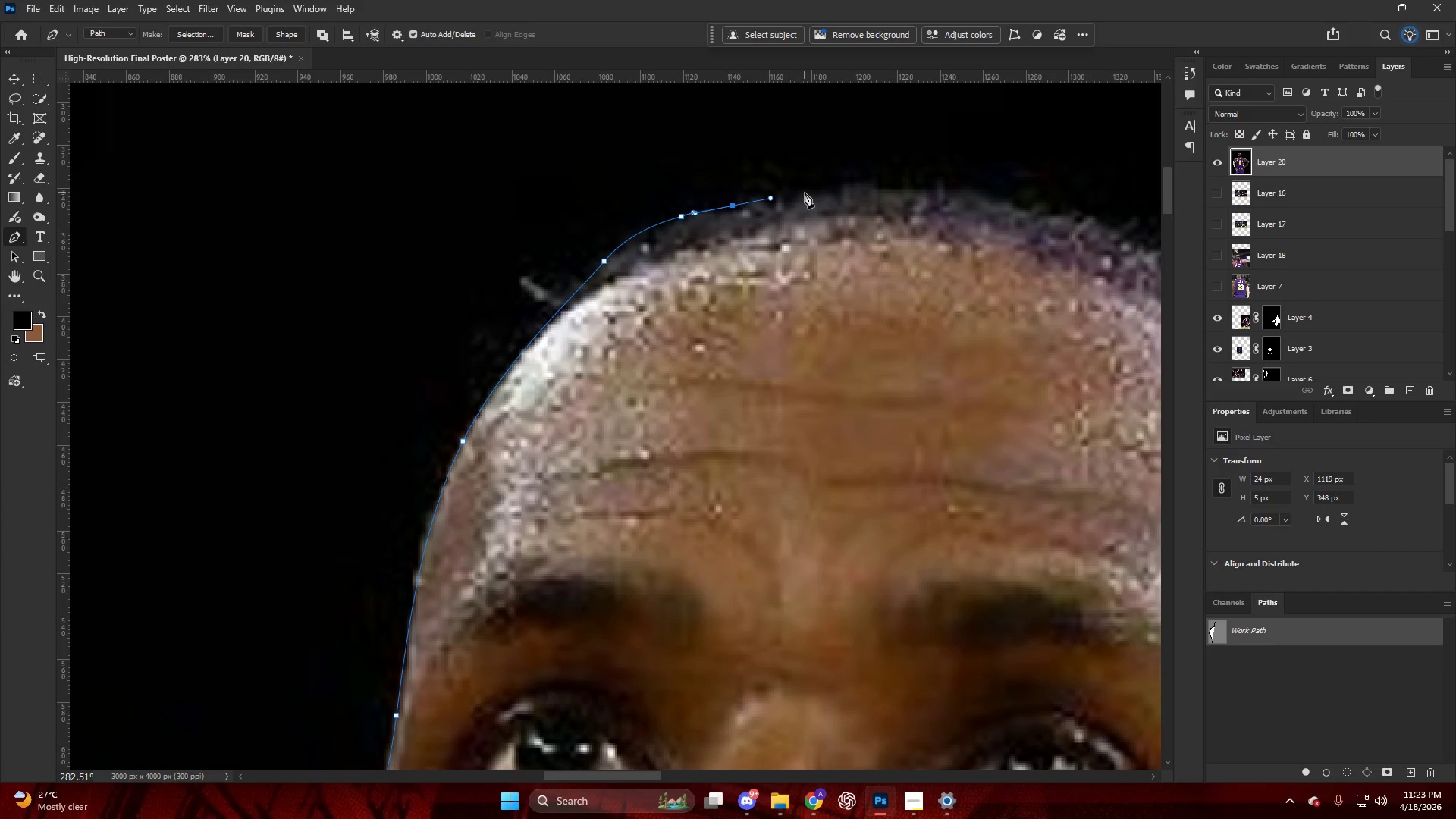 
left_click_drag(start_coordinate=[805, 193], to_coordinate=[821, 192])
 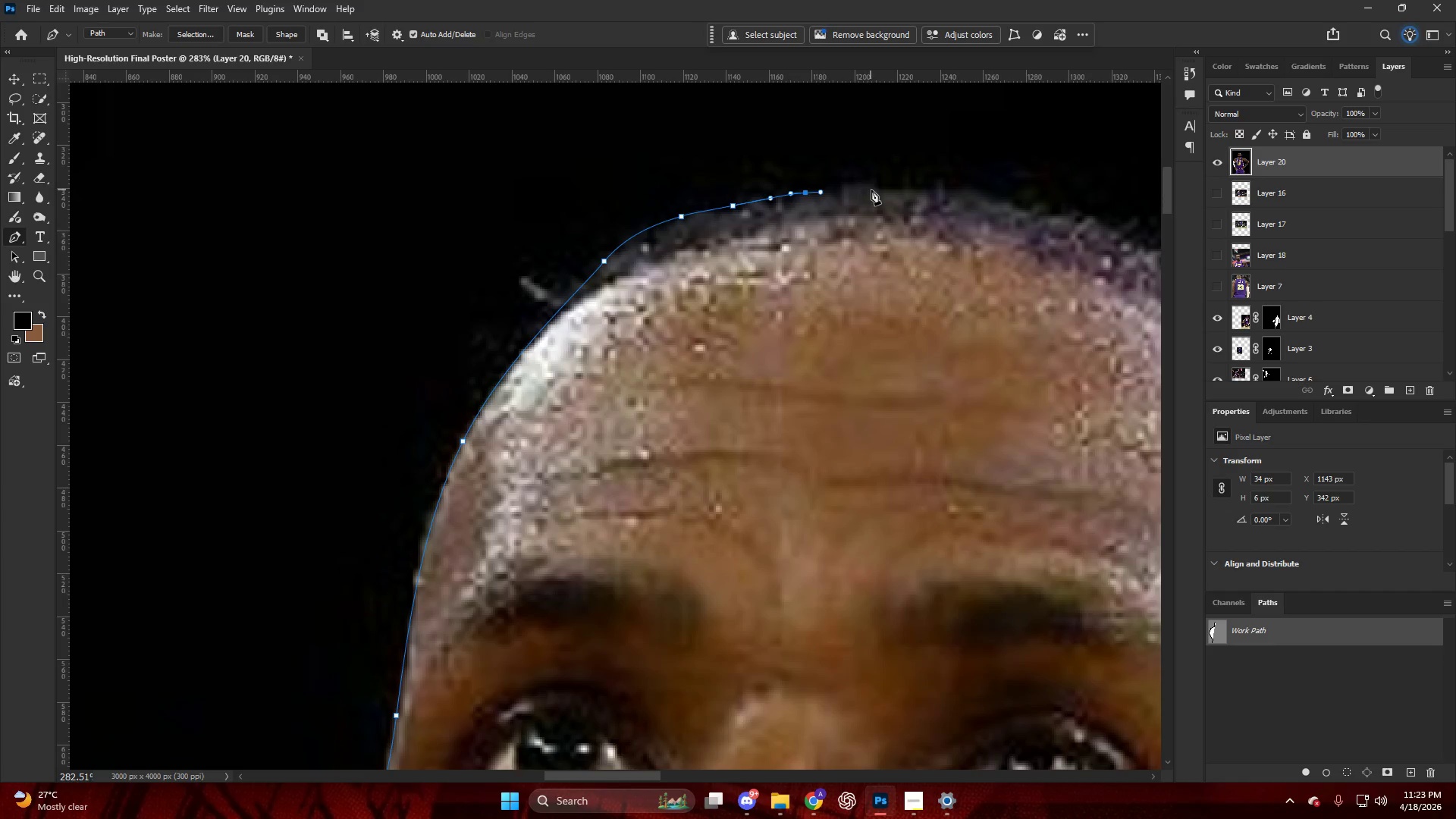 
left_click_drag(start_coordinate=[871, 190], to_coordinate=[879, 190])
 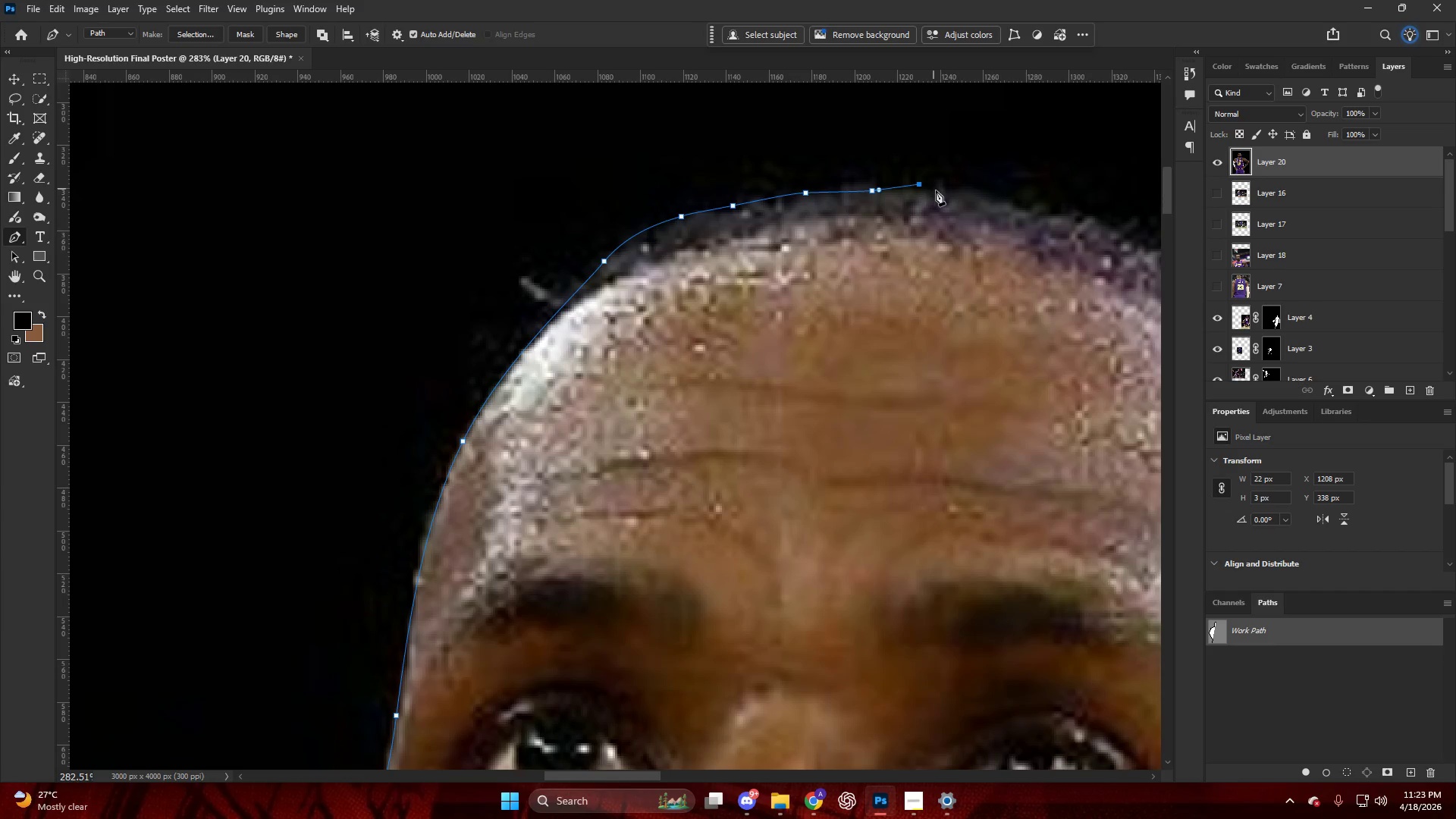 
left_click_drag(start_coordinate=[958, 195], to_coordinate=[964, 196])
 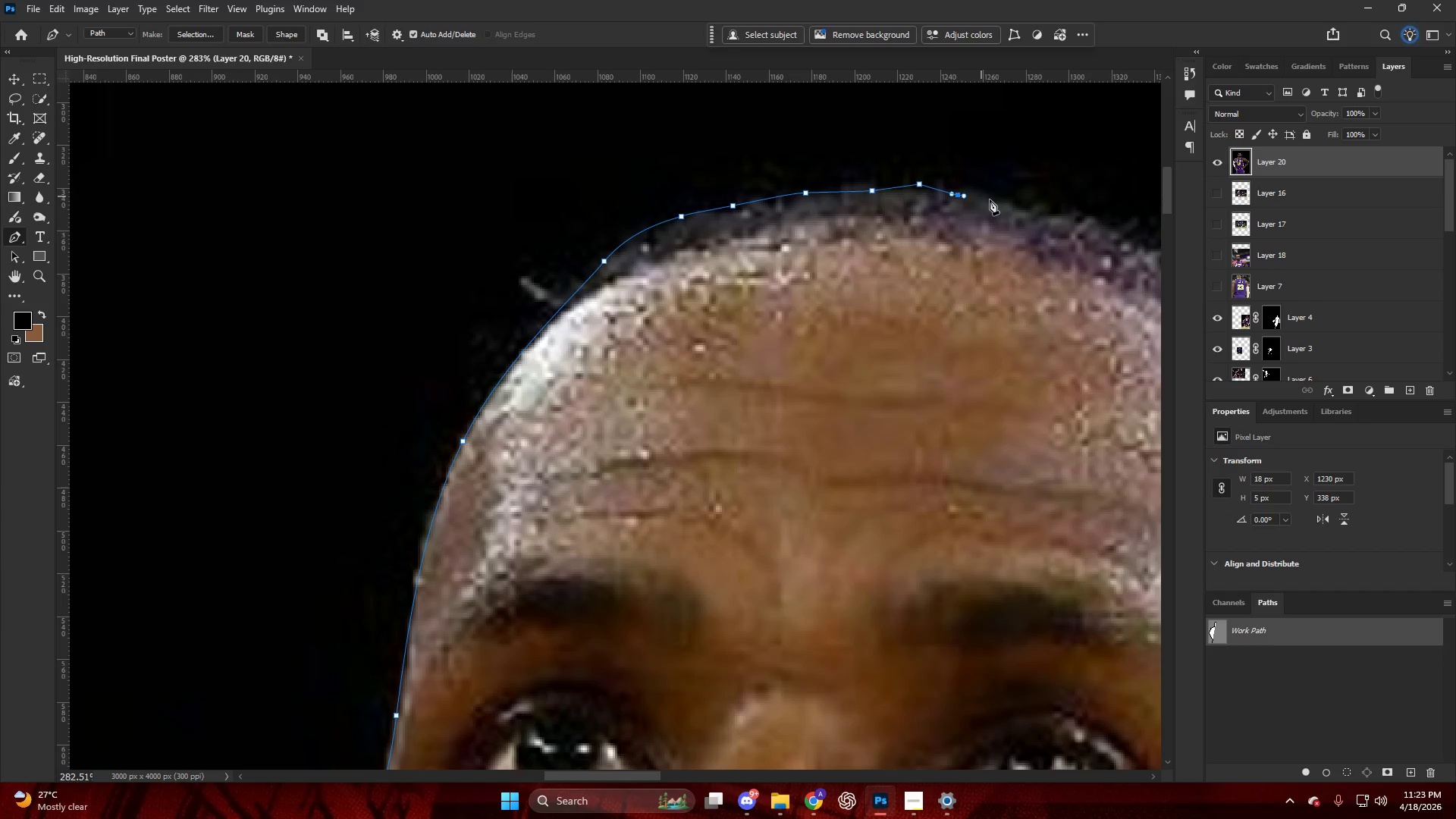 
left_click_drag(start_coordinate=[996, 201], to_coordinate=[1014, 207])
 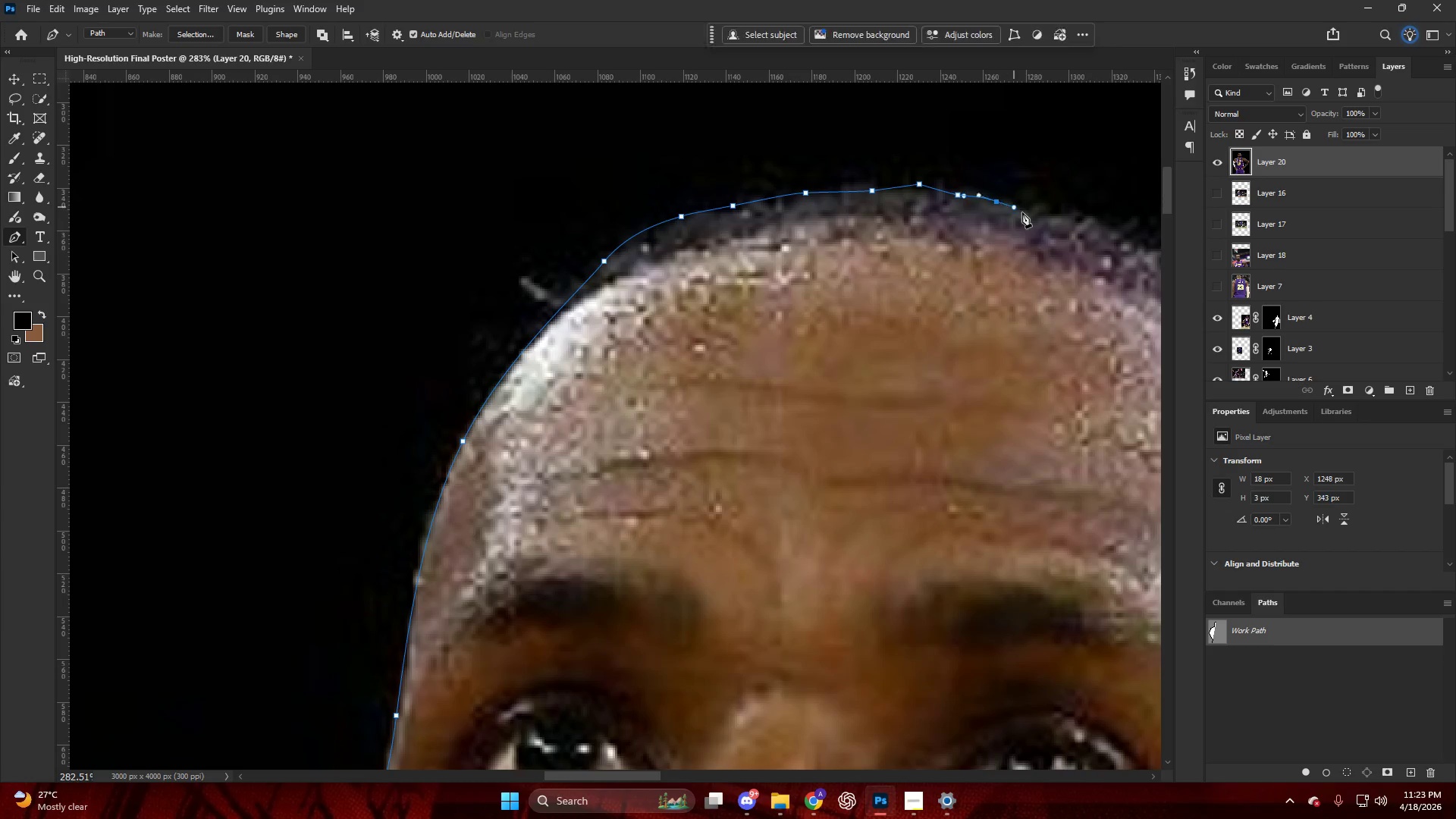 
left_click_drag(start_coordinate=[1029, 218], to_coordinate=[1035, 224])
 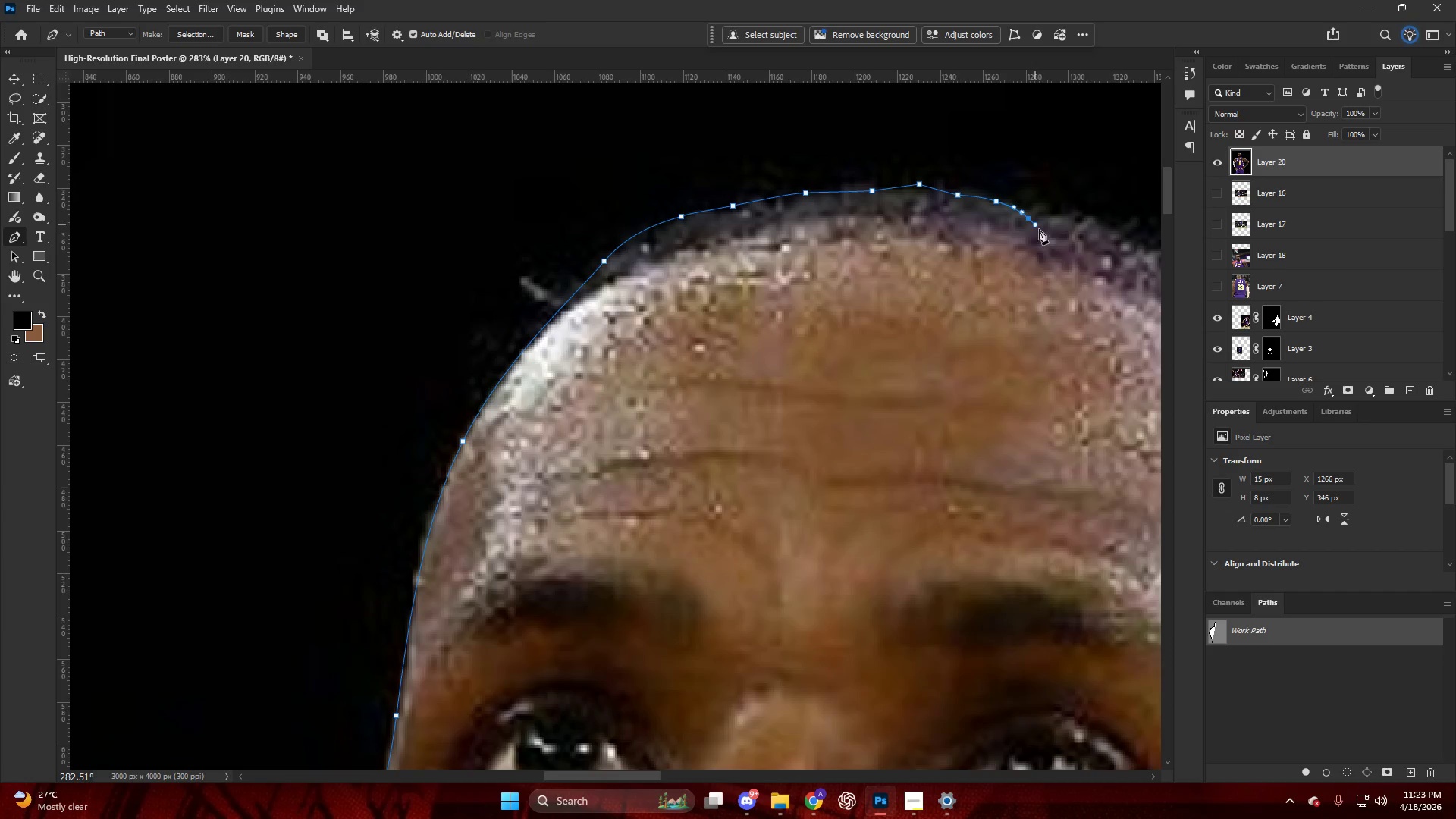 
hold_key(key=AltLeft, duration=0.45)
hold_key(key=ControlLeft, duration=0.31)
hold_key(key=AltLeft, duration=0.73)
scroll: coordinate [607, 241], scroll_direction: down, amount: 21.0
 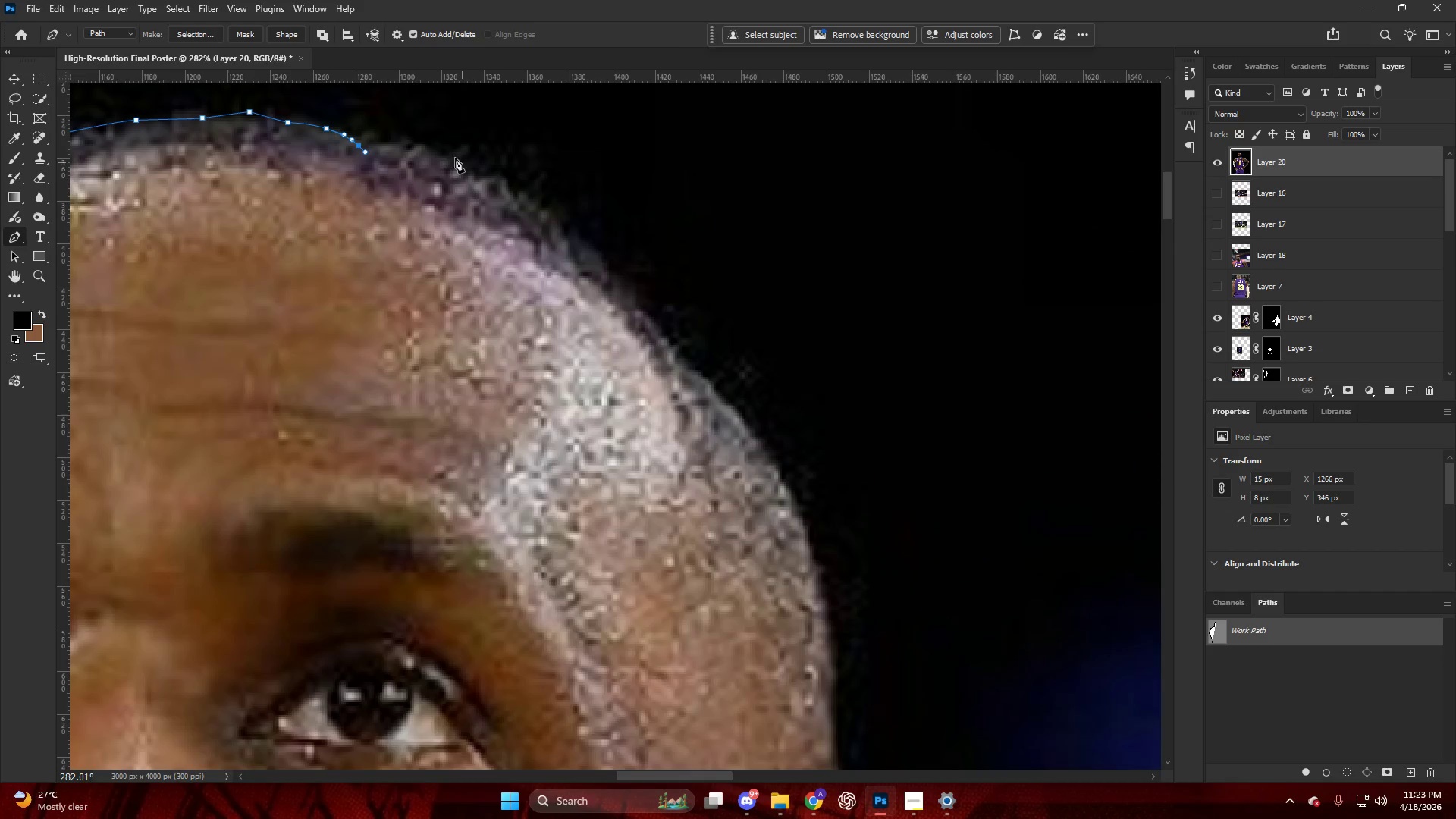 
left_click_drag(start_coordinate=[424, 149], to_coordinate=[443, 148])
 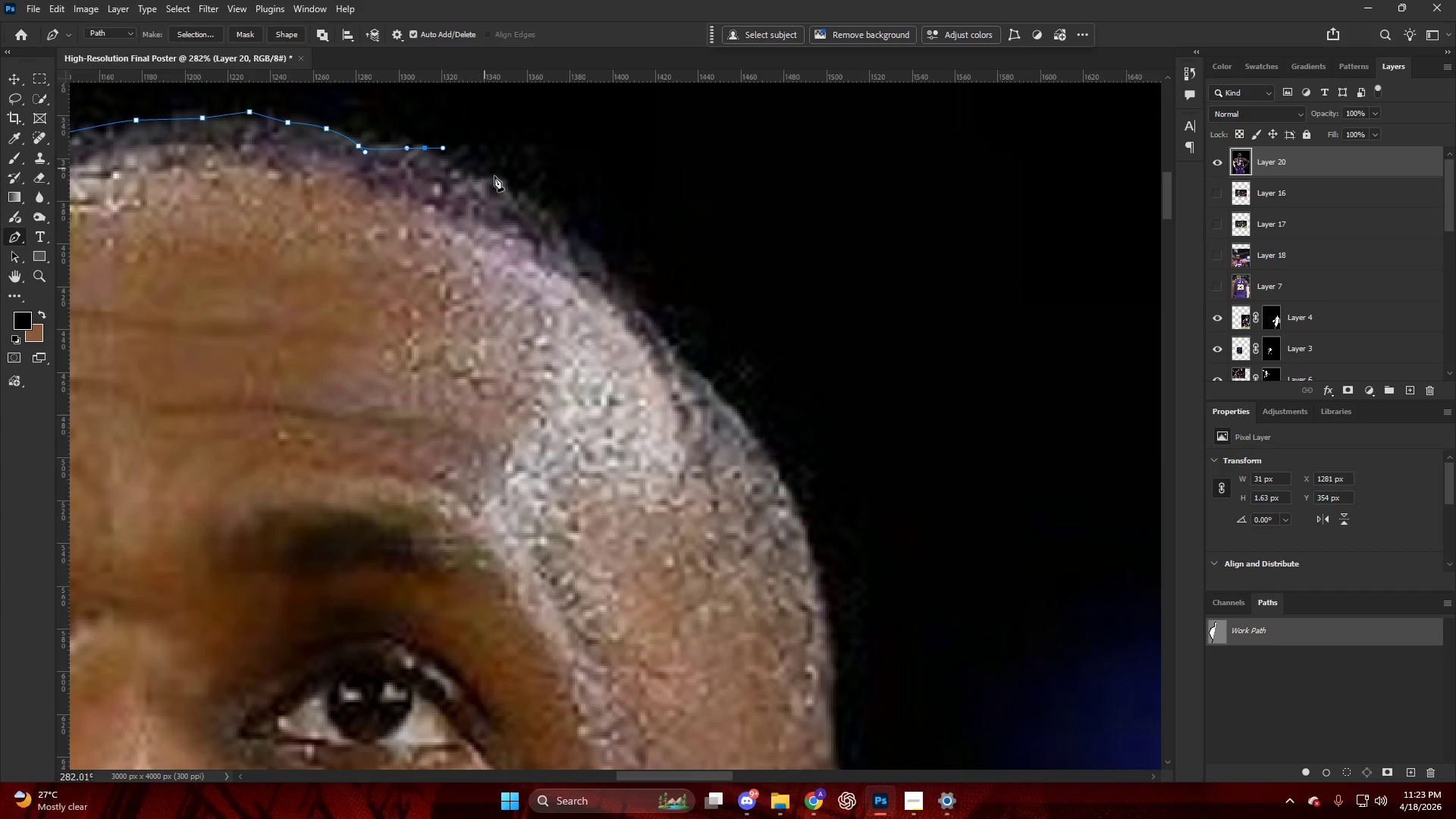 
left_click_drag(start_coordinate=[510, 186], to_coordinate=[524, 195])
 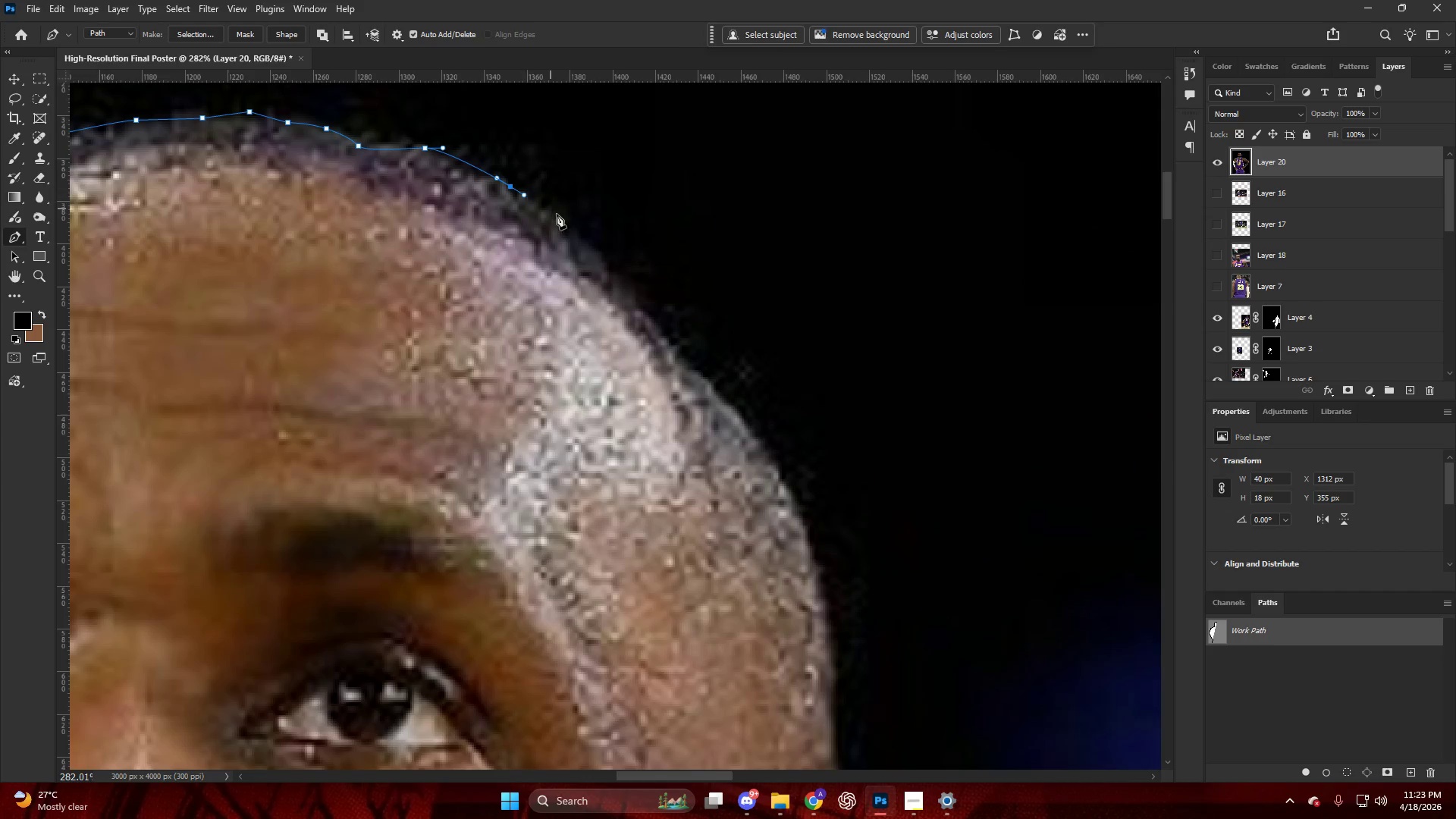 
left_click_drag(start_coordinate=[559, 215], to_coordinate=[585, 231])
 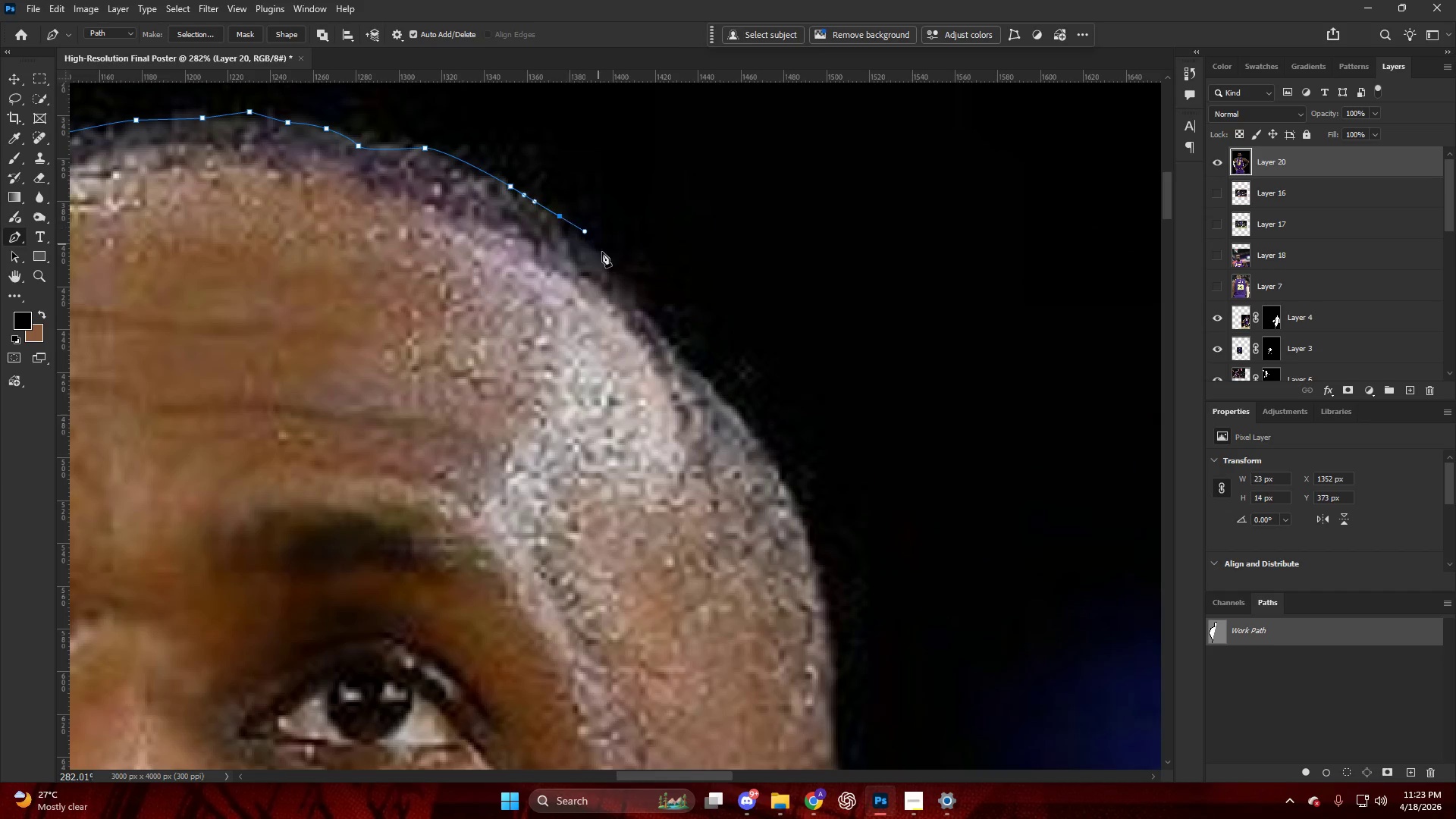 
left_click_drag(start_coordinate=[601, 249], to_coordinate=[607, 262])
 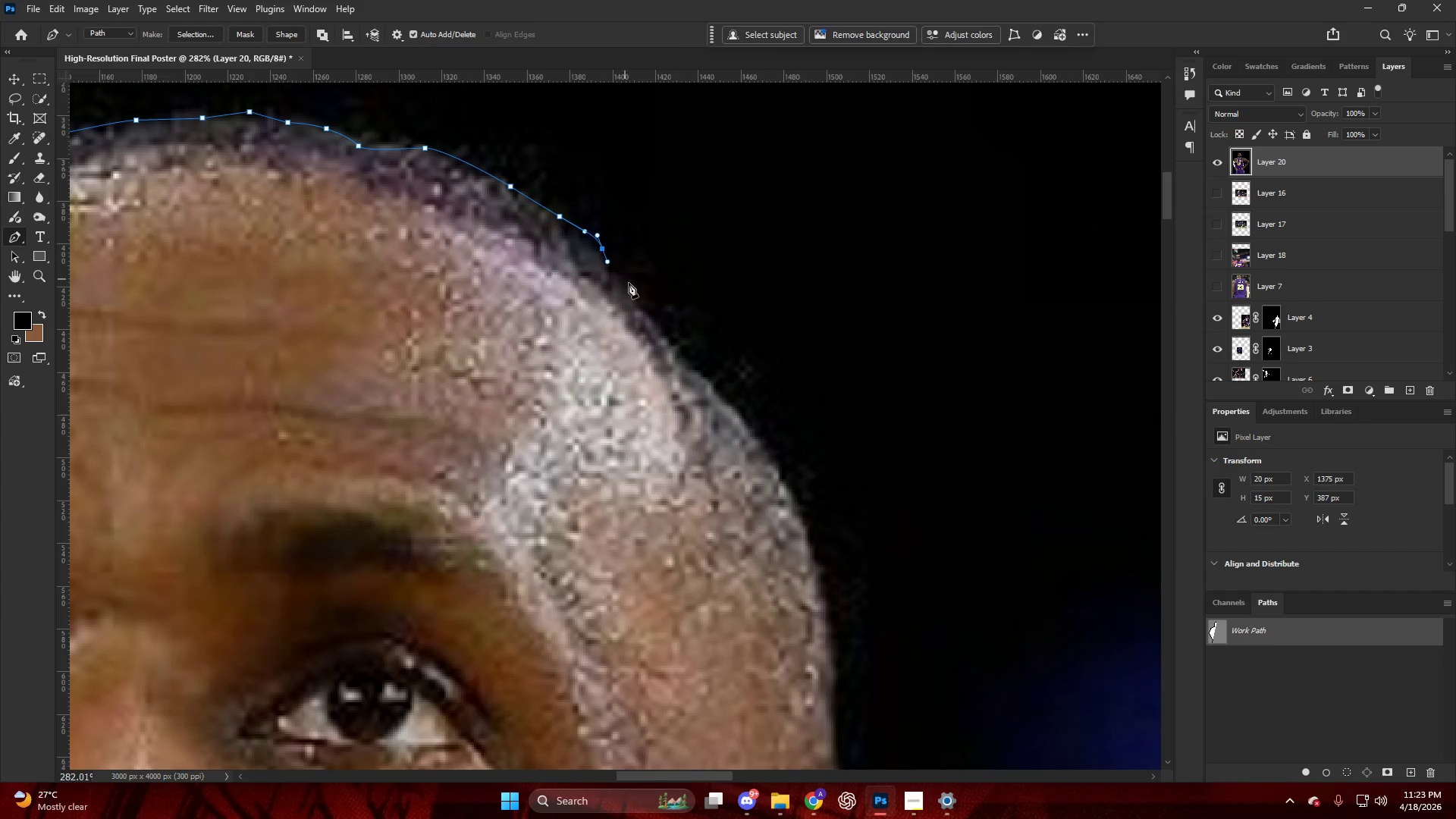 
left_click_drag(start_coordinate=[639, 294], to_coordinate=[648, 306])
 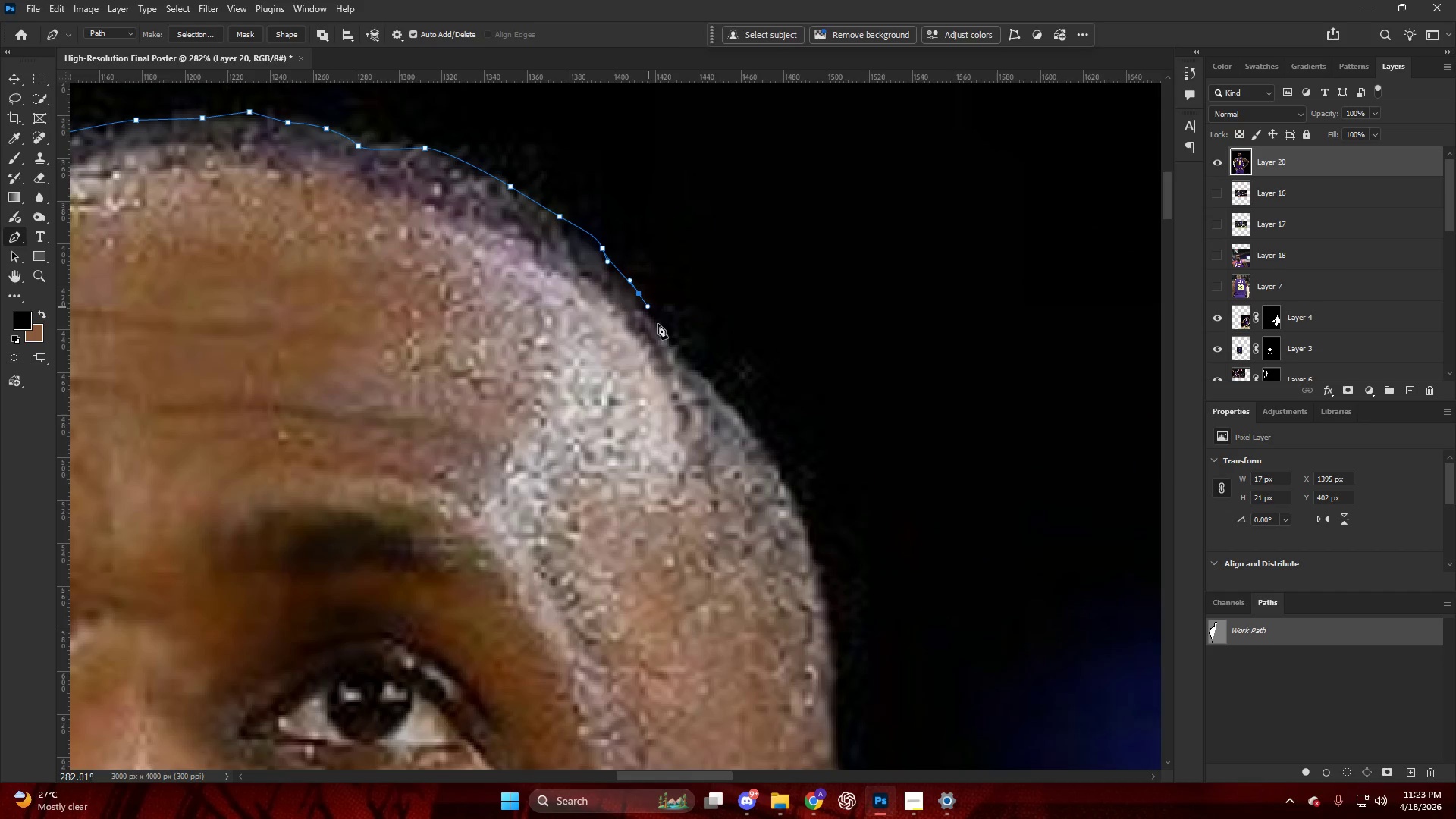 
left_click_drag(start_coordinate=[664, 336], to_coordinate=[666, 340])
 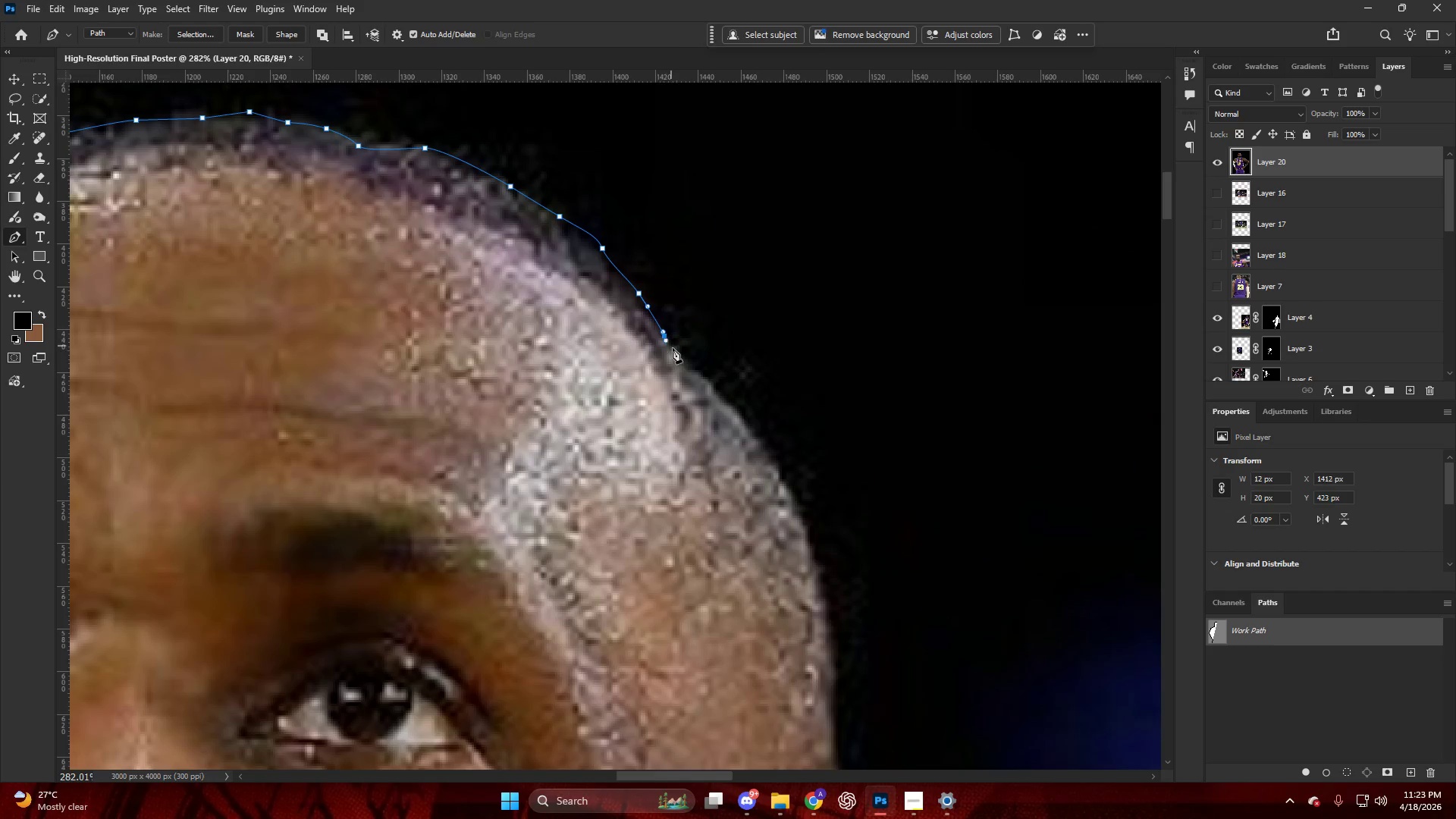 
left_click_drag(start_coordinate=[676, 353], to_coordinate=[681, 362])
 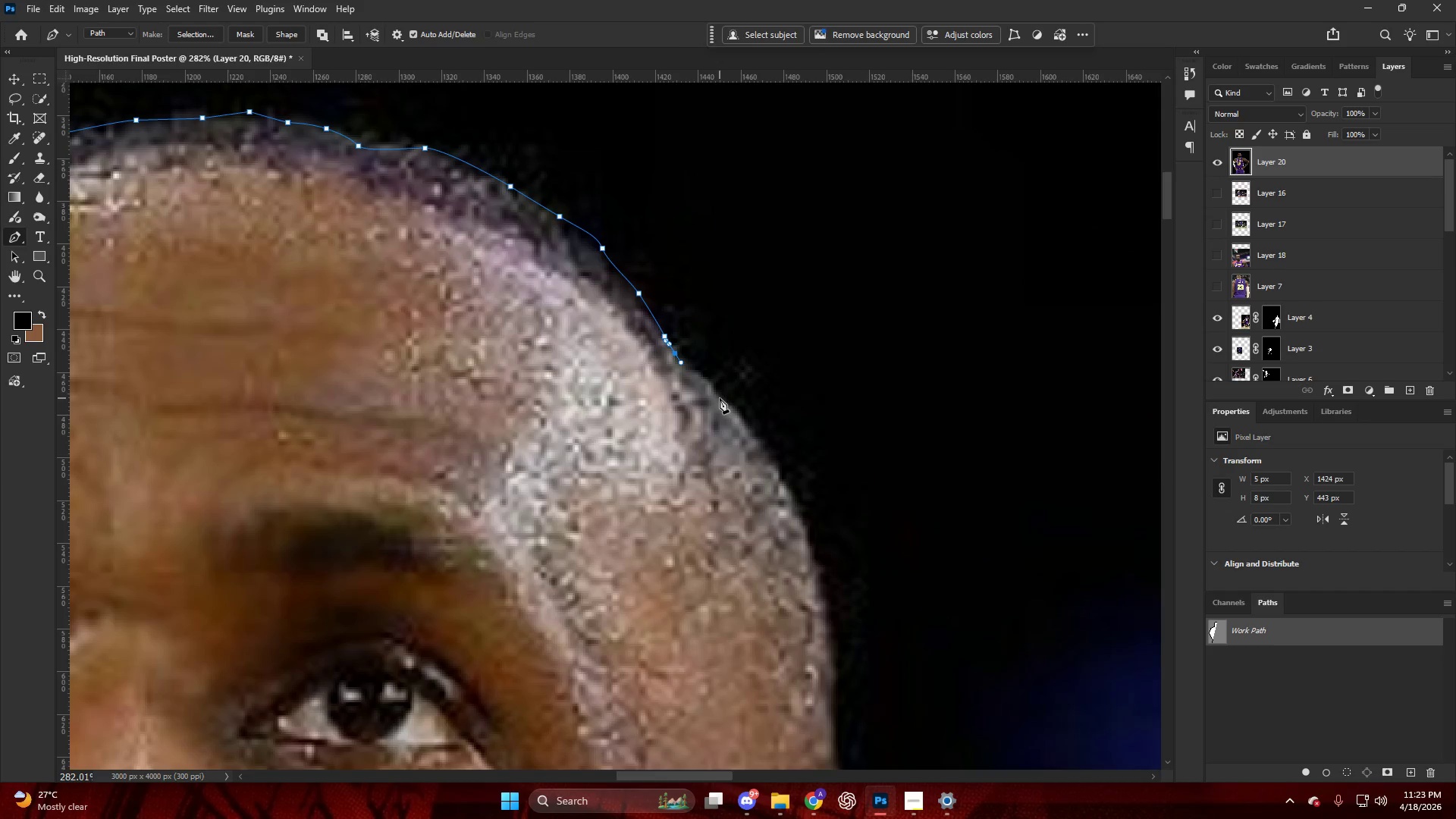 
scroll: coordinate [723, 403], scroll_direction: down, amount: 5.0
 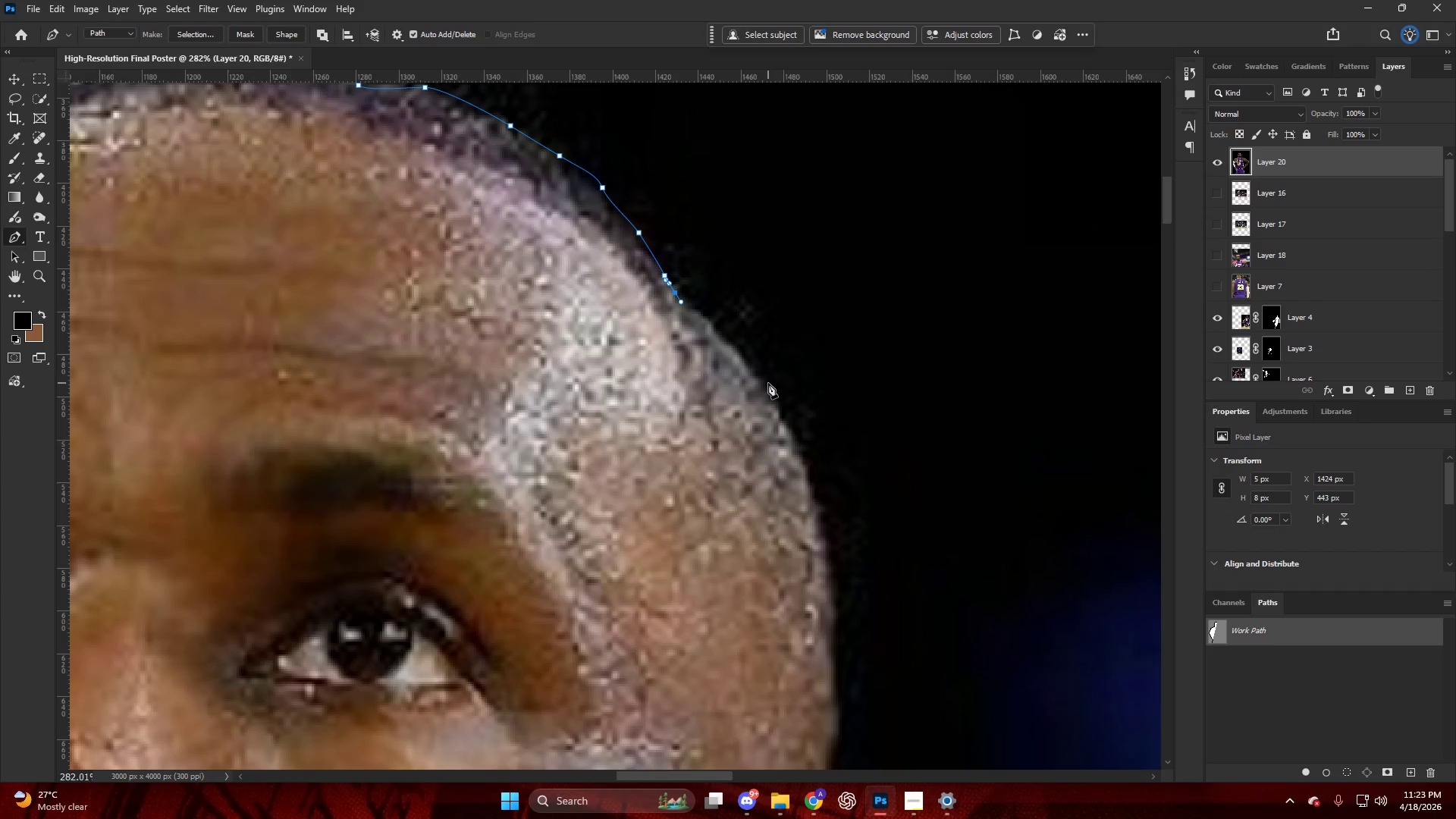 
left_click_drag(start_coordinate=[770, 386], to_coordinate=[782, 403])
 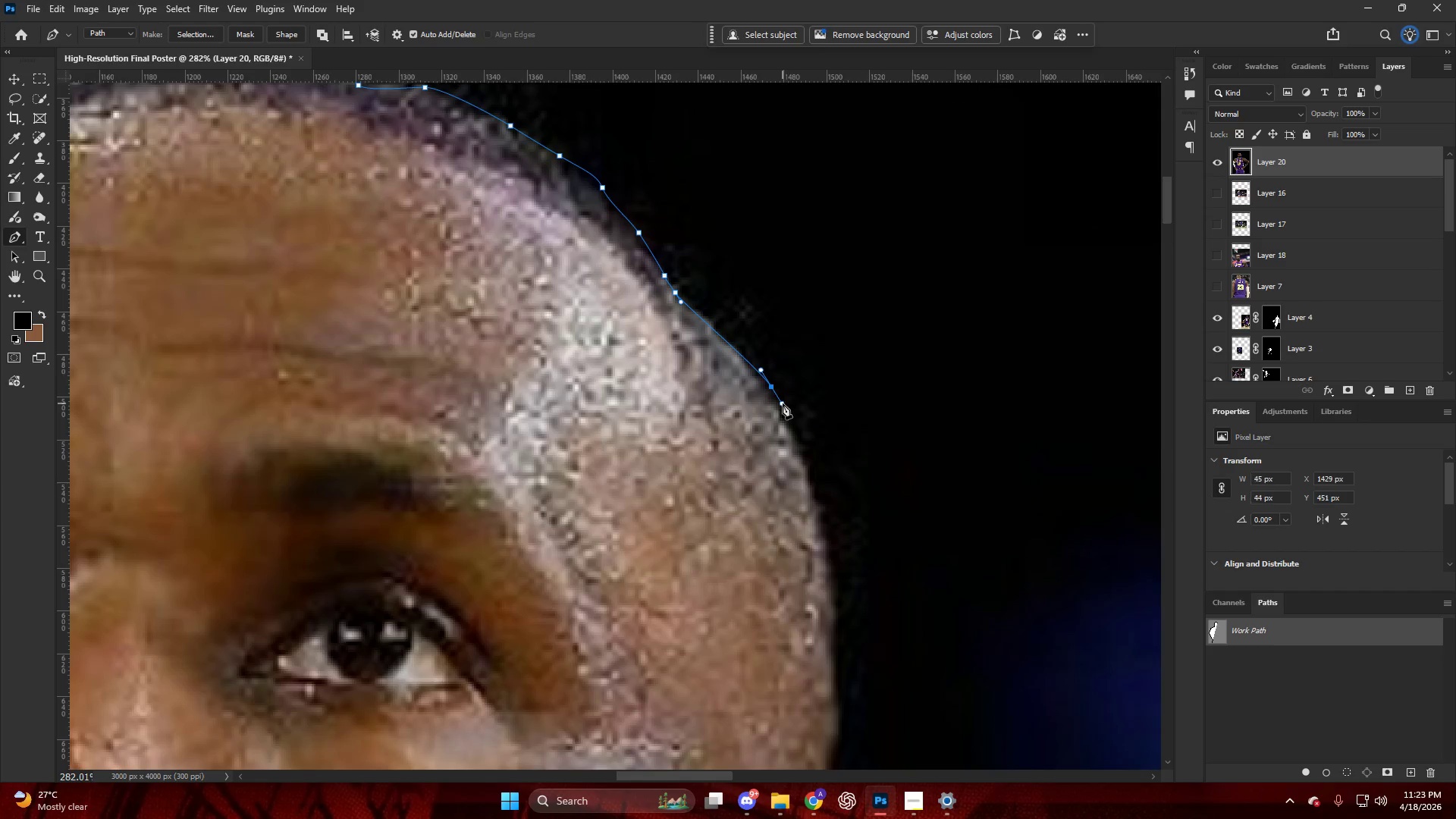 
key(Control+ControlLeft)
 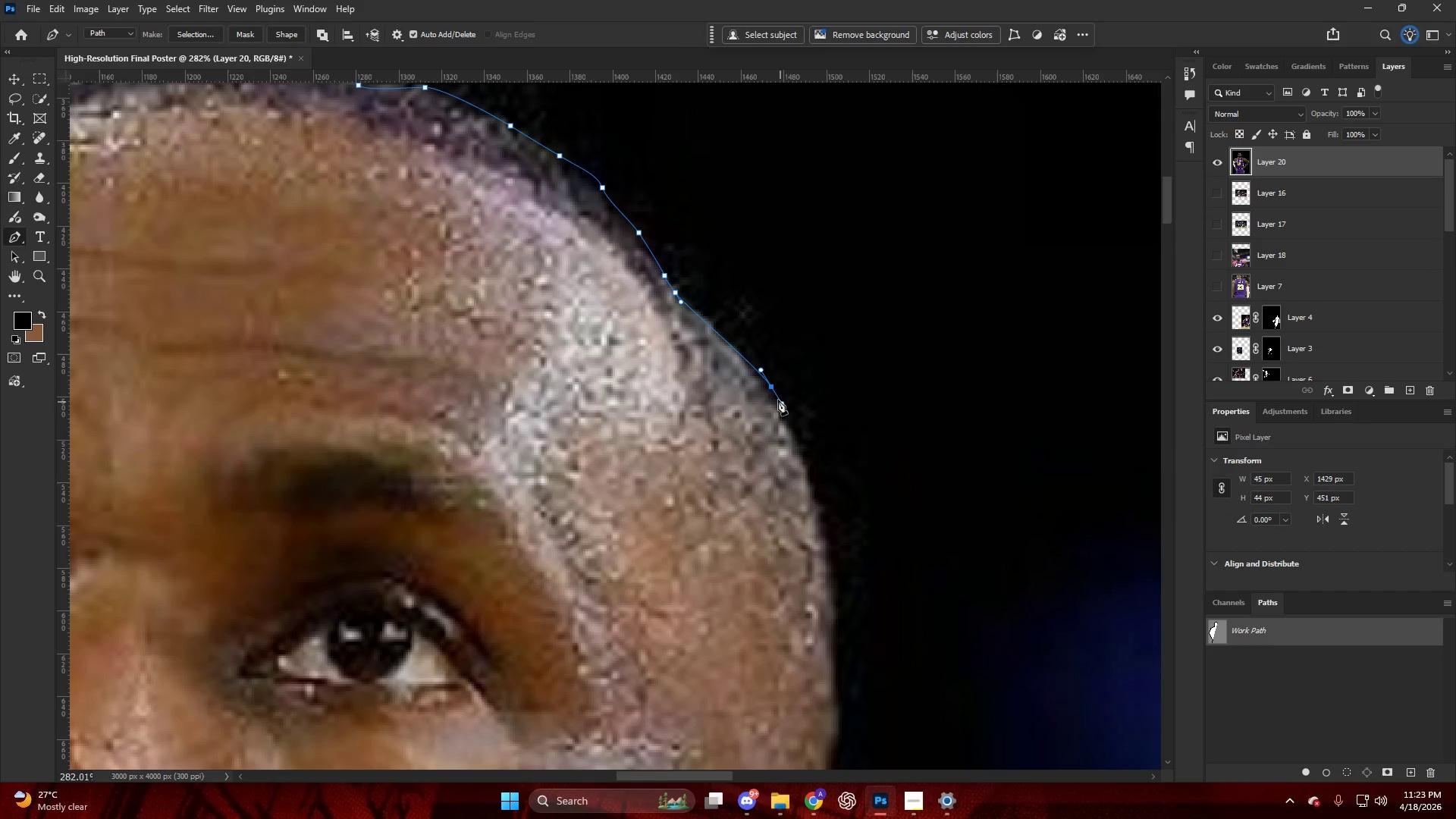 
key(Control+Z)
 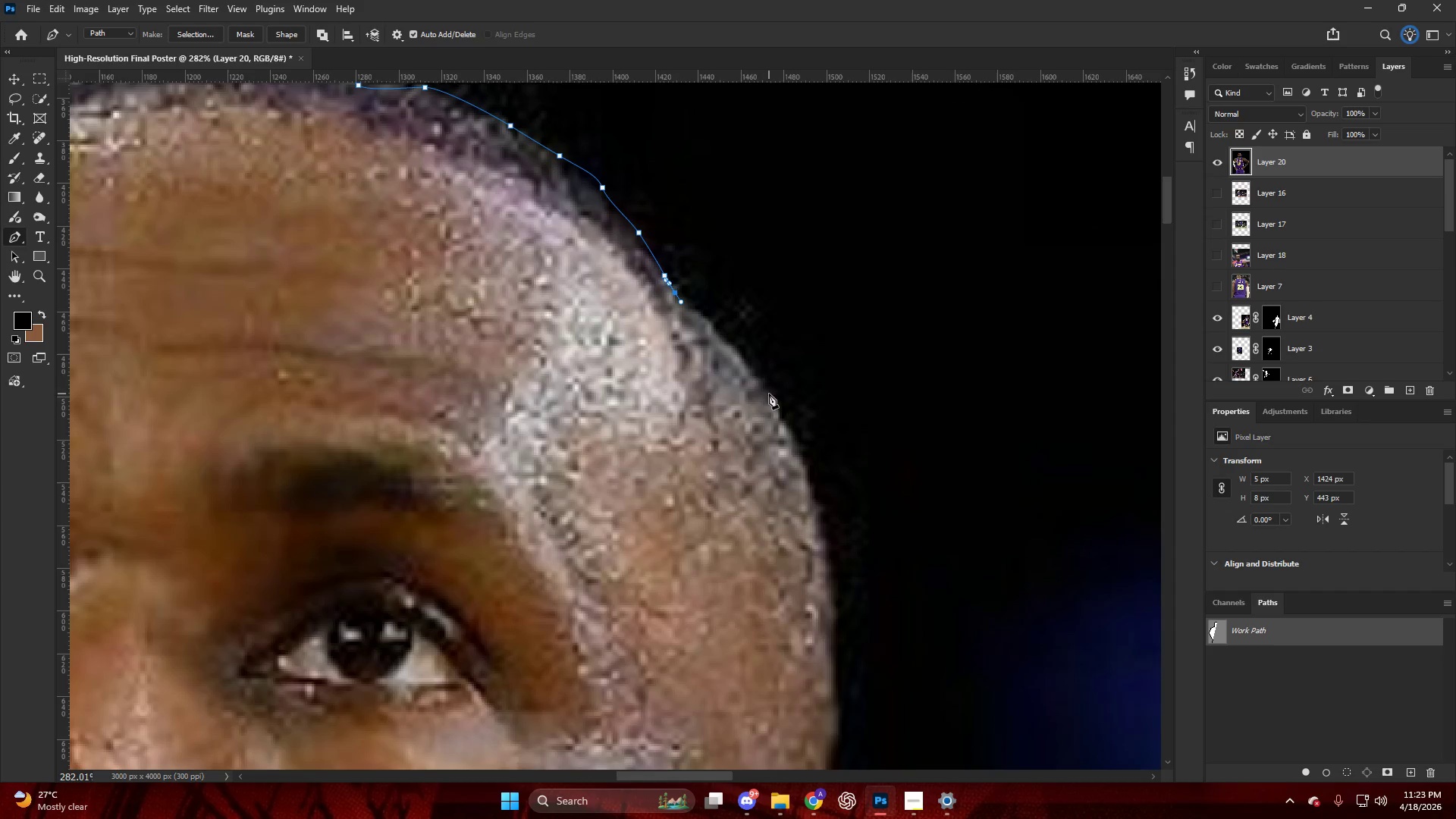 
left_click_drag(start_coordinate=[769, 394], to_coordinate=[781, 415])
 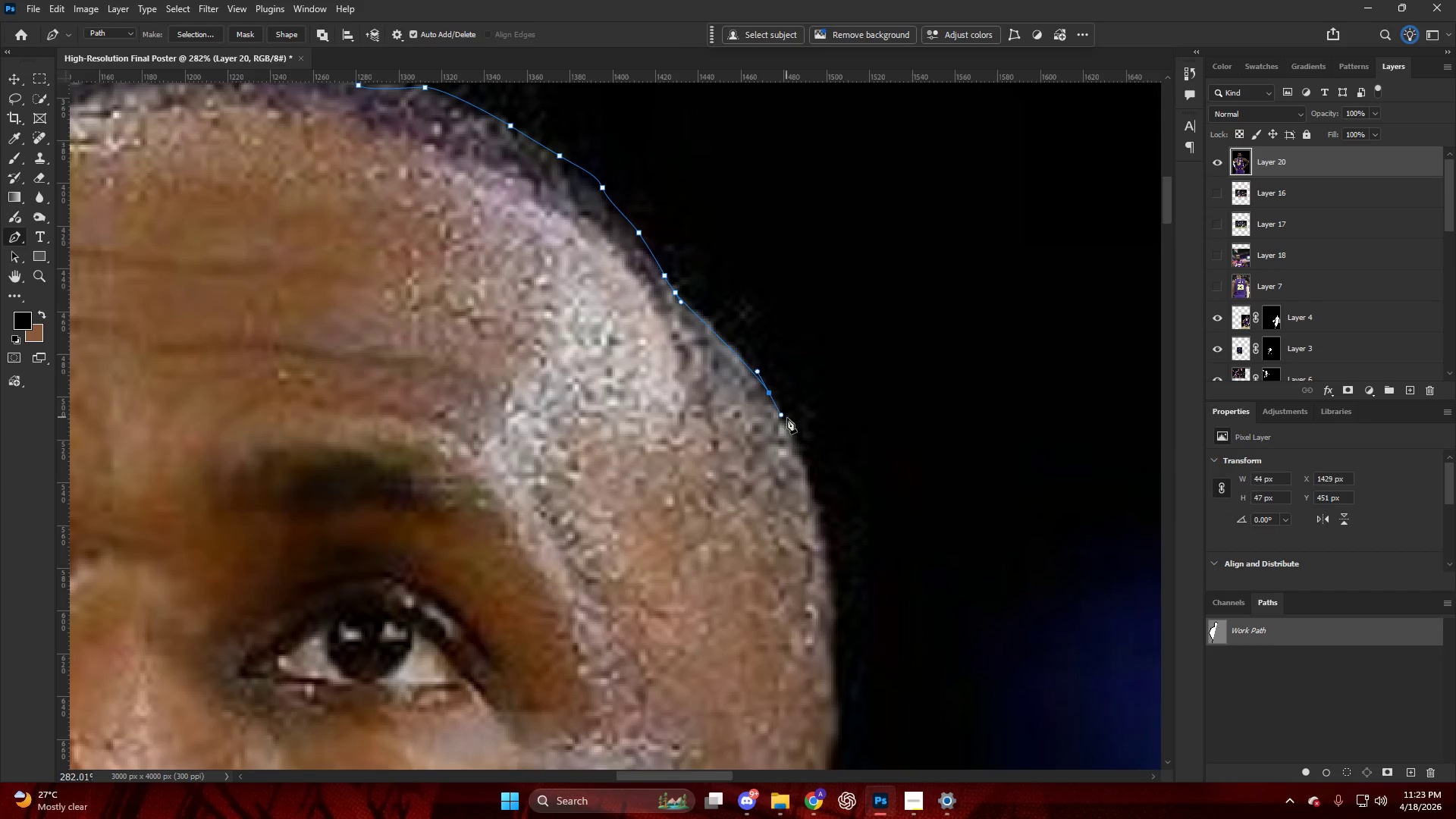 
left_click_drag(start_coordinate=[818, 466], to_coordinate=[835, 514])
 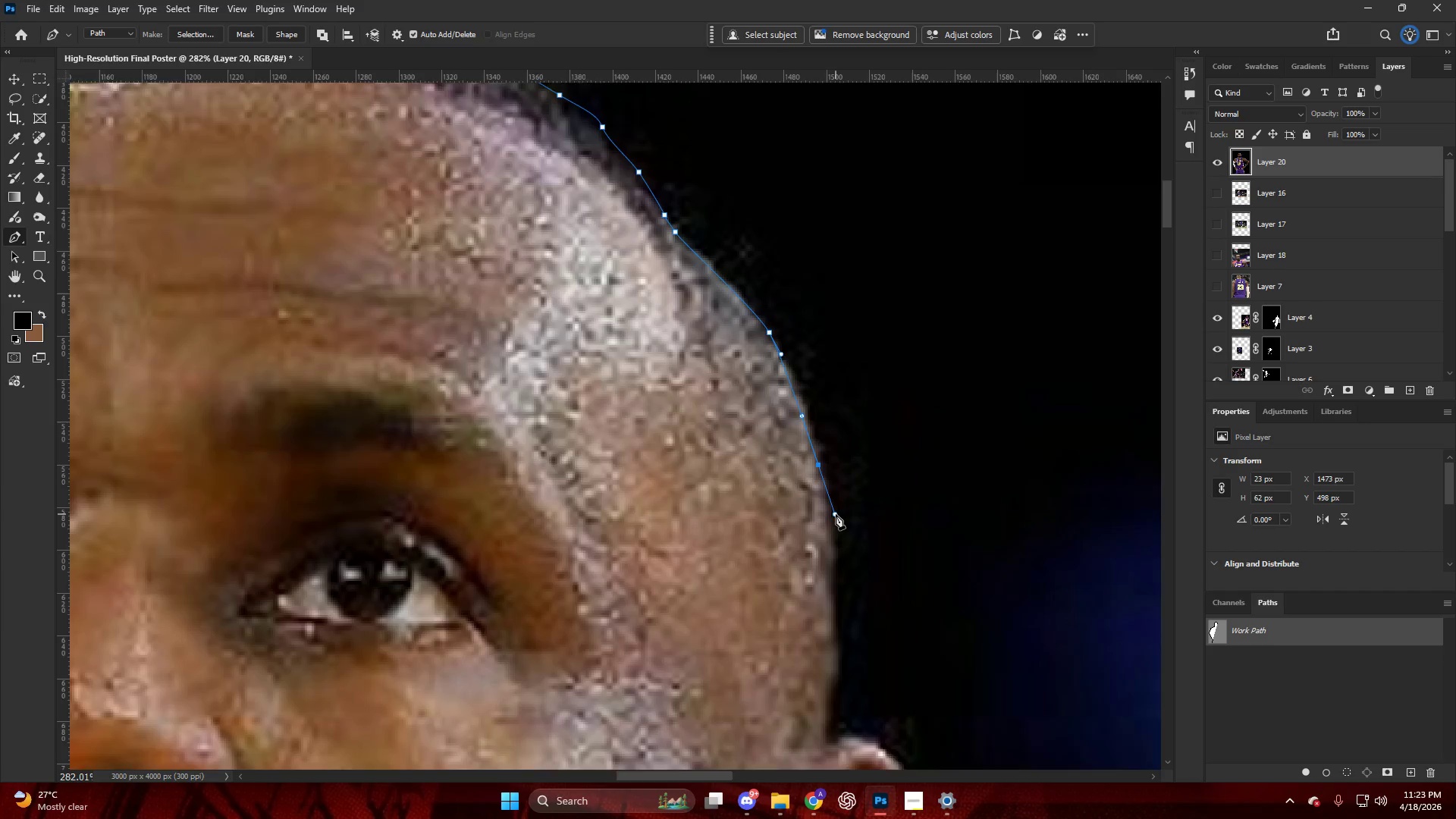 
scroll: coordinate [835, 513], scroll_direction: down, amount: 12.0
 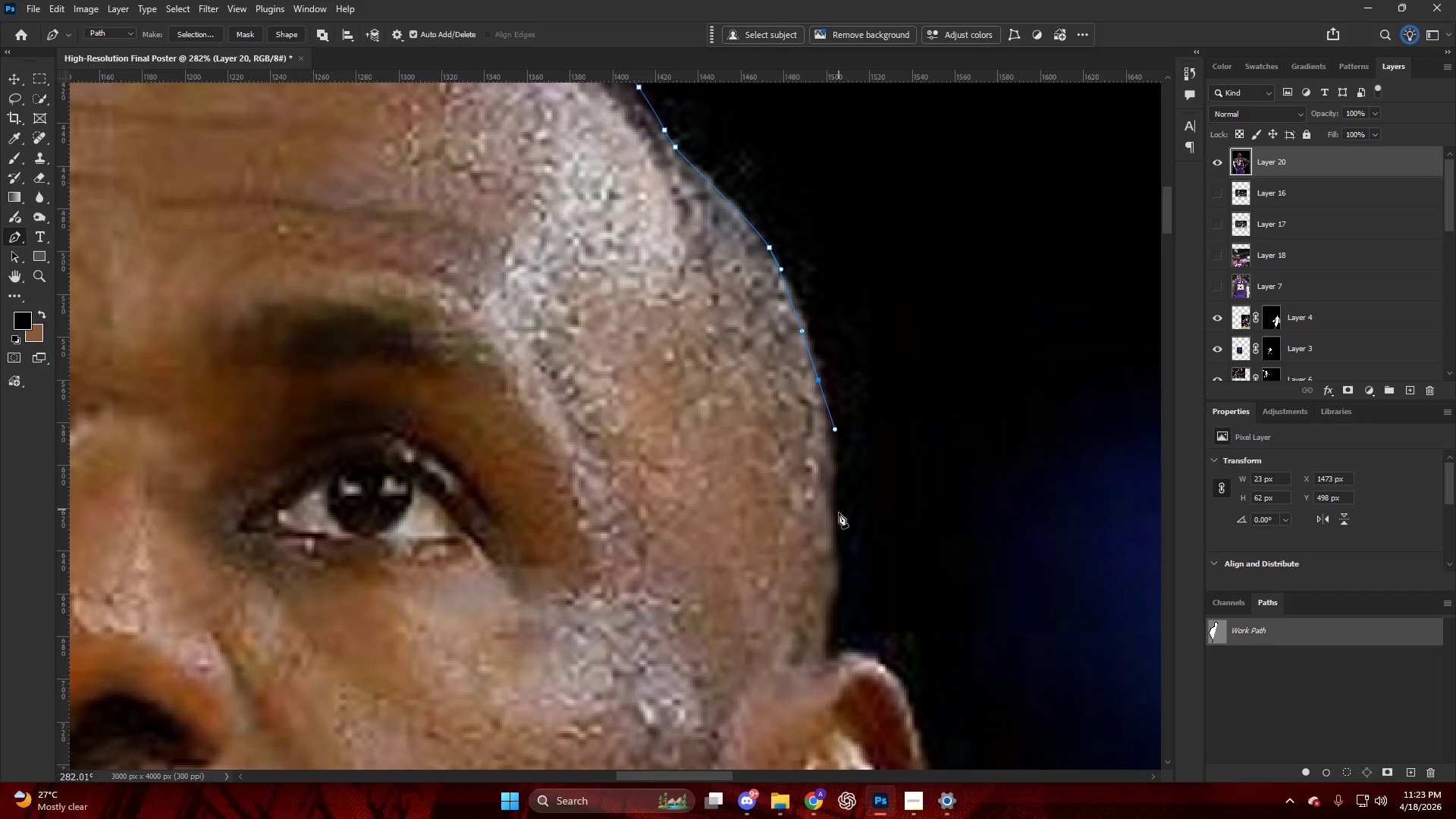 
left_click_drag(start_coordinate=[836, 516], to_coordinate=[832, 557])
 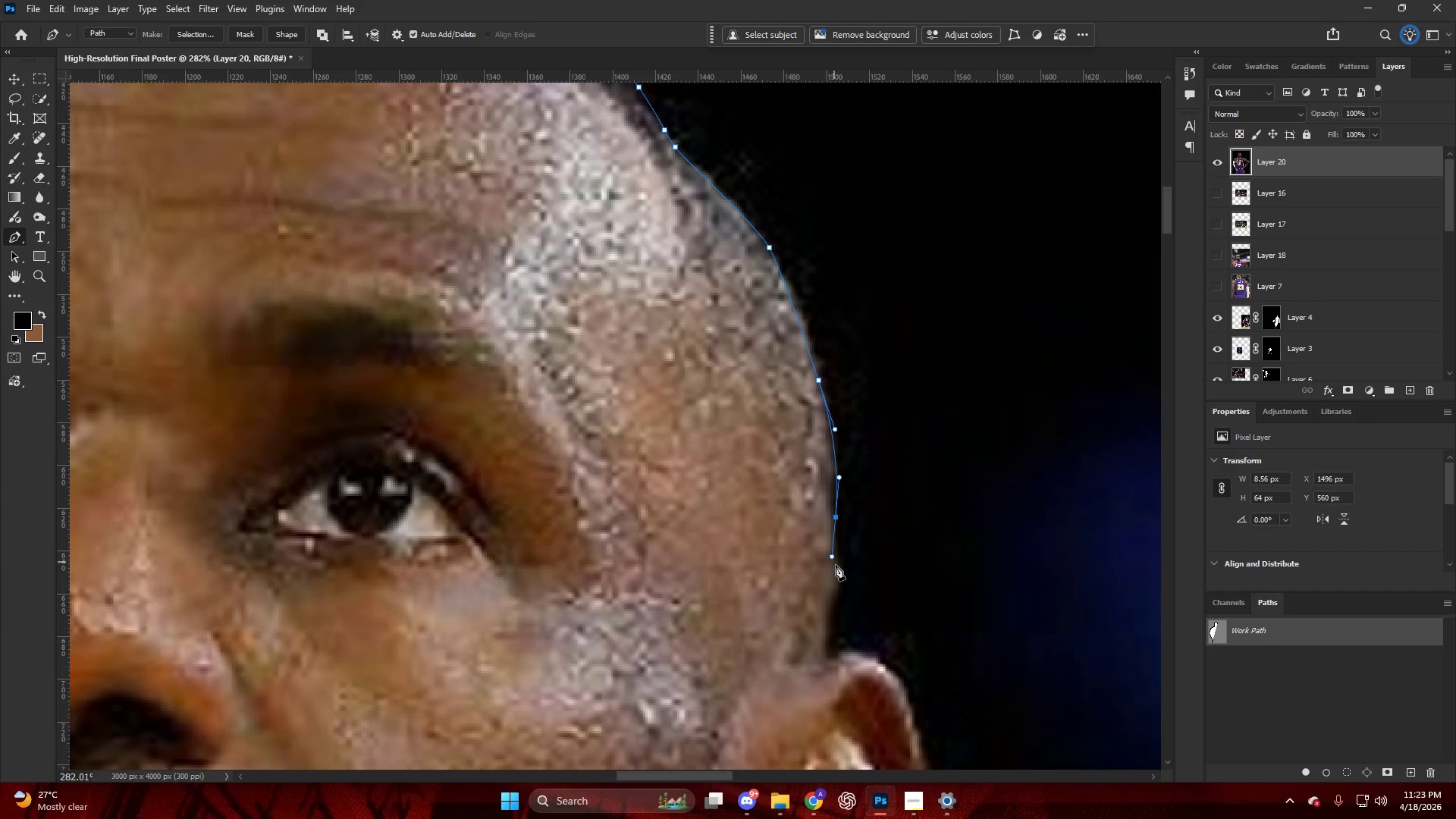 
left_click_drag(start_coordinate=[839, 572], to_coordinate=[839, 588])
 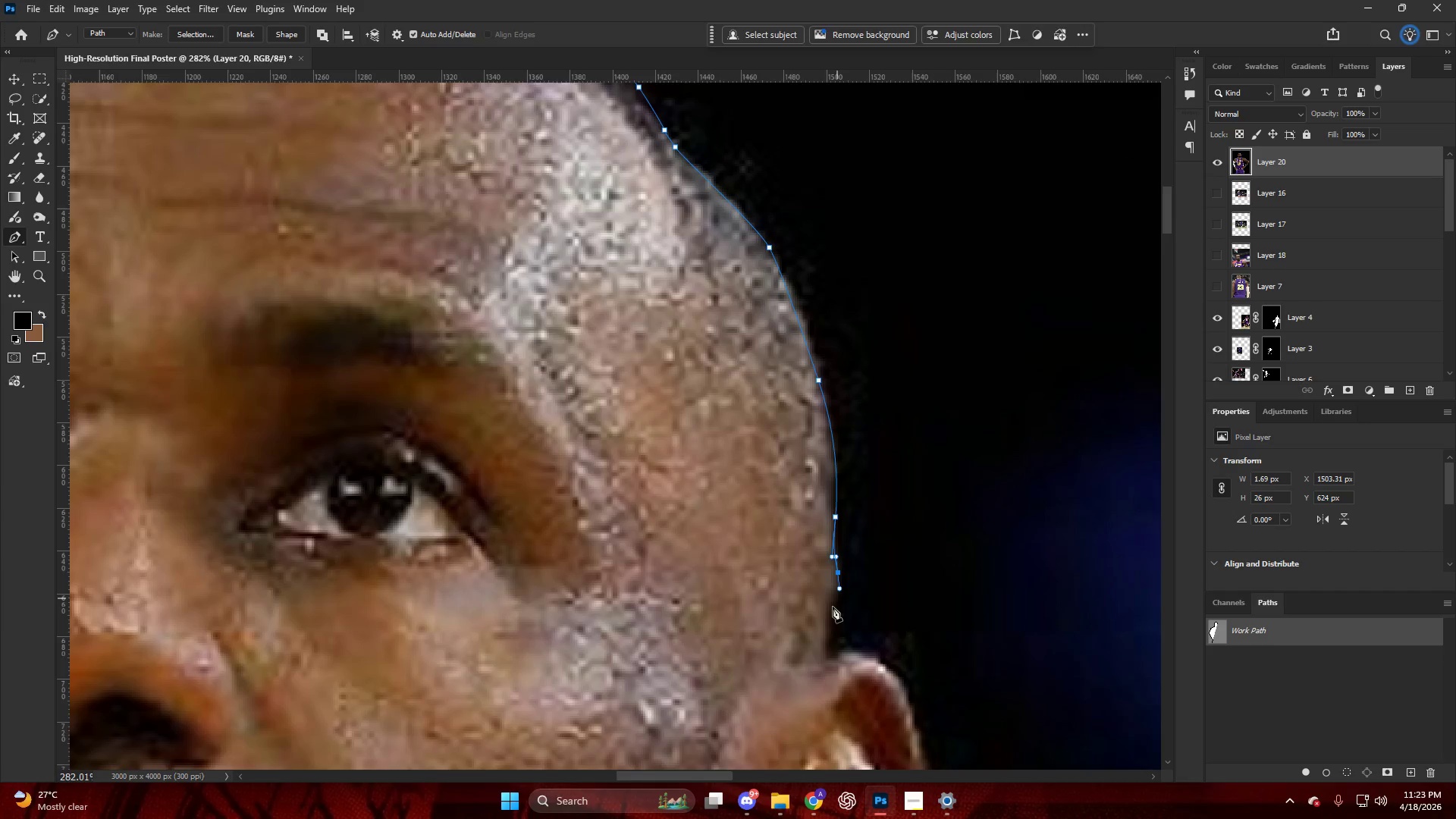 
left_click_drag(start_coordinate=[833, 618], to_coordinate=[833, 645])
 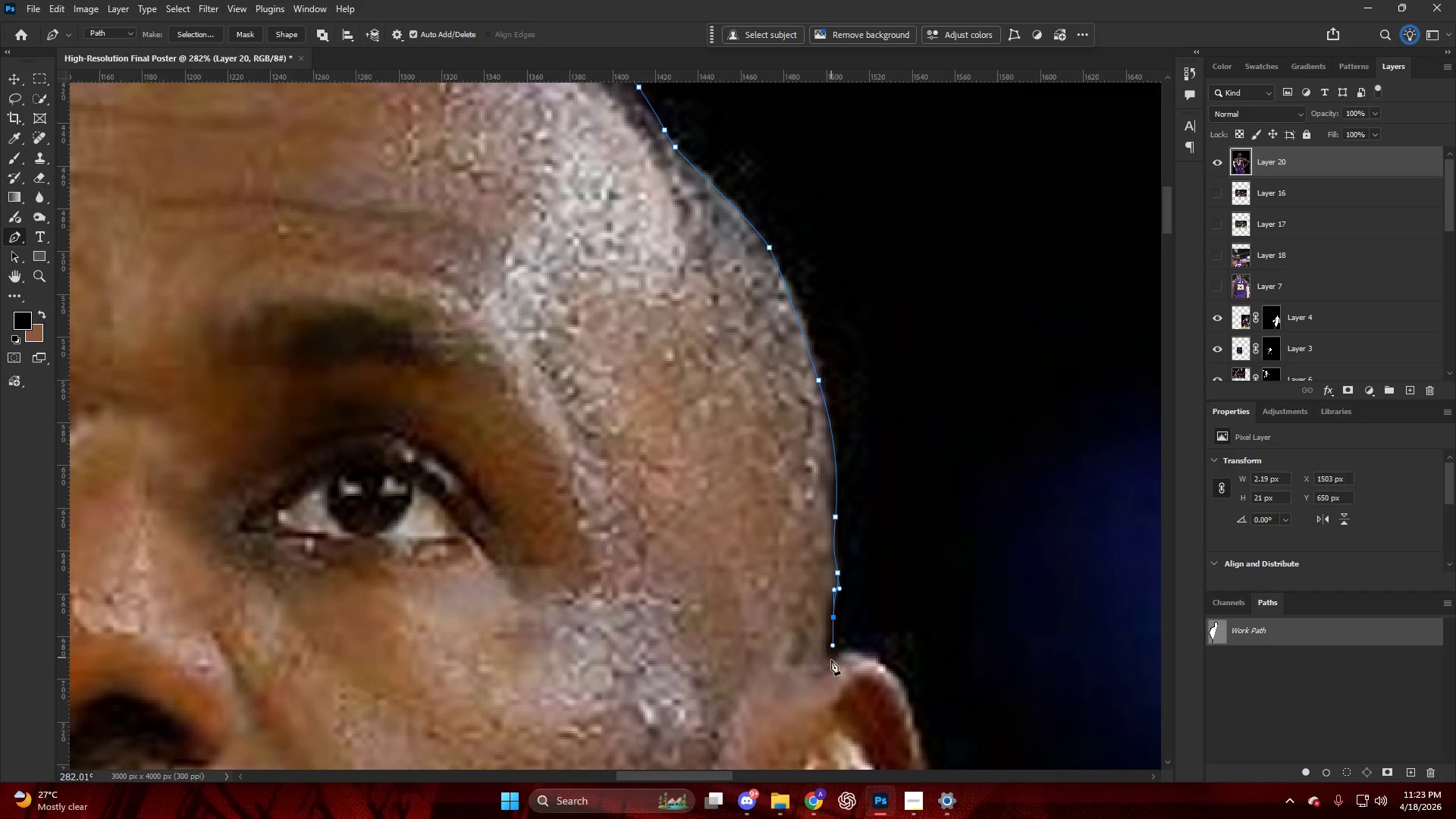 
left_click_drag(start_coordinate=[831, 662], to_coordinate=[832, 667])
 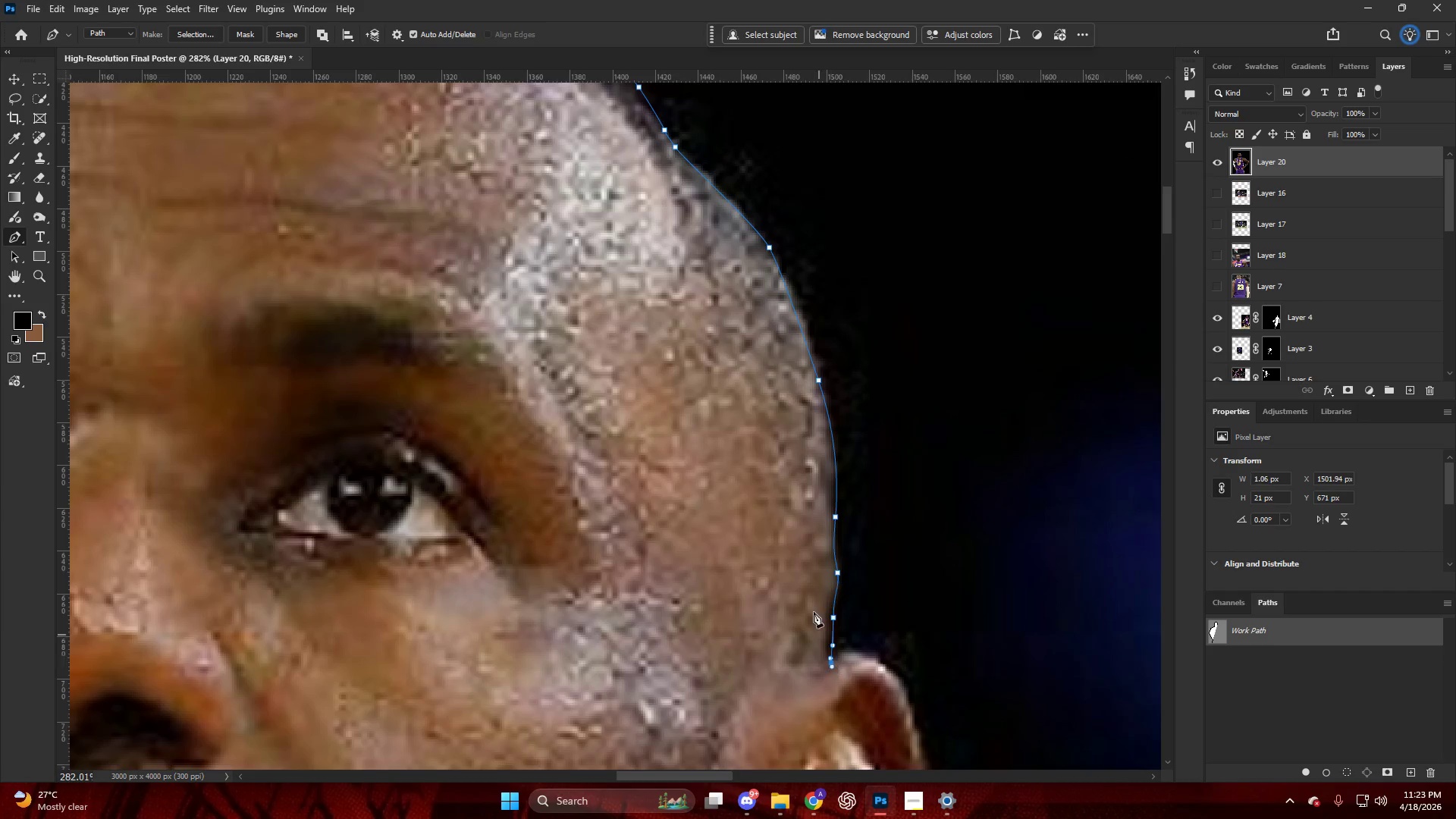 
hold_key(key=AltLeft, duration=0.81)
 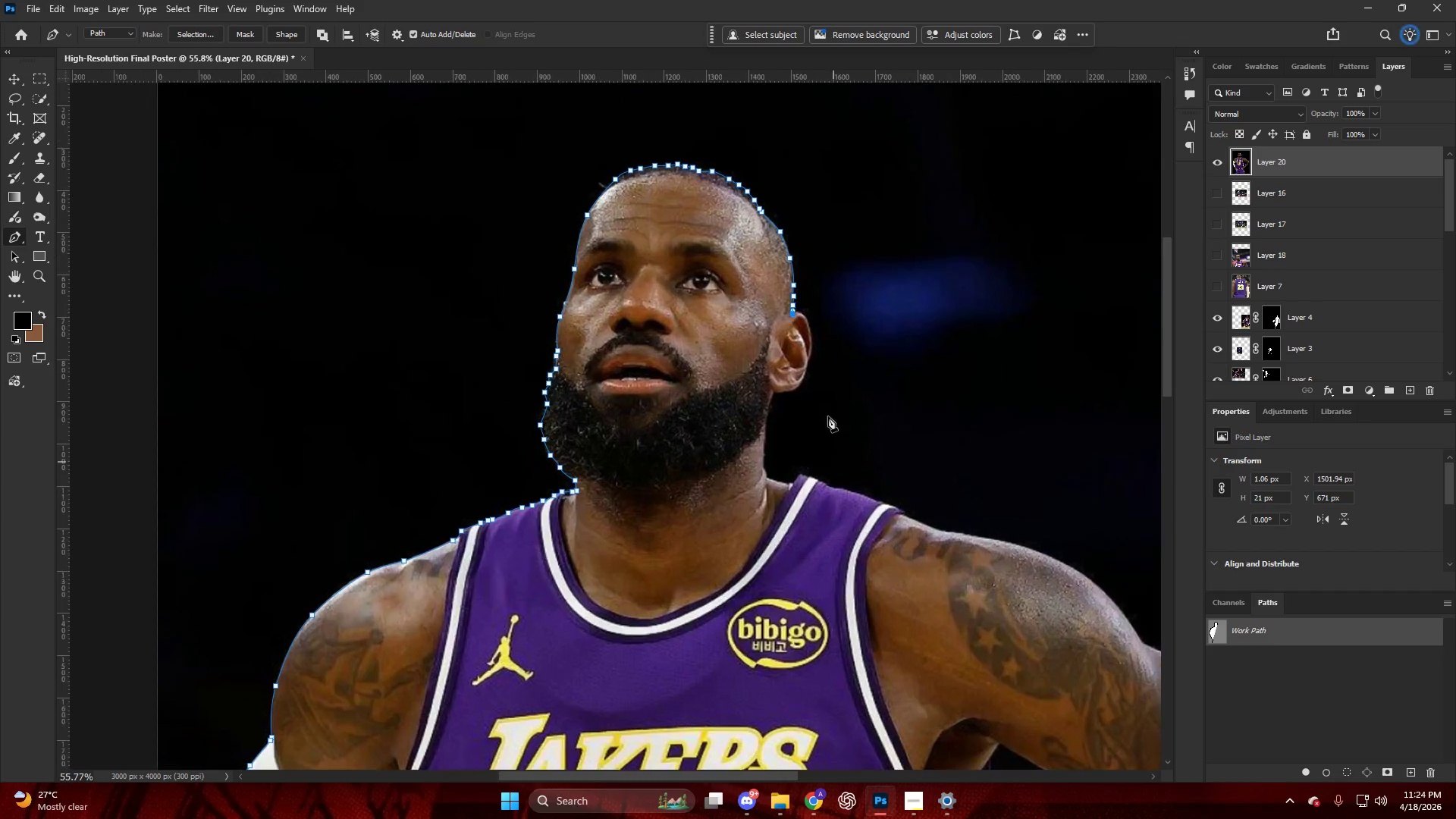 
hold_key(key=AltLeft, duration=1.3)
 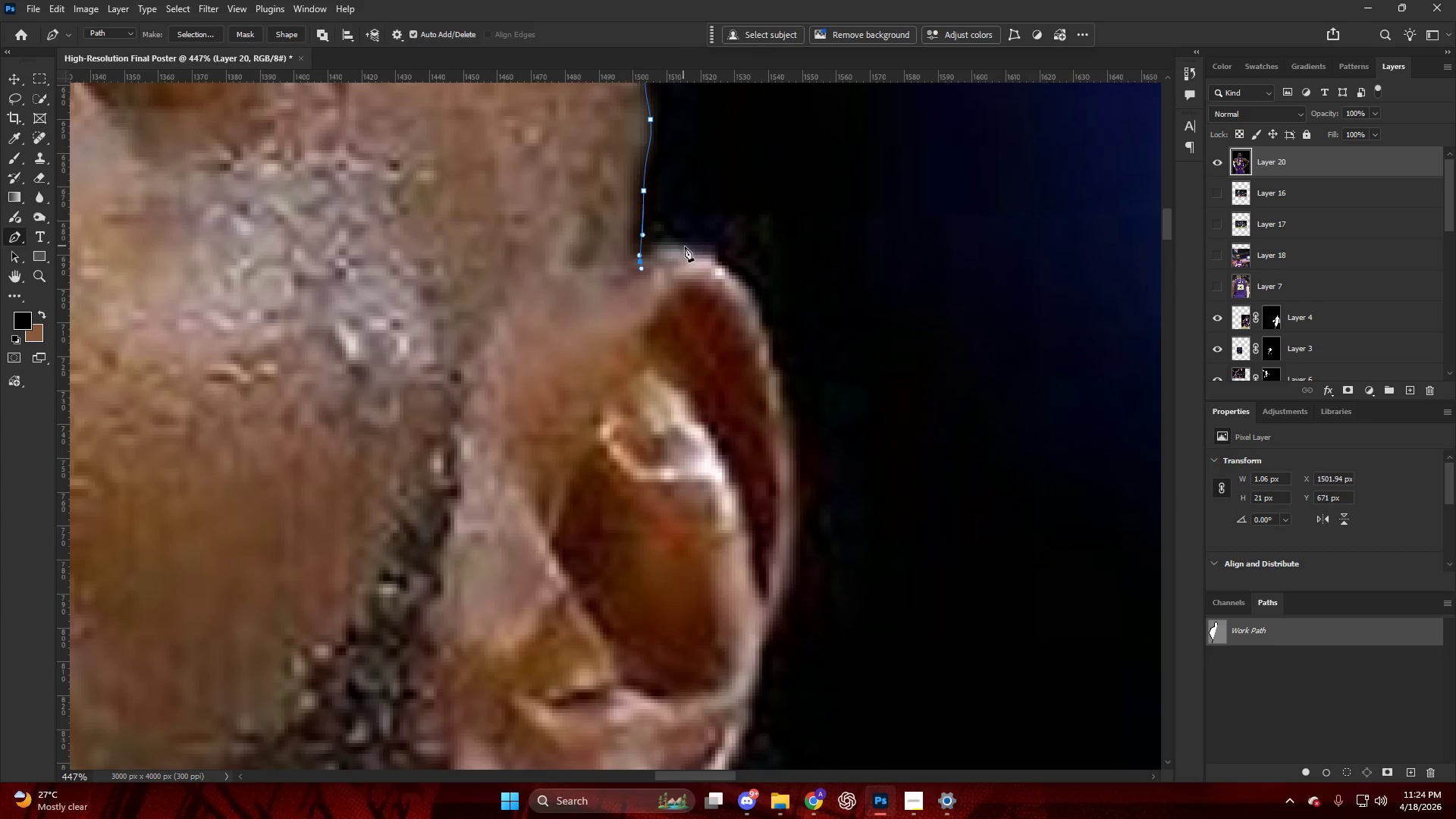 
left_click_drag(start_coordinate=[687, 247], to_coordinate=[703, 253])
 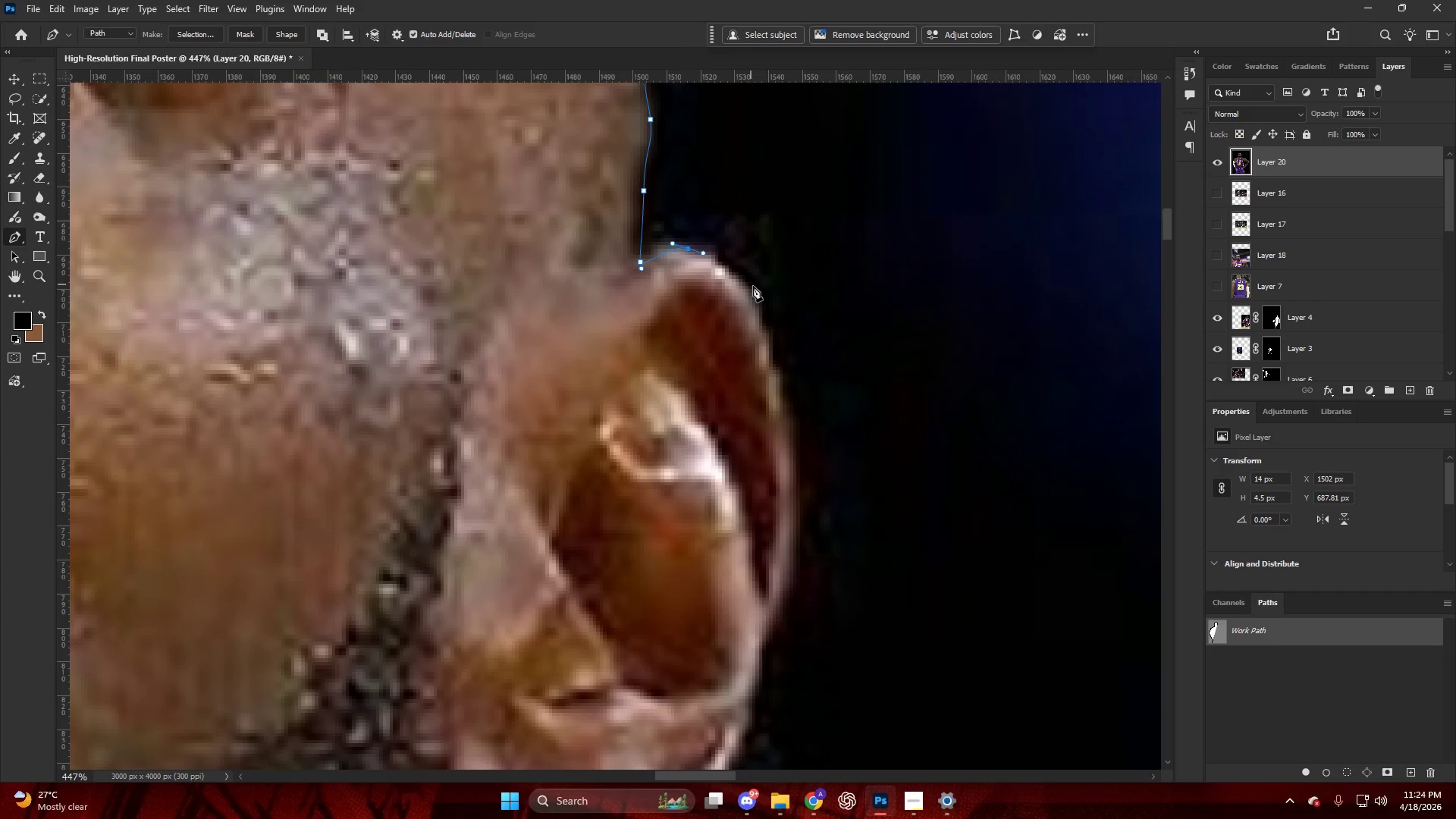 
scroll: coordinate [675, 264], scroll_direction: down, amount: 8.0
 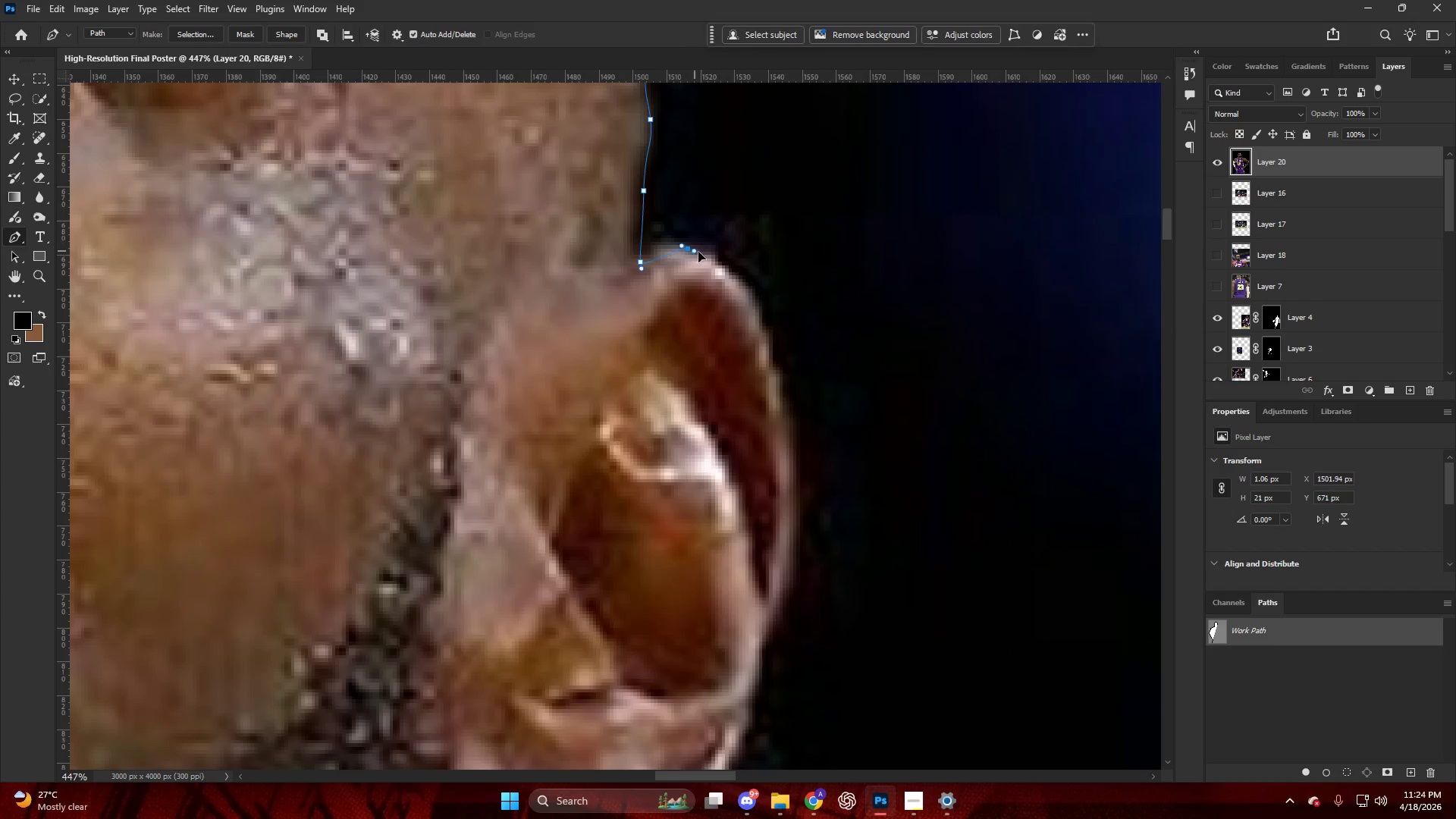 
left_click_drag(start_coordinate=[755, 290], to_coordinate=[757, 306])
 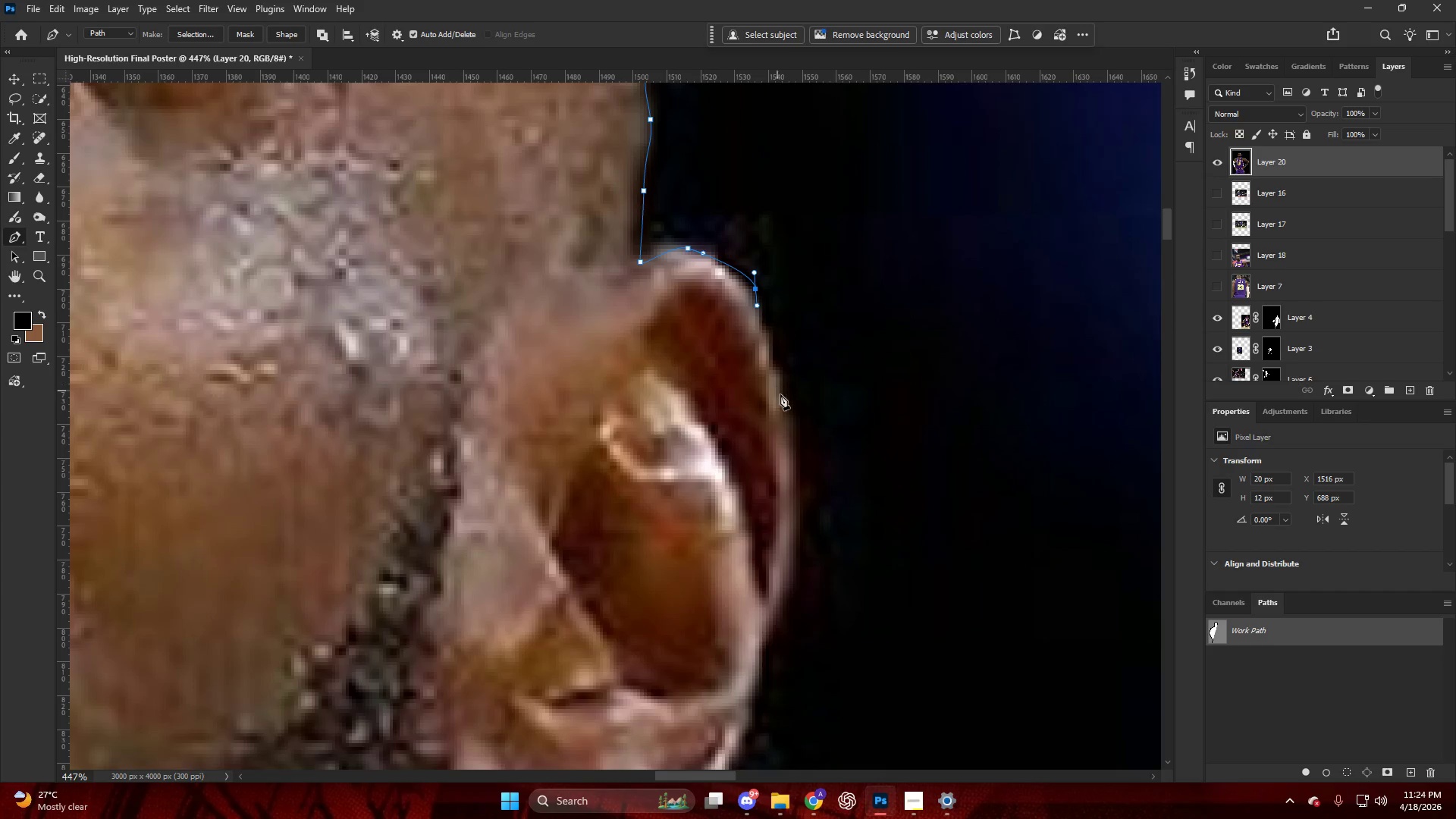 
left_click_drag(start_coordinate=[783, 400], to_coordinate=[784, 412])
 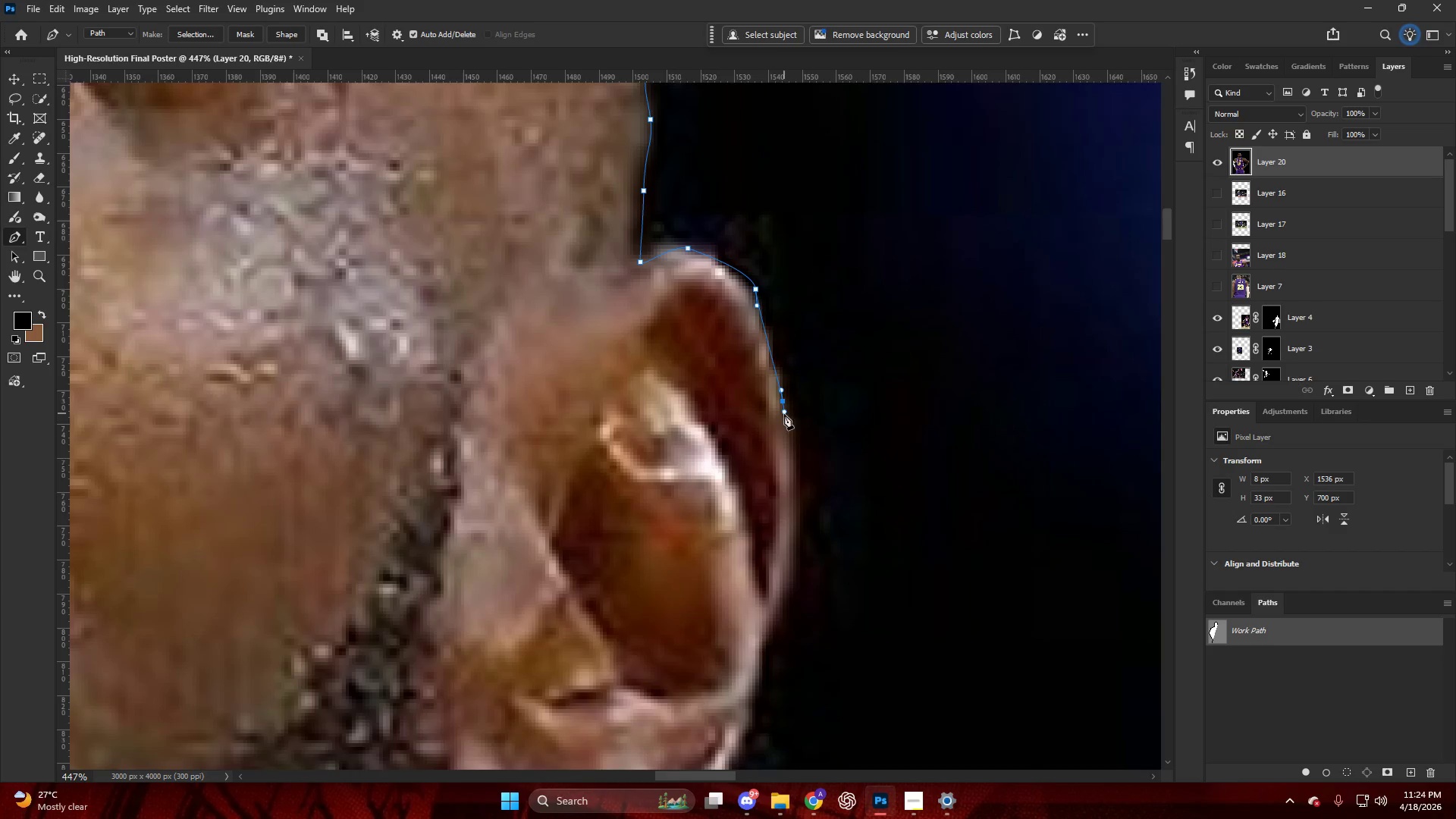 
scroll: coordinate [781, 431], scroll_direction: down, amount: 6.0
 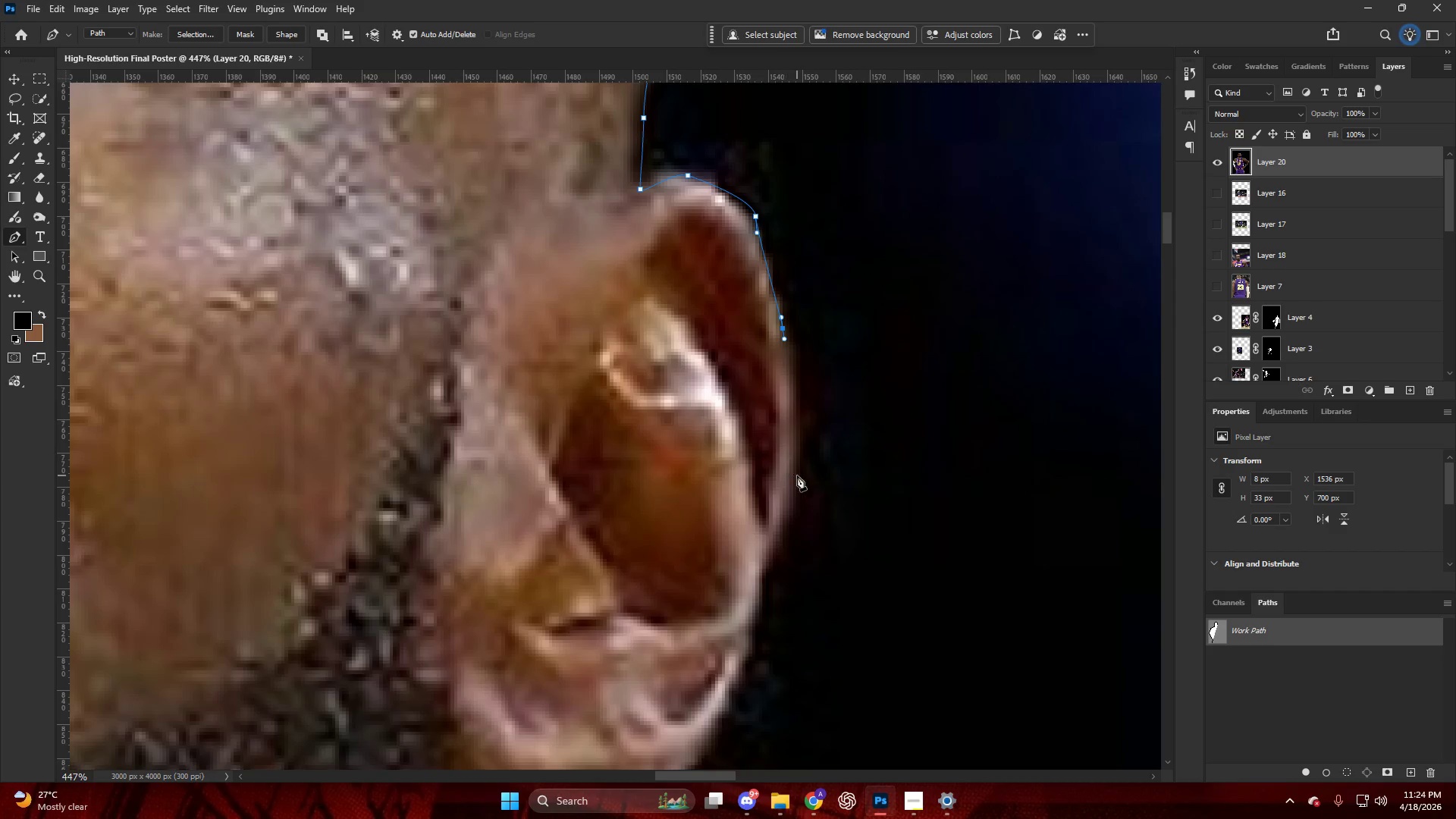 
left_click_drag(start_coordinate=[796, 476], to_coordinate=[793, 527])
 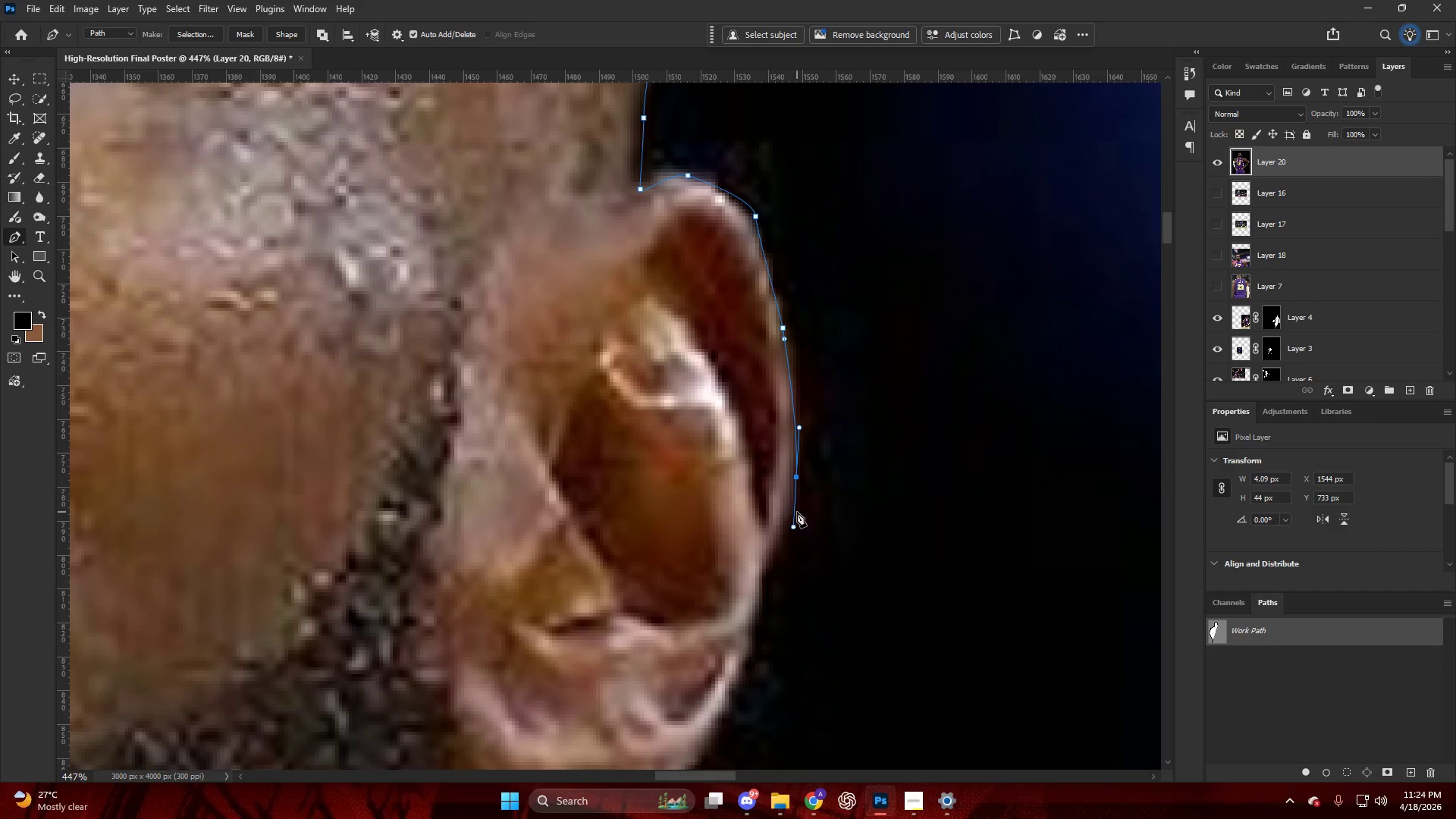 
scroll: coordinate [775, 528], scroll_direction: down, amount: 6.0
 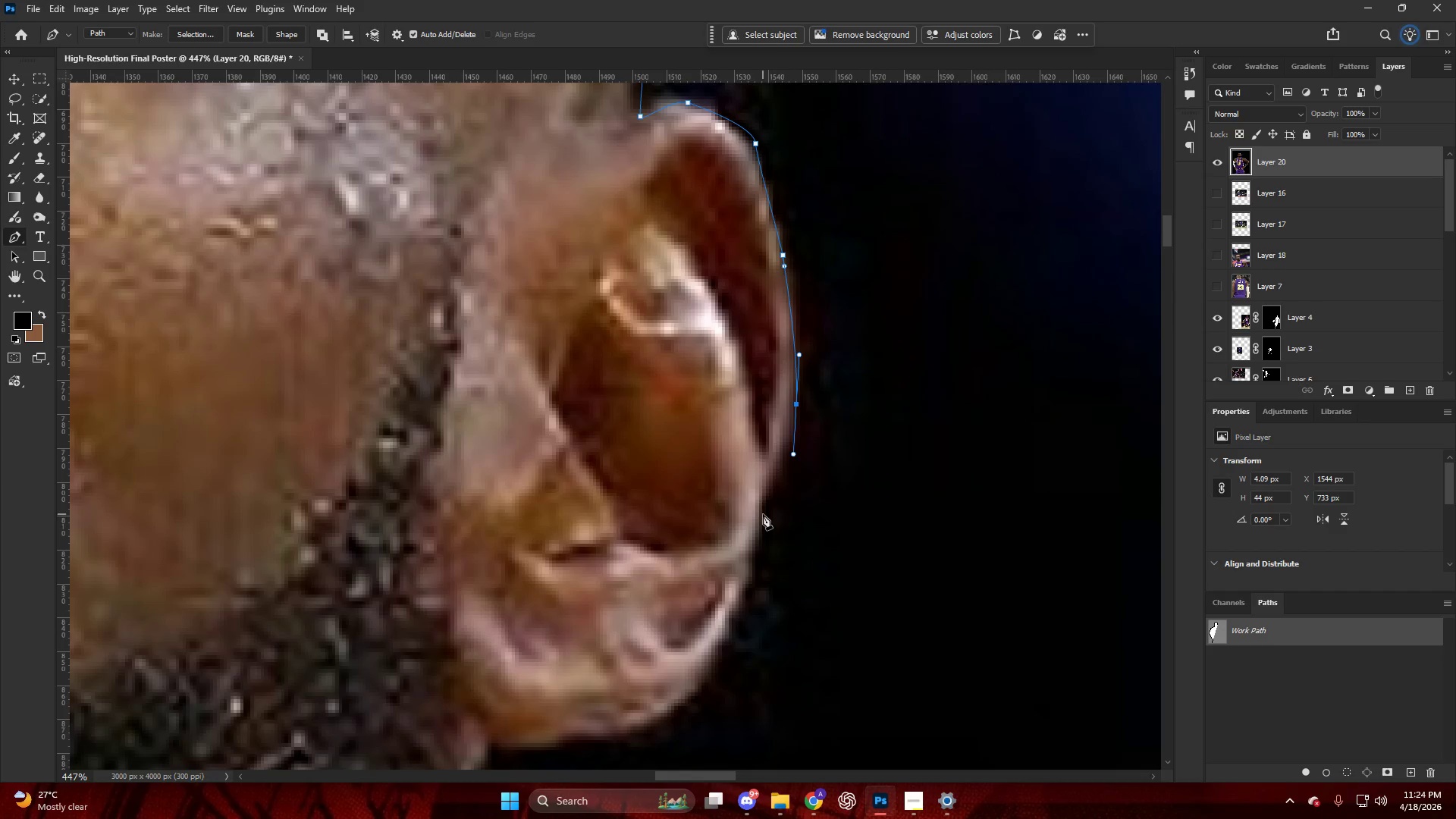 
left_click_drag(start_coordinate=[762, 513], to_coordinate=[751, 560])
 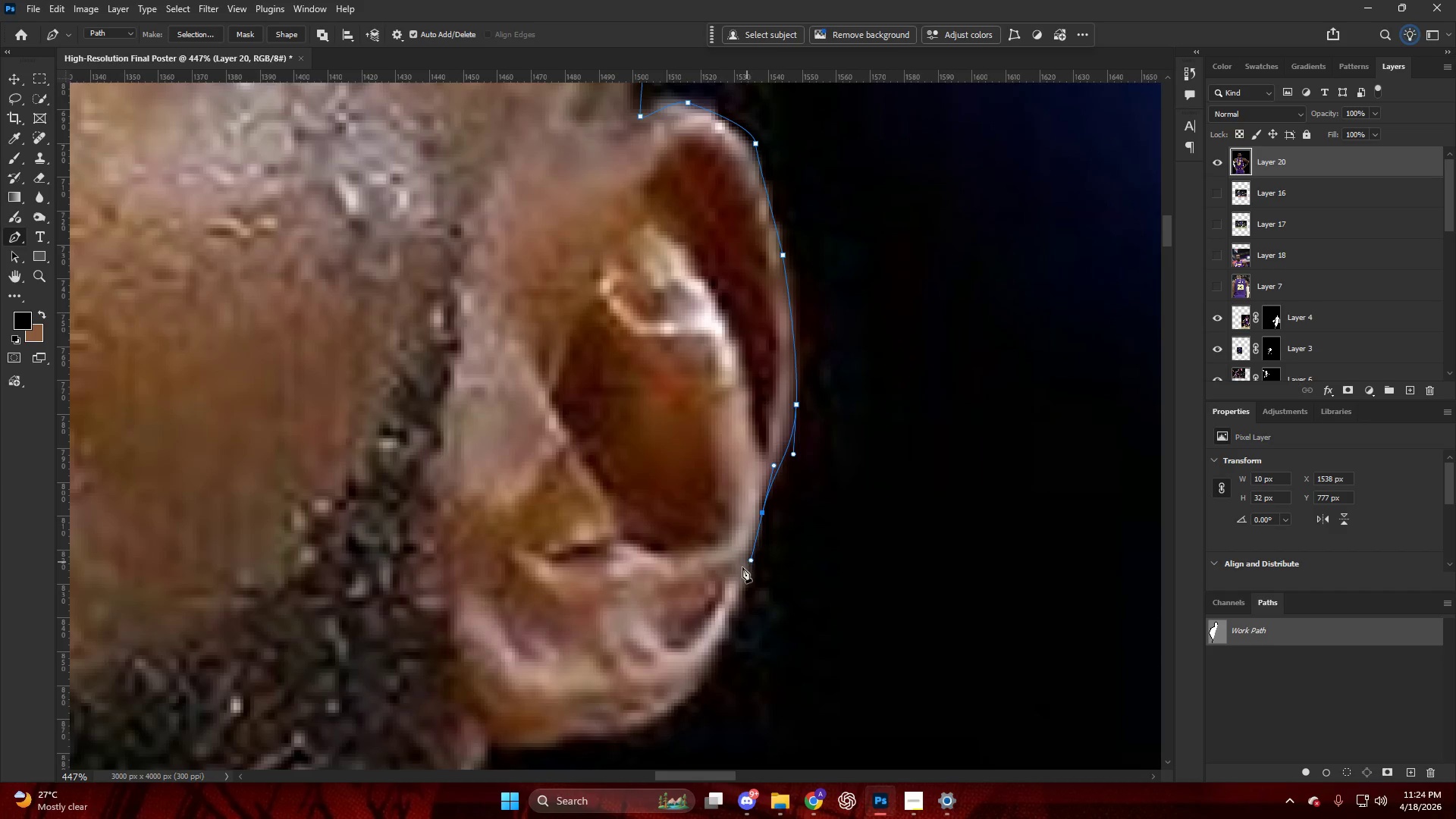 
scroll: coordinate [728, 593], scroll_direction: down, amount: 6.0
 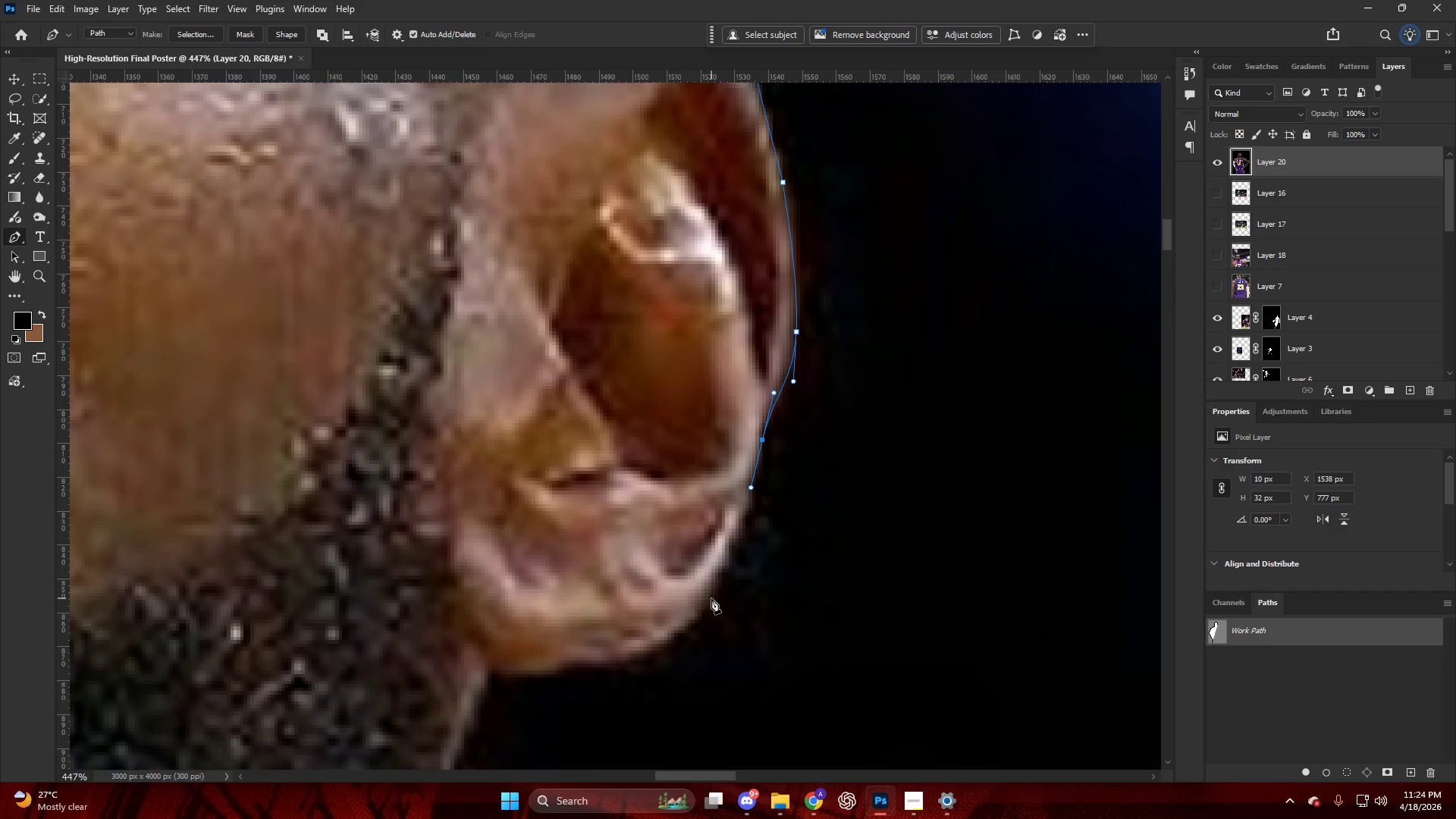 
left_click_drag(start_coordinate=[706, 598], to_coordinate=[679, 643])
 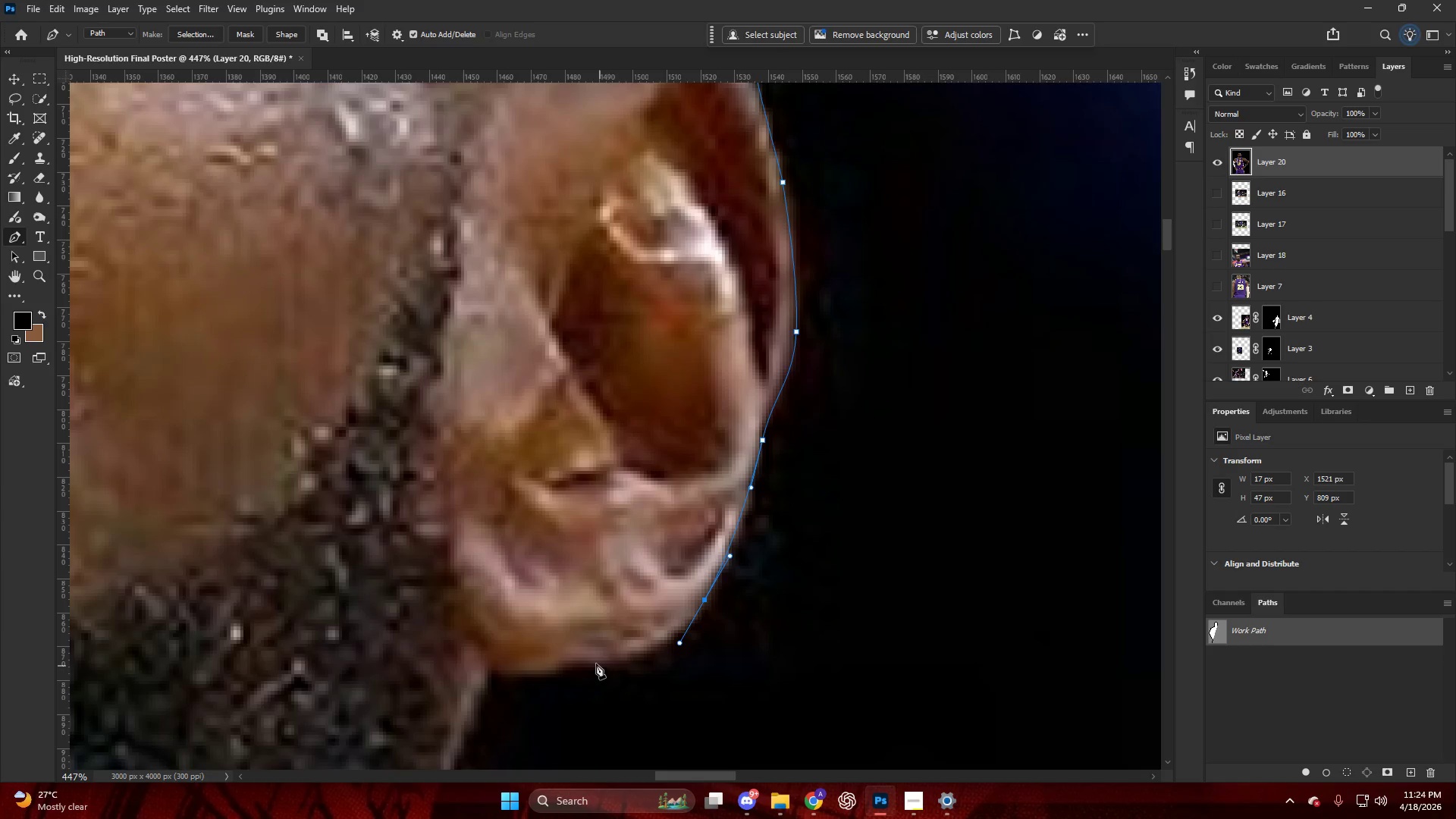 
left_click_drag(start_coordinate=[588, 661], to_coordinate=[551, 664])
 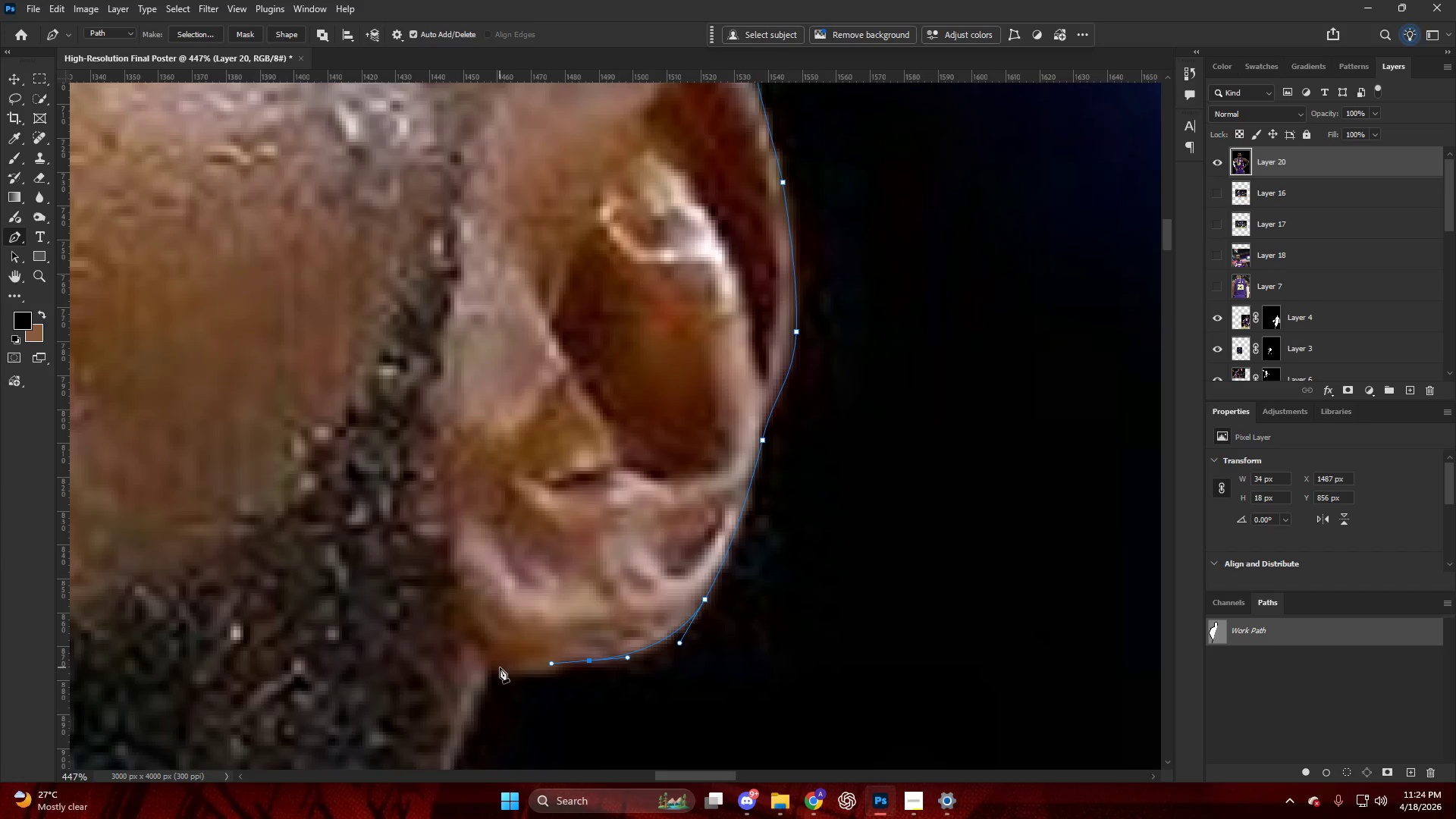 
left_click_drag(start_coordinate=[500, 667], to_coordinate=[496, 669])
 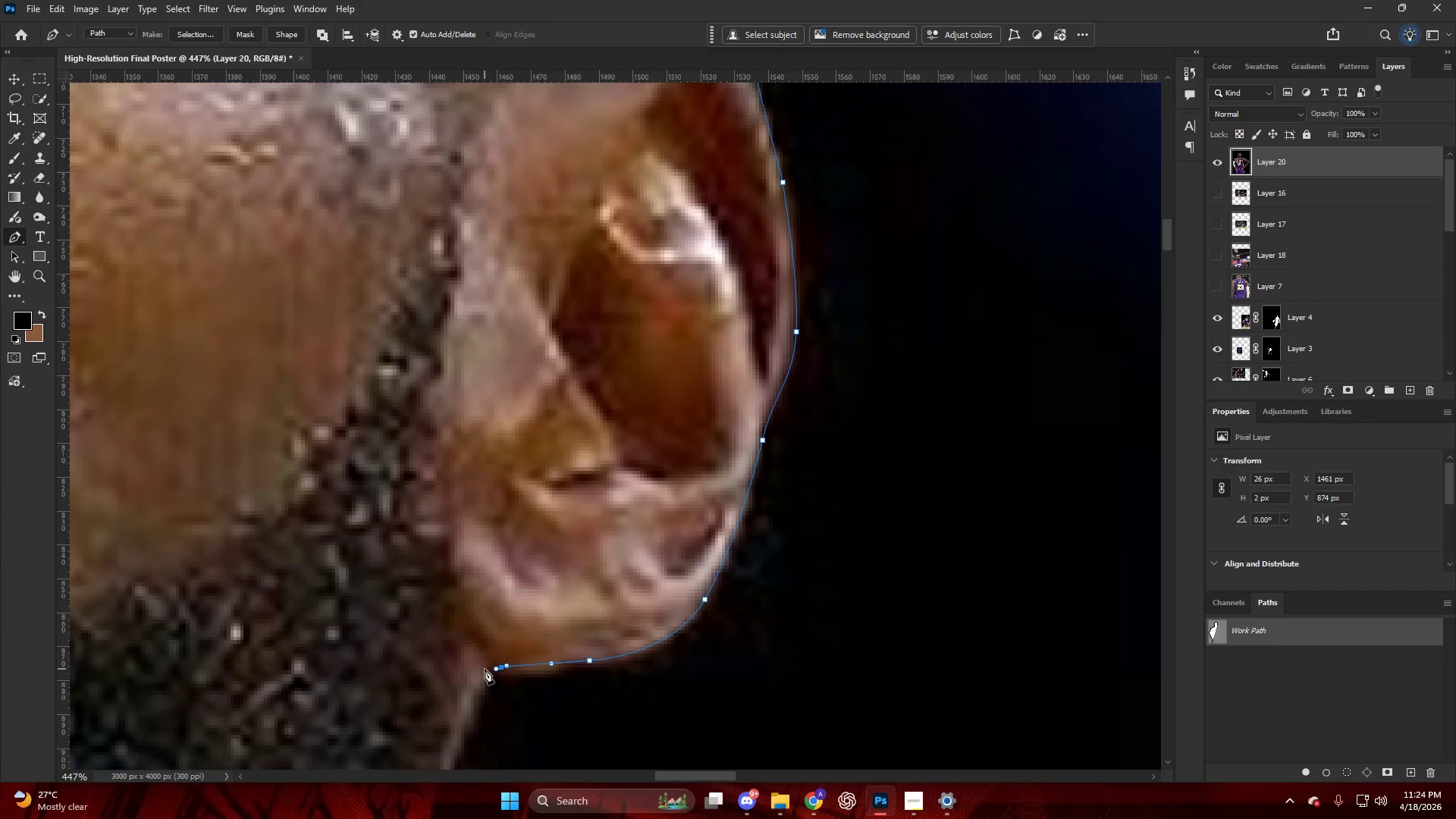 
hold_key(key=AltLeft, duration=0.42)
 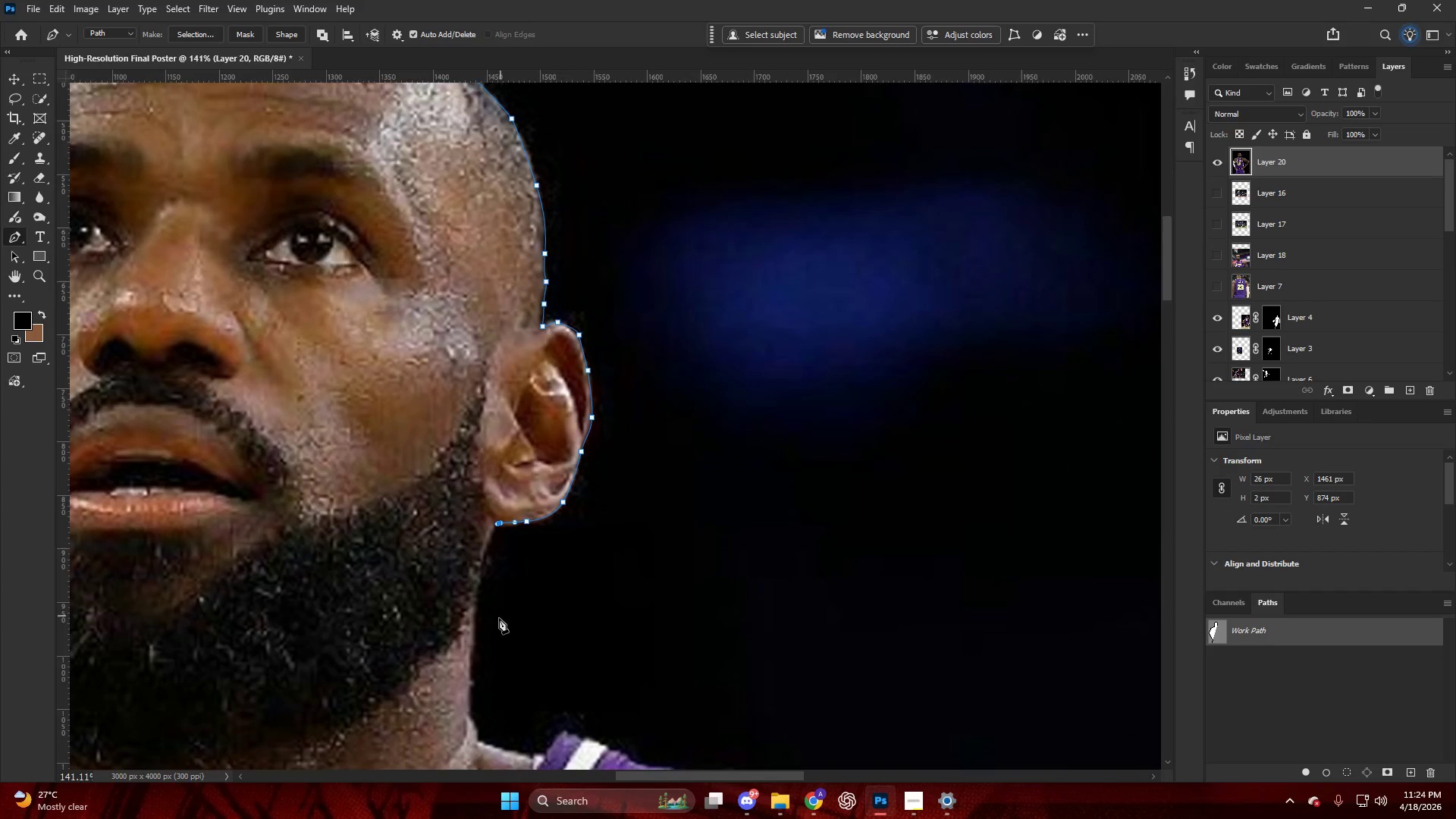 
key(Alt+AltLeft)
 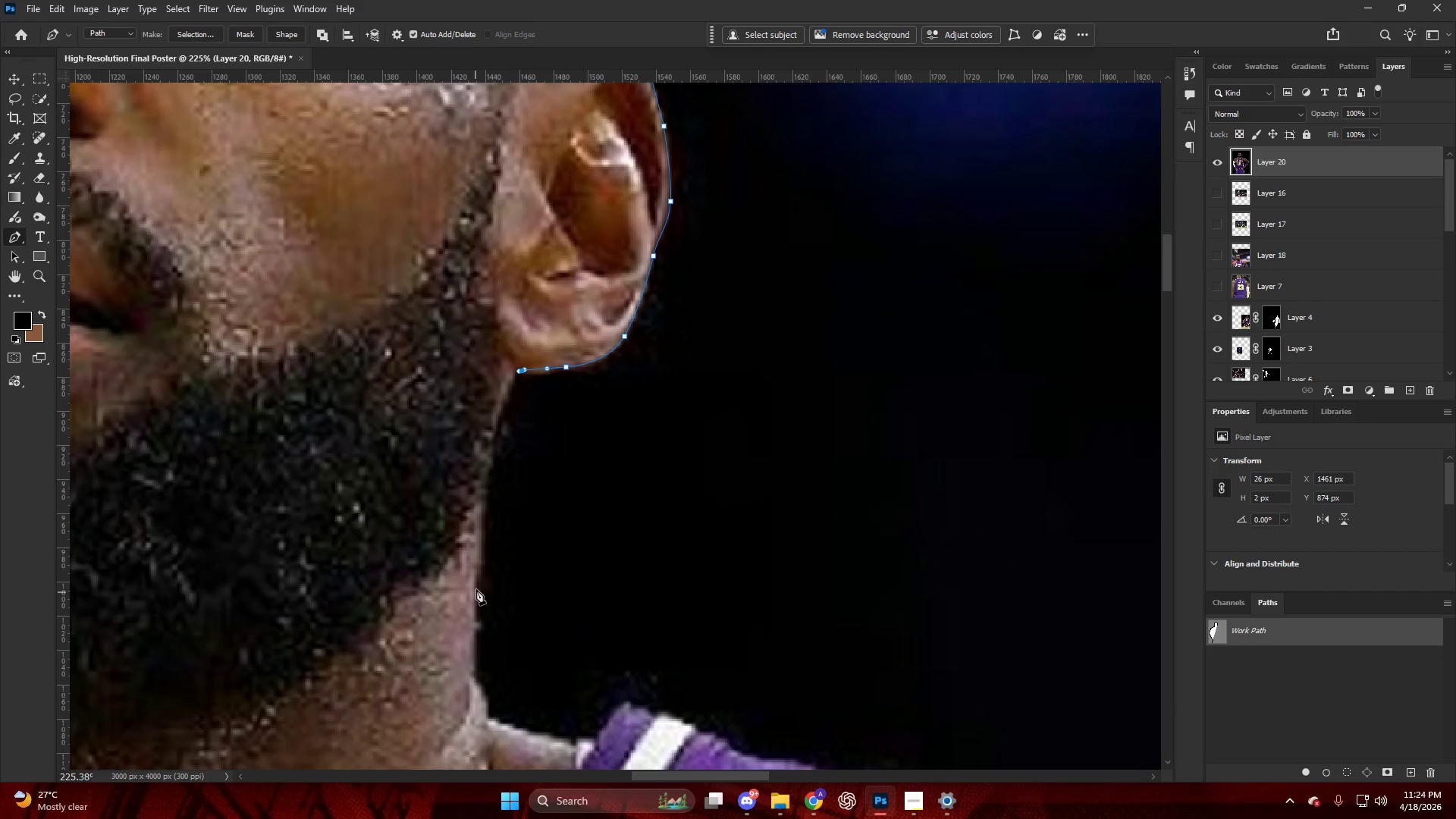 
scroll: coordinate [461, 617], scroll_direction: down, amount: 23.0
 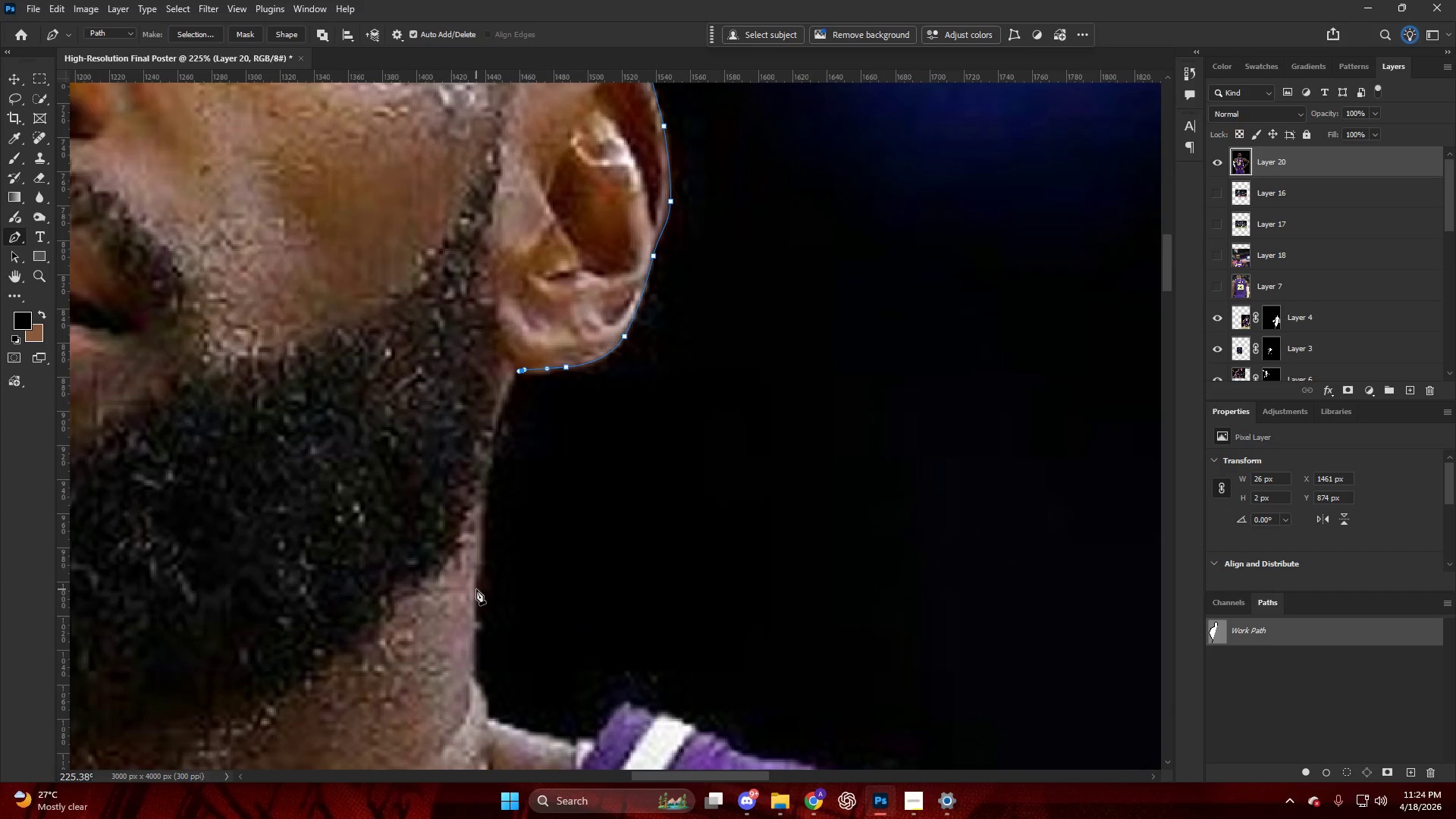 
left_click_drag(start_coordinate=[478, 591], to_coordinate=[475, 696])
 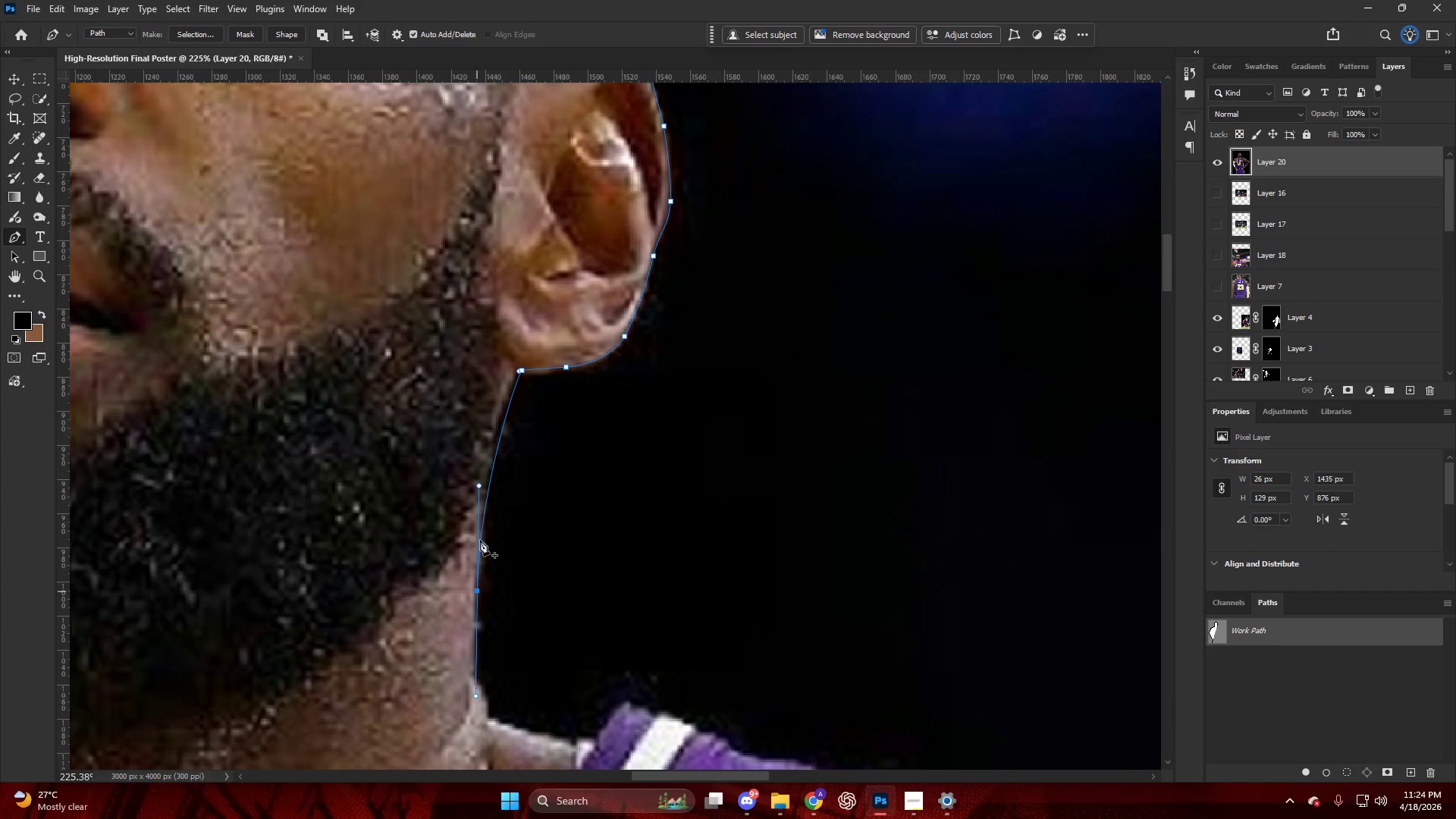 
key(Control+ControlLeft)
 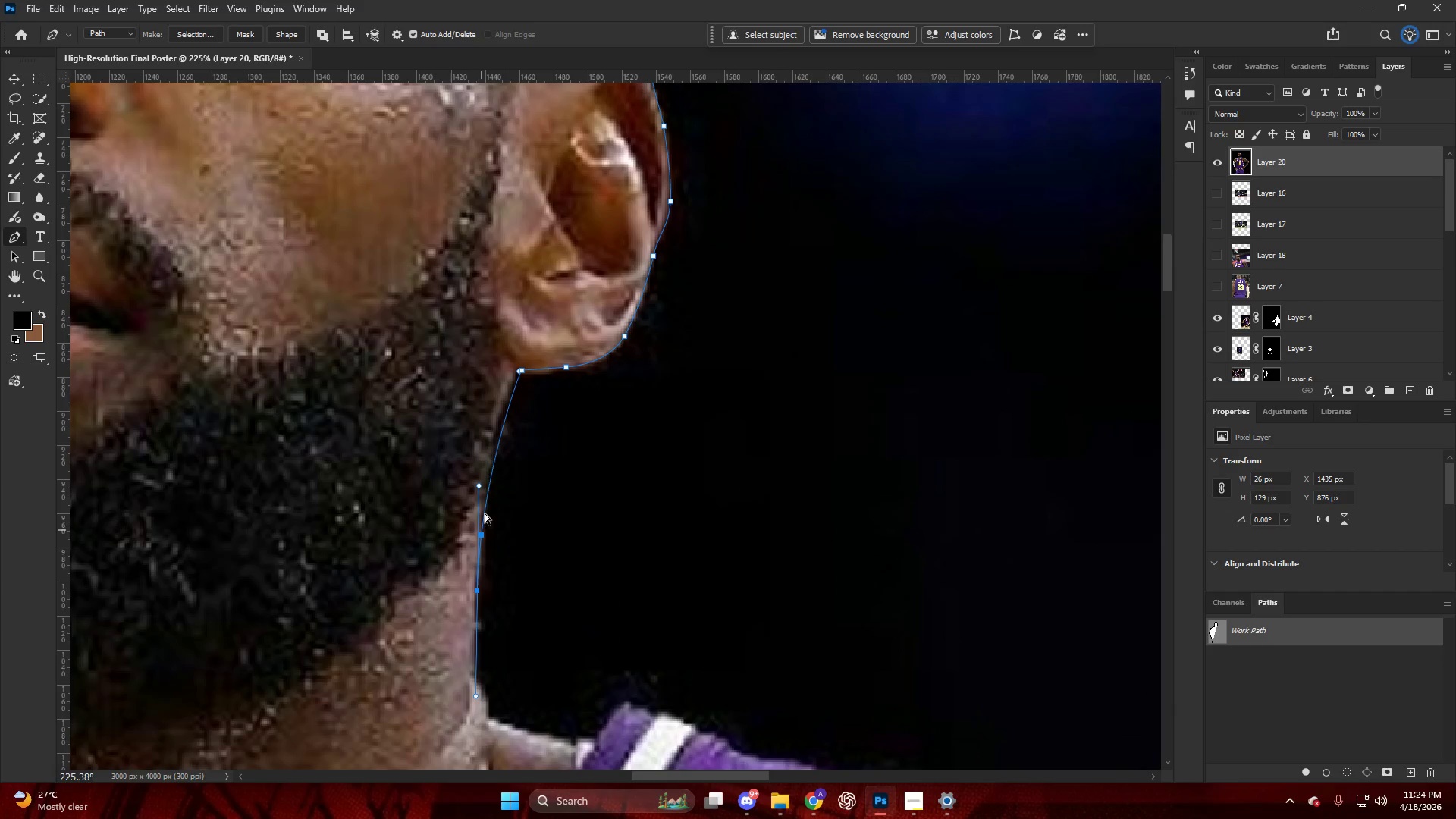 
key(Control+Z)
 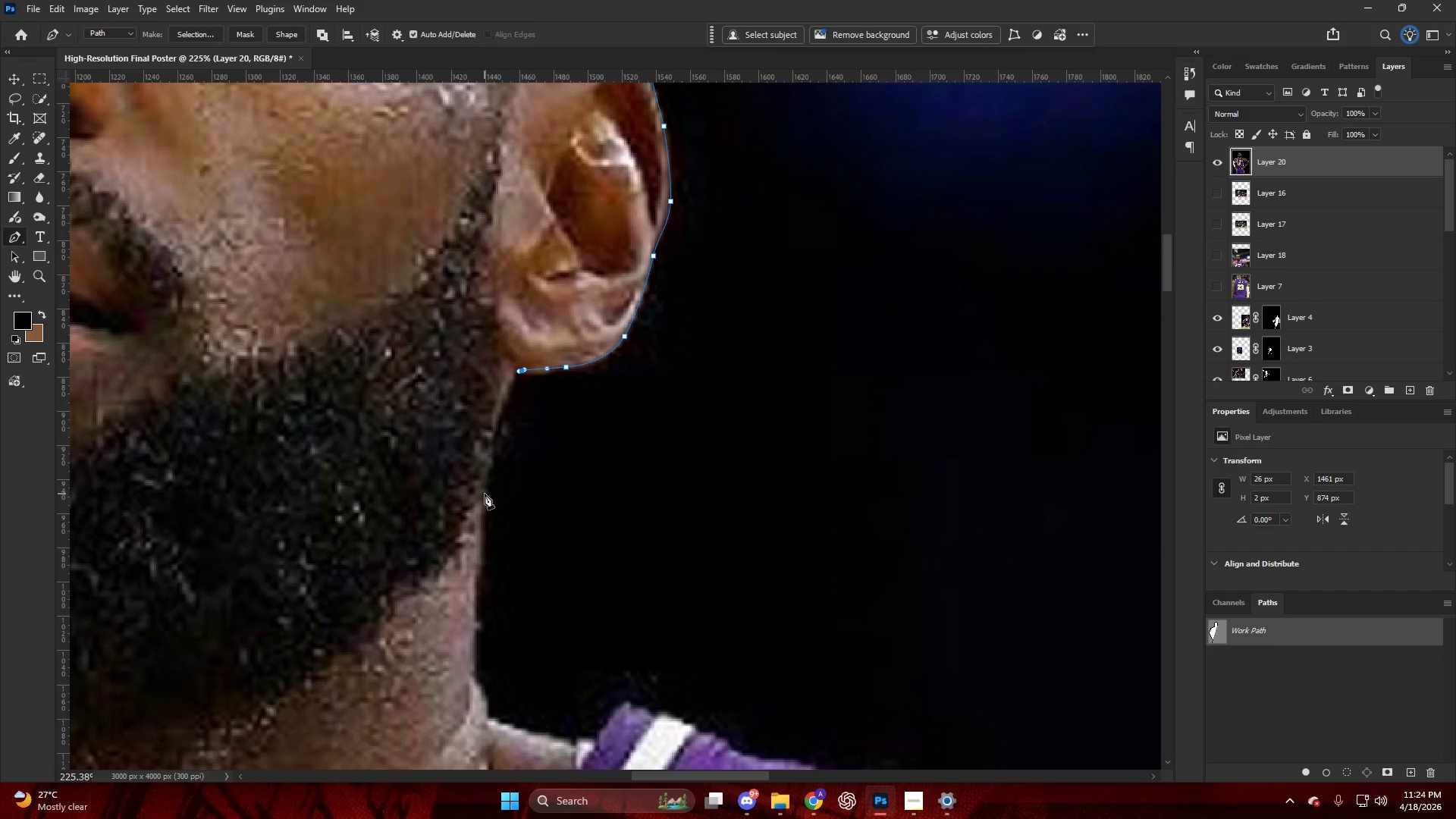 
left_click_drag(start_coordinate=[483, 498], to_coordinate=[480, 579])
 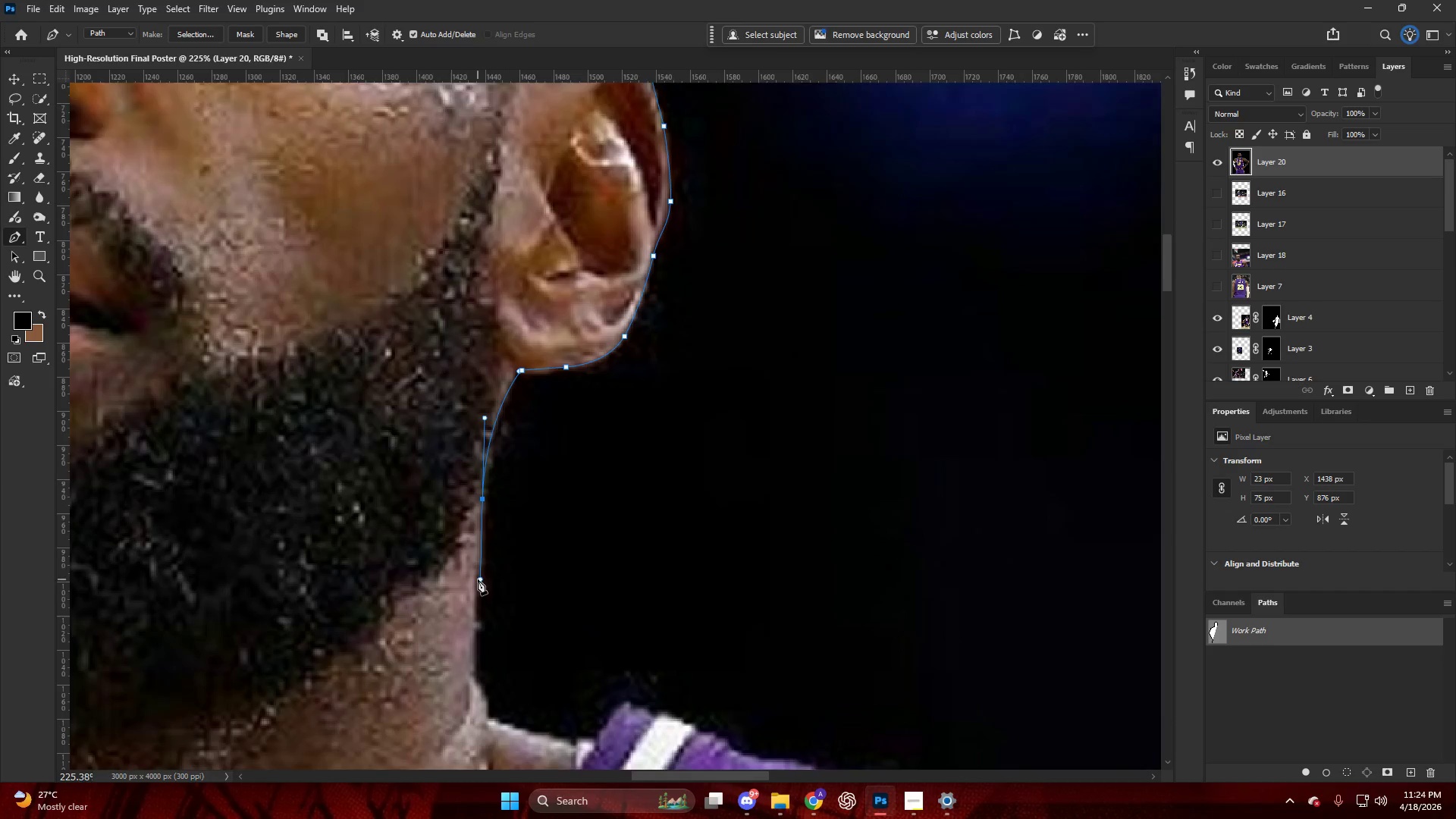 
scroll: coordinate [475, 589], scroll_direction: down, amount: 5.0
 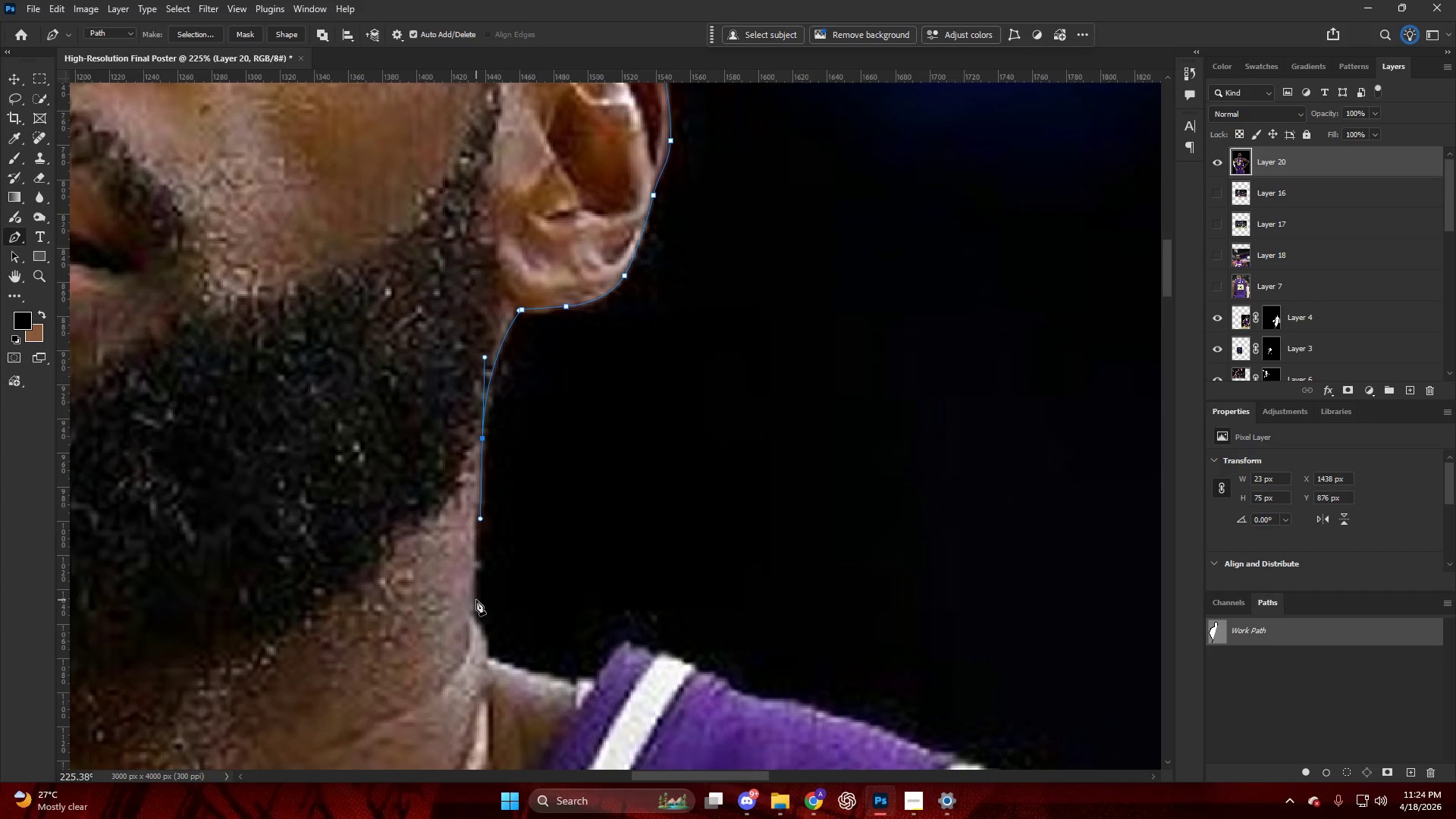 
left_click_drag(start_coordinate=[475, 607], to_coordinate=[473, 617])
 